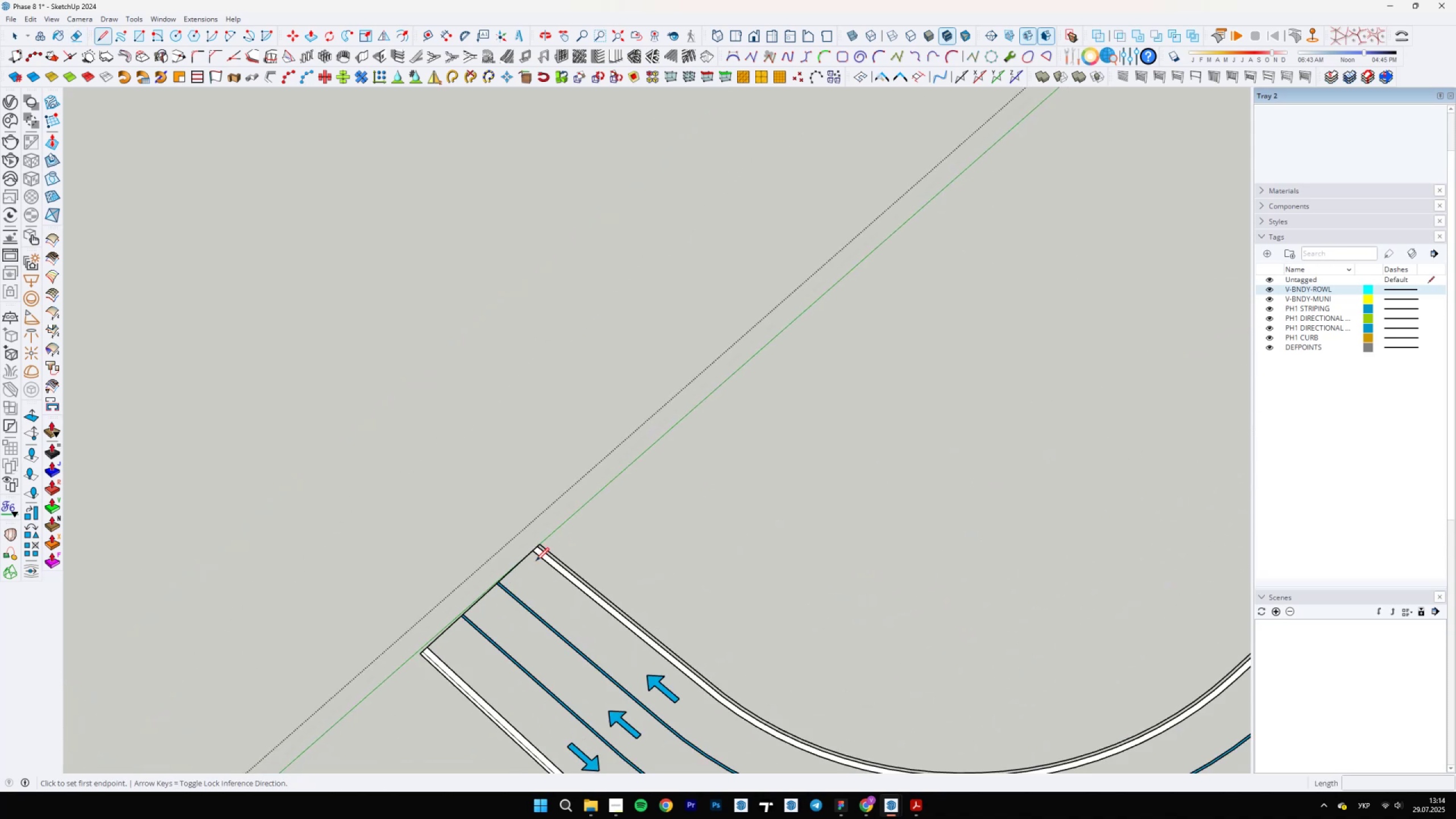 
left_click_drag(start_coordinate=[606, 493], to_coordinate=[609, 491])
 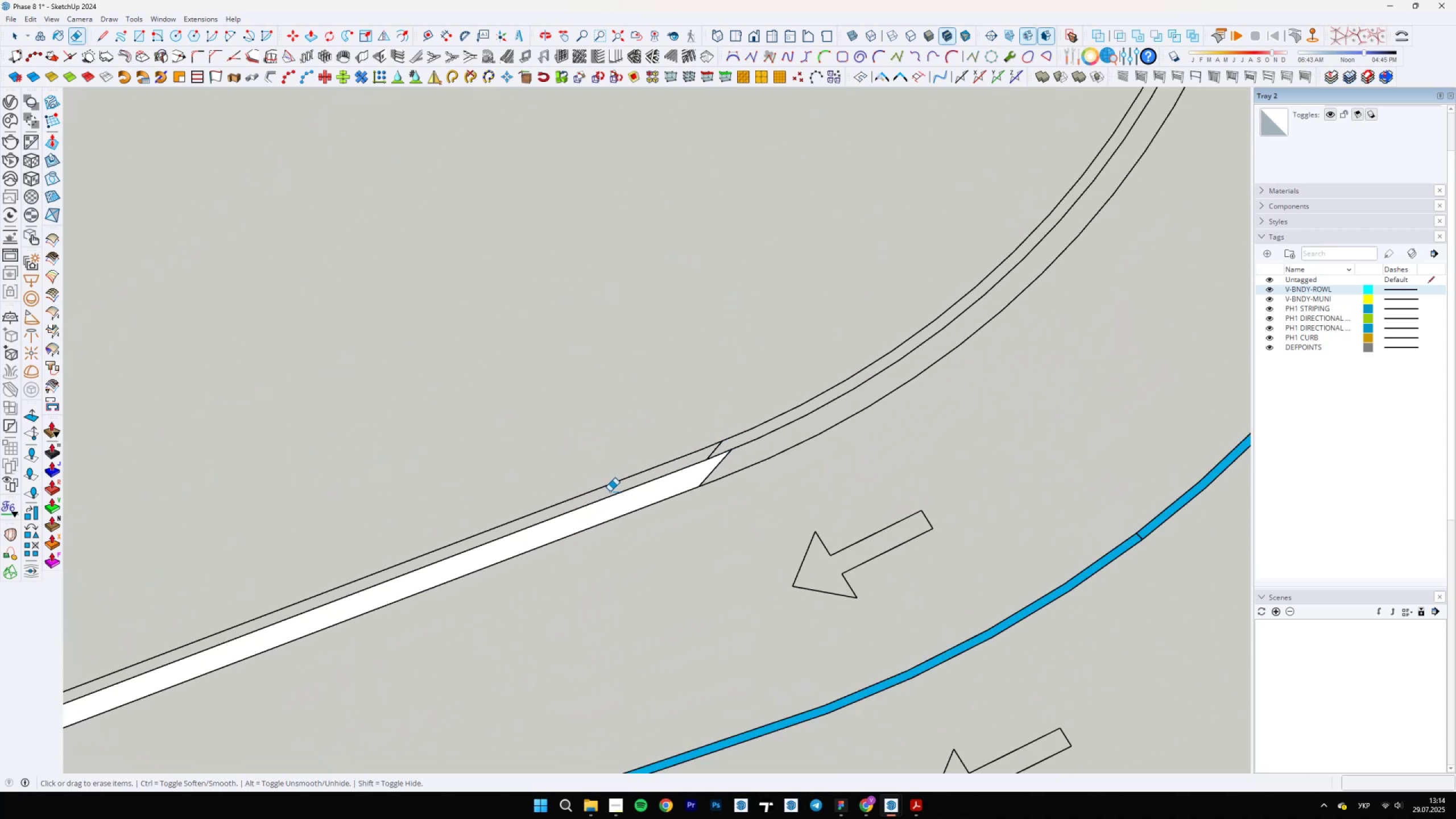 
scroll: coordinate [544, 543], scroll_direction: down, amount: 3.0
 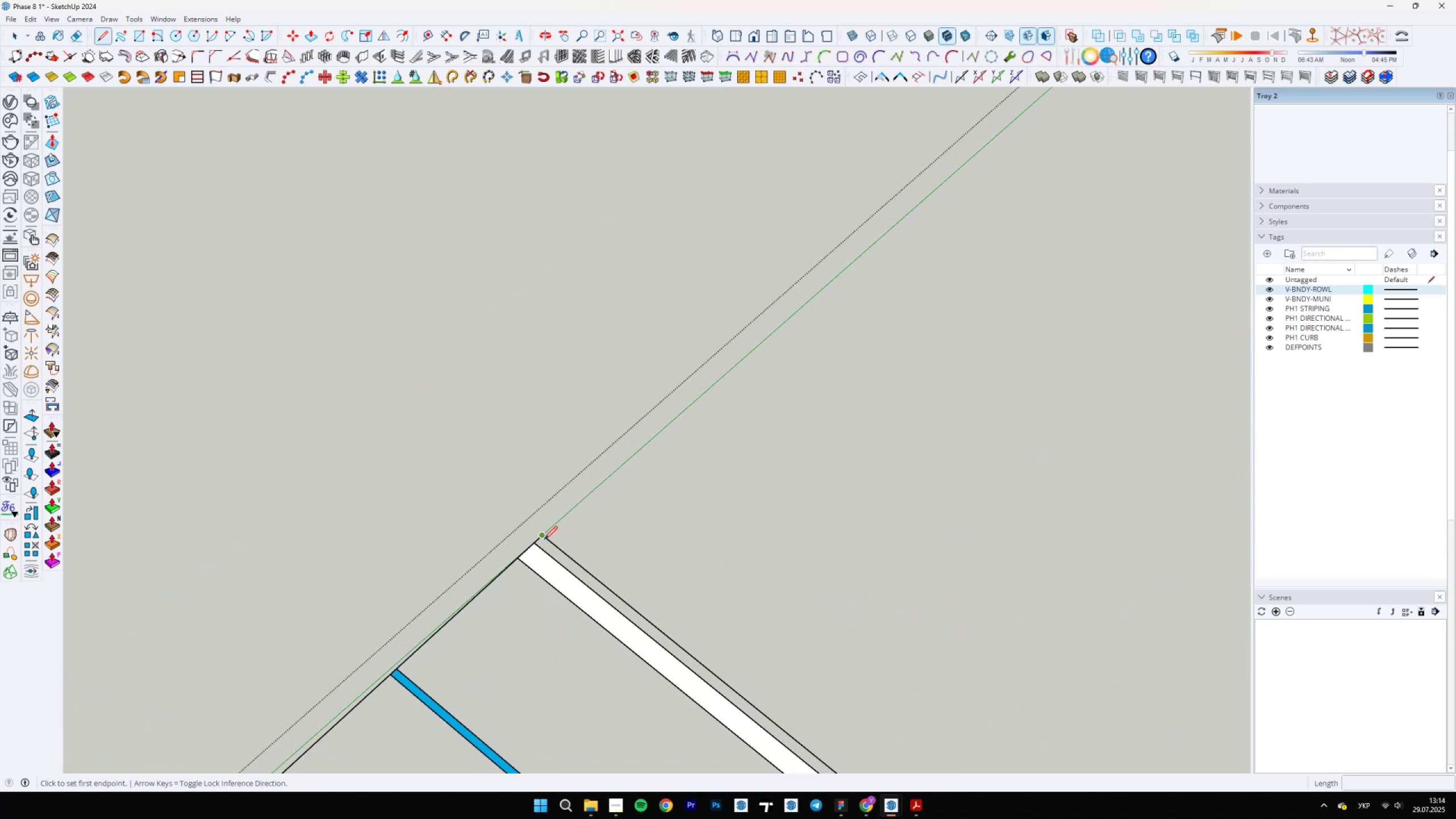 
left_click([544, 537])
 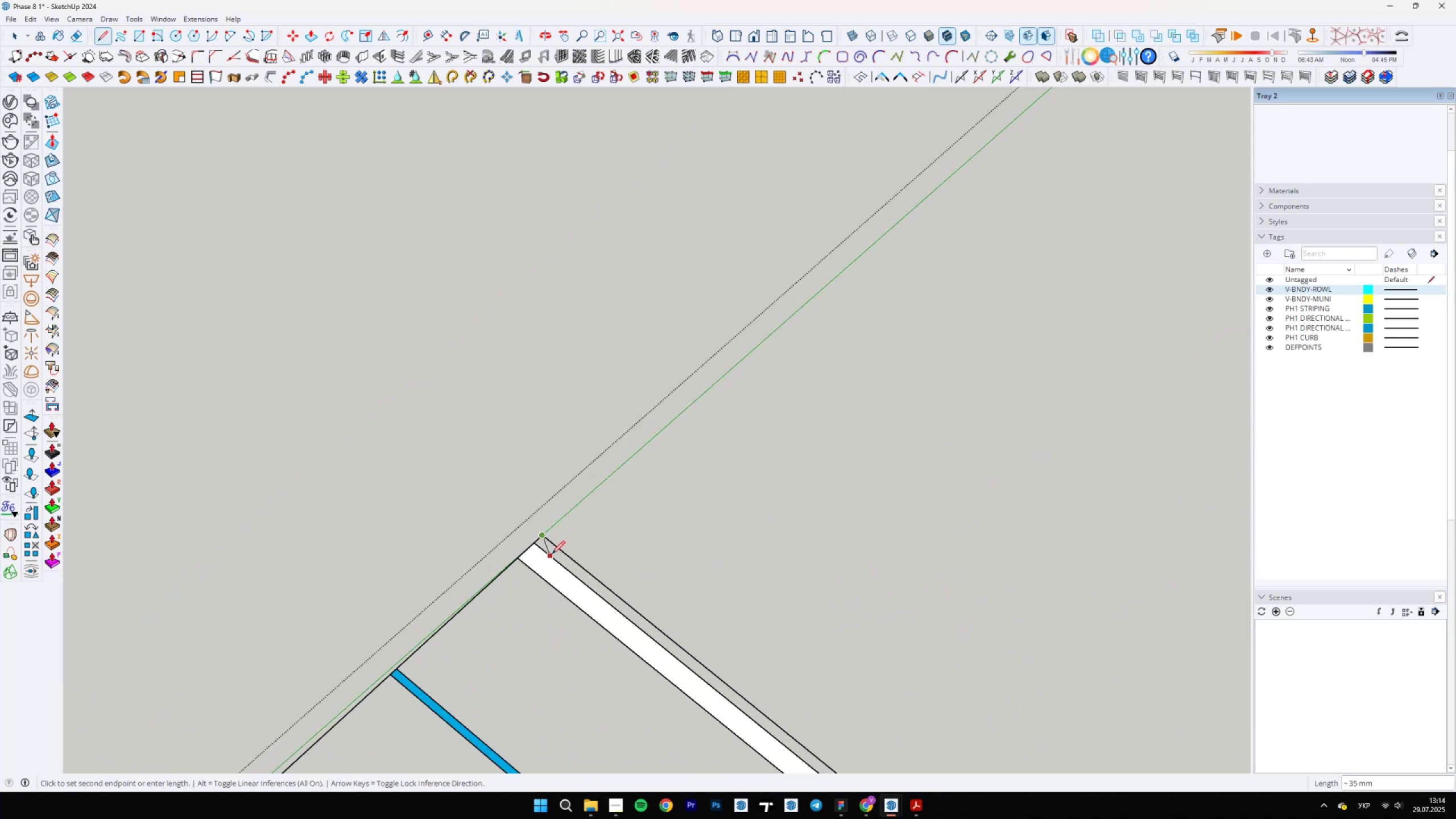 
key(E)
 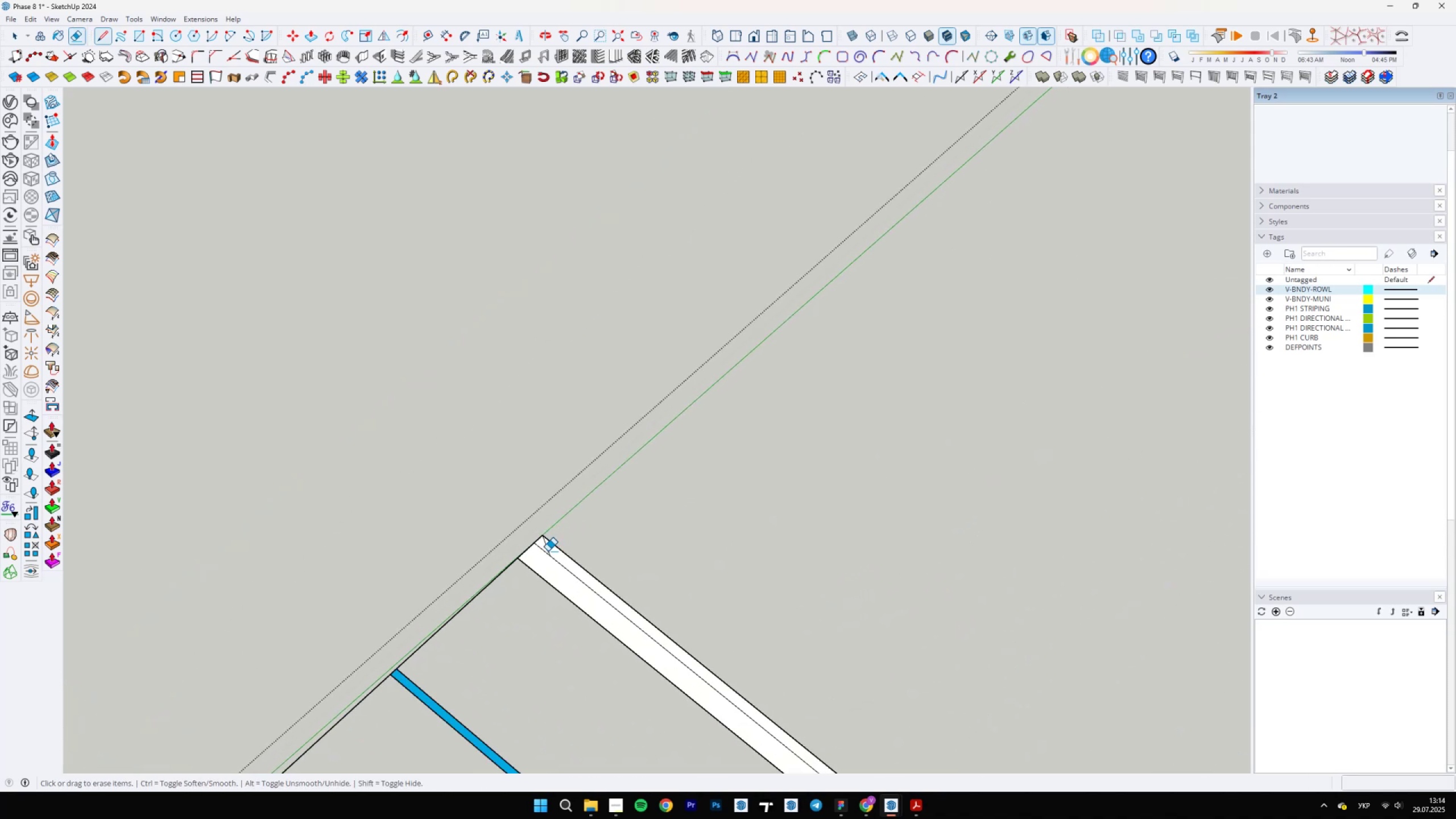 
left_click_drag(start_coordinate=[548, 549], to_coordinate=[551, 548])
 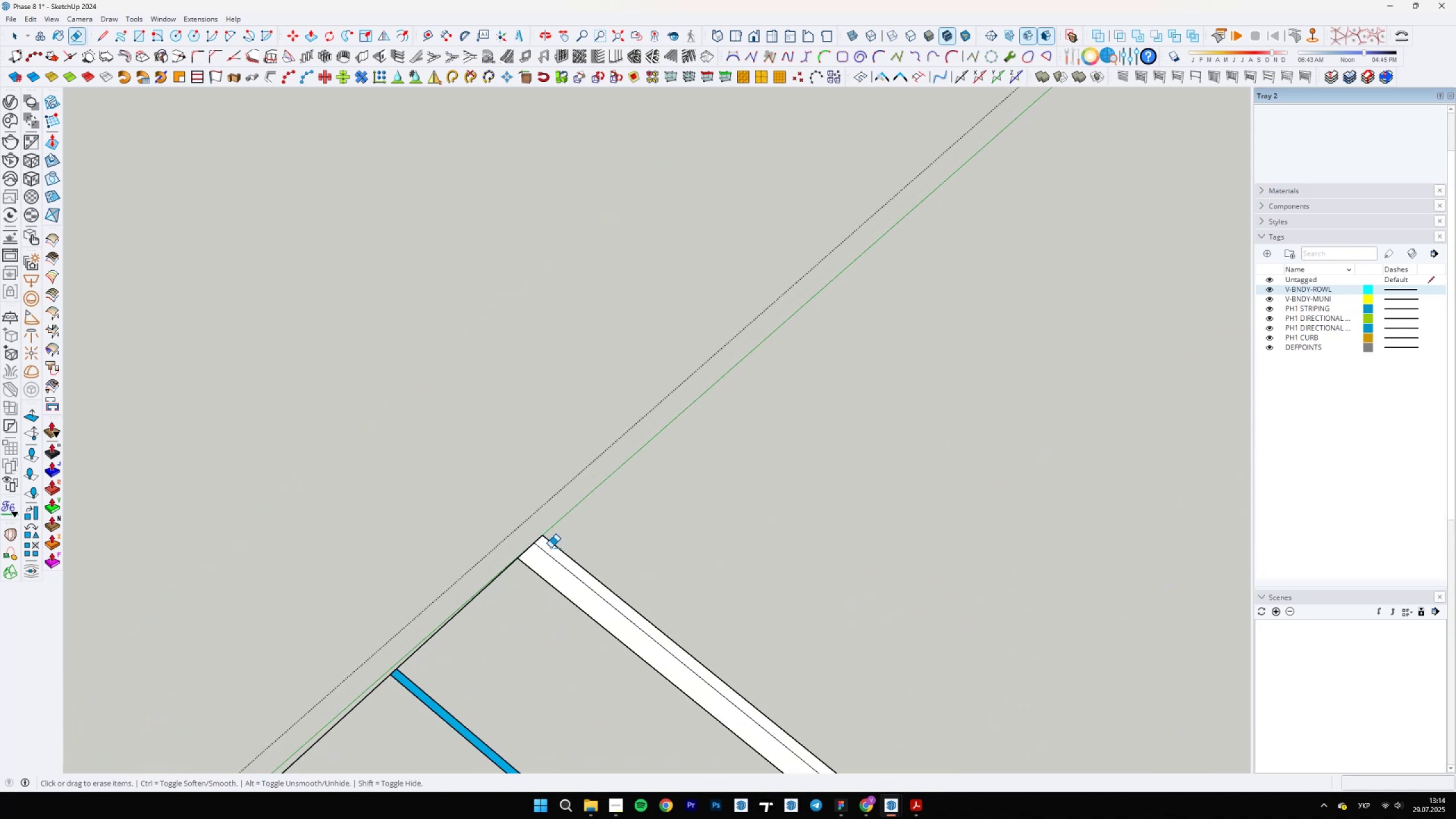 
key(Space)
 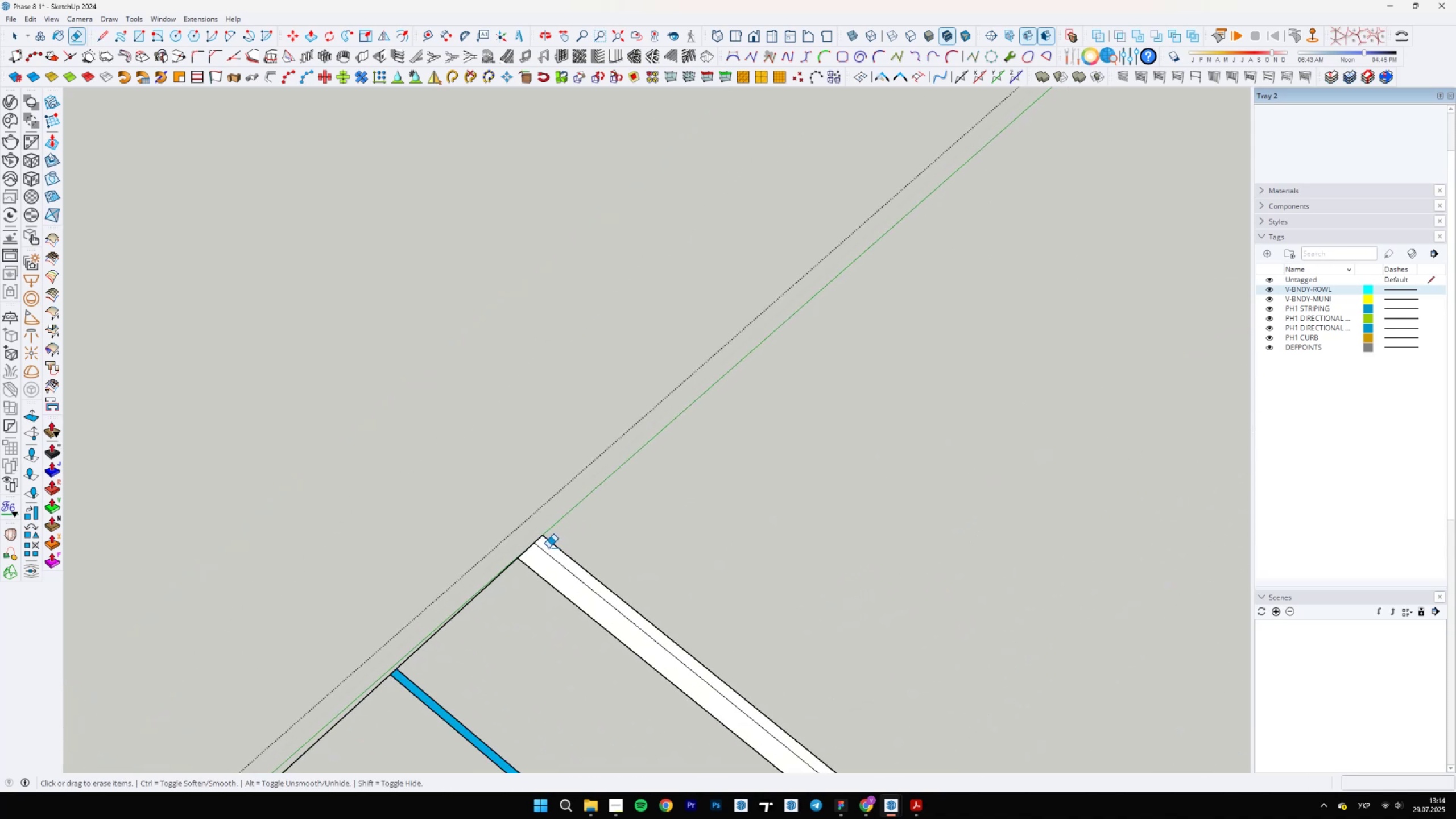 
scroll: coordinate [548, 533], scroll_direction: down, amount: 17.0
 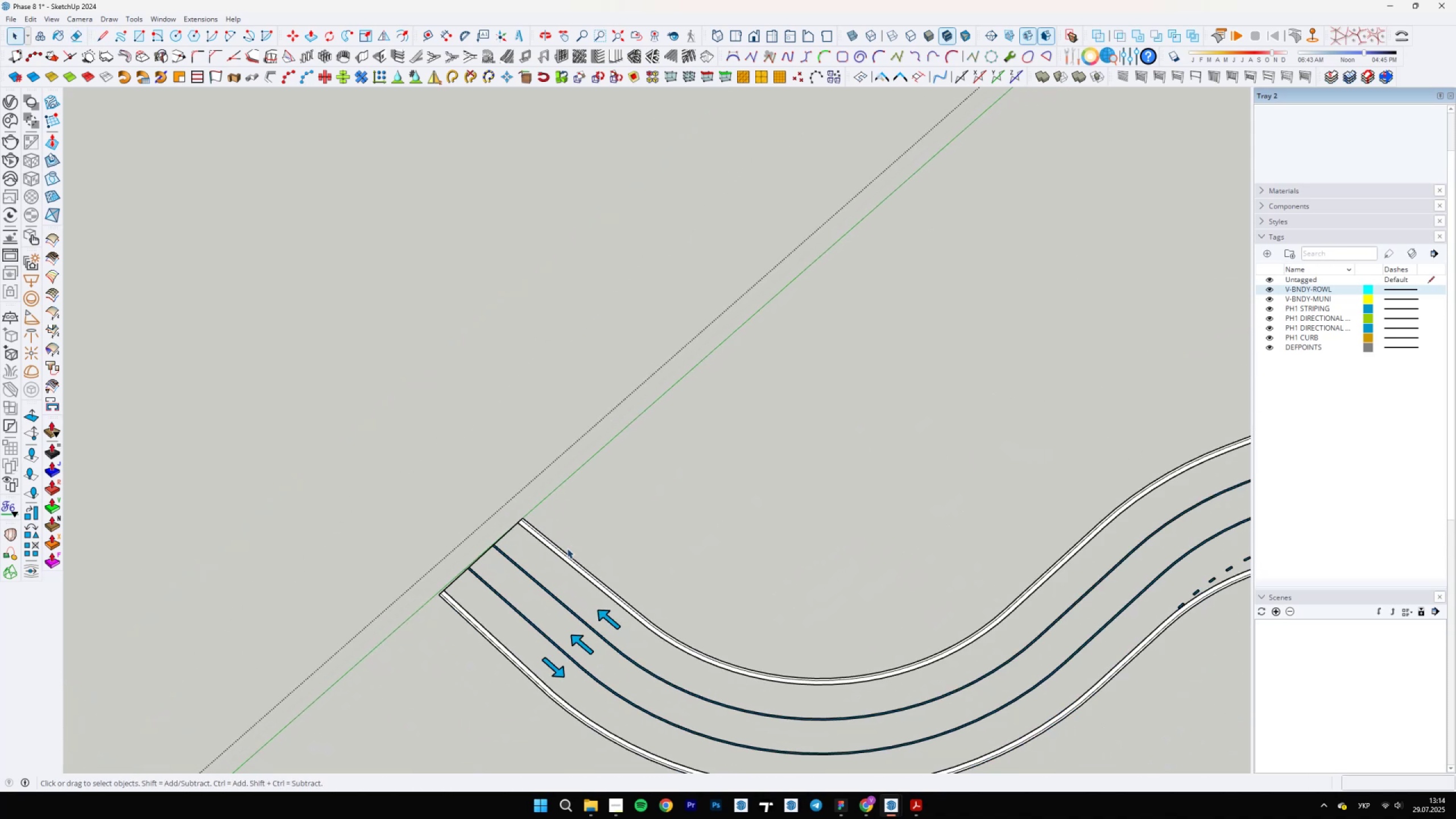 
key(L)
 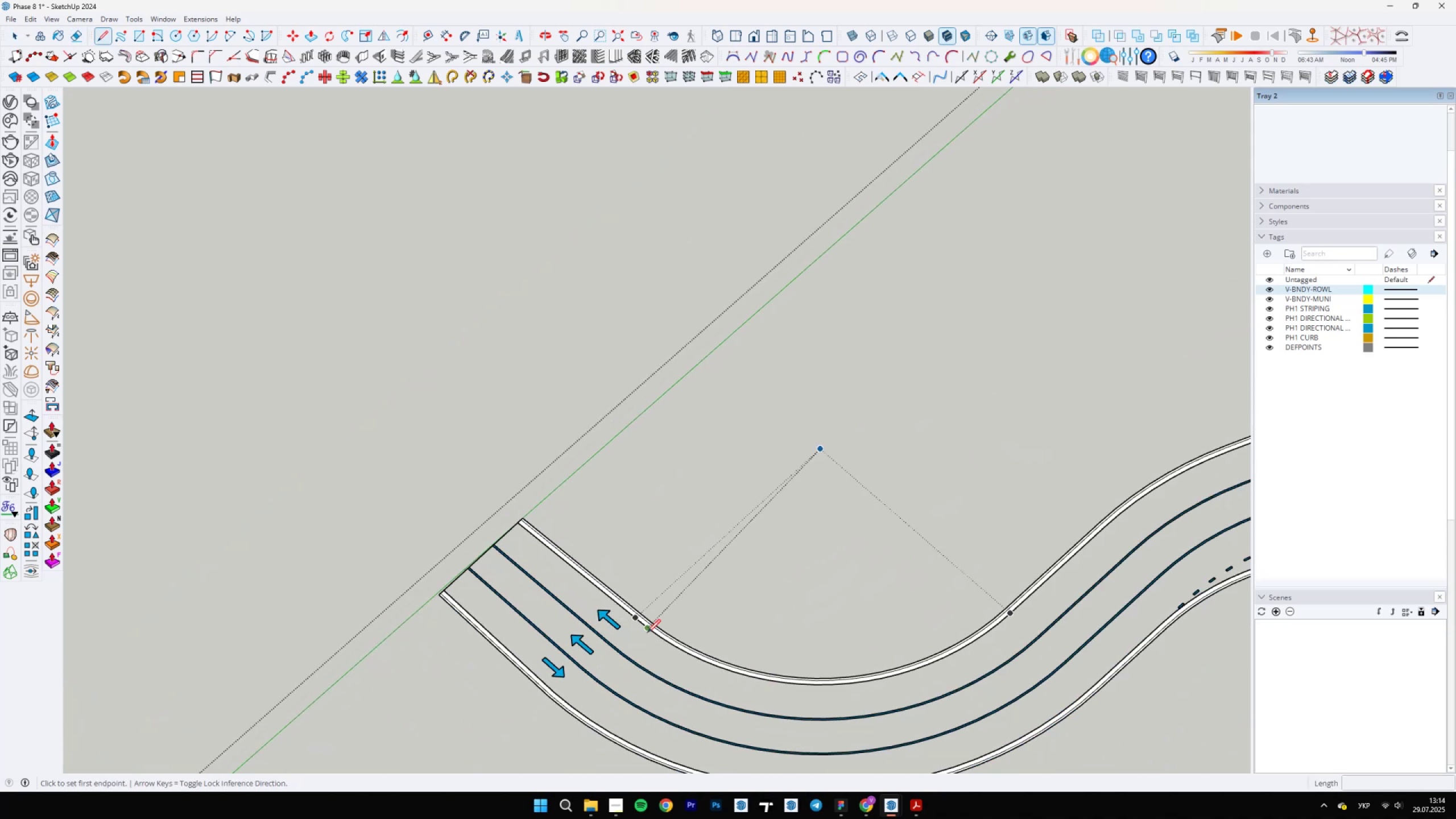 
scroll: coordinate [598, 606], scroll_direction: up, amount: 5.0
 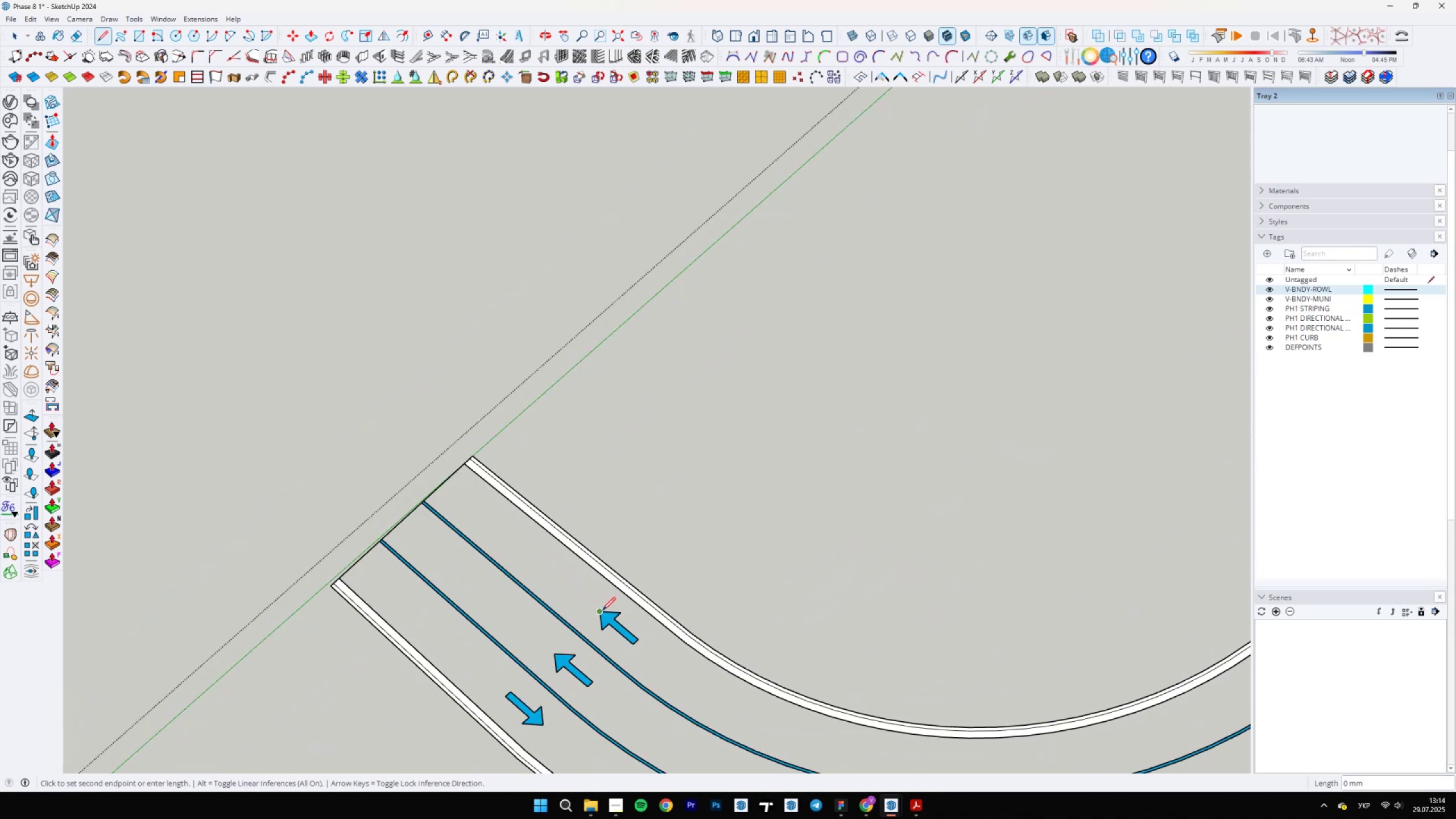 
left_click([610, 585])
 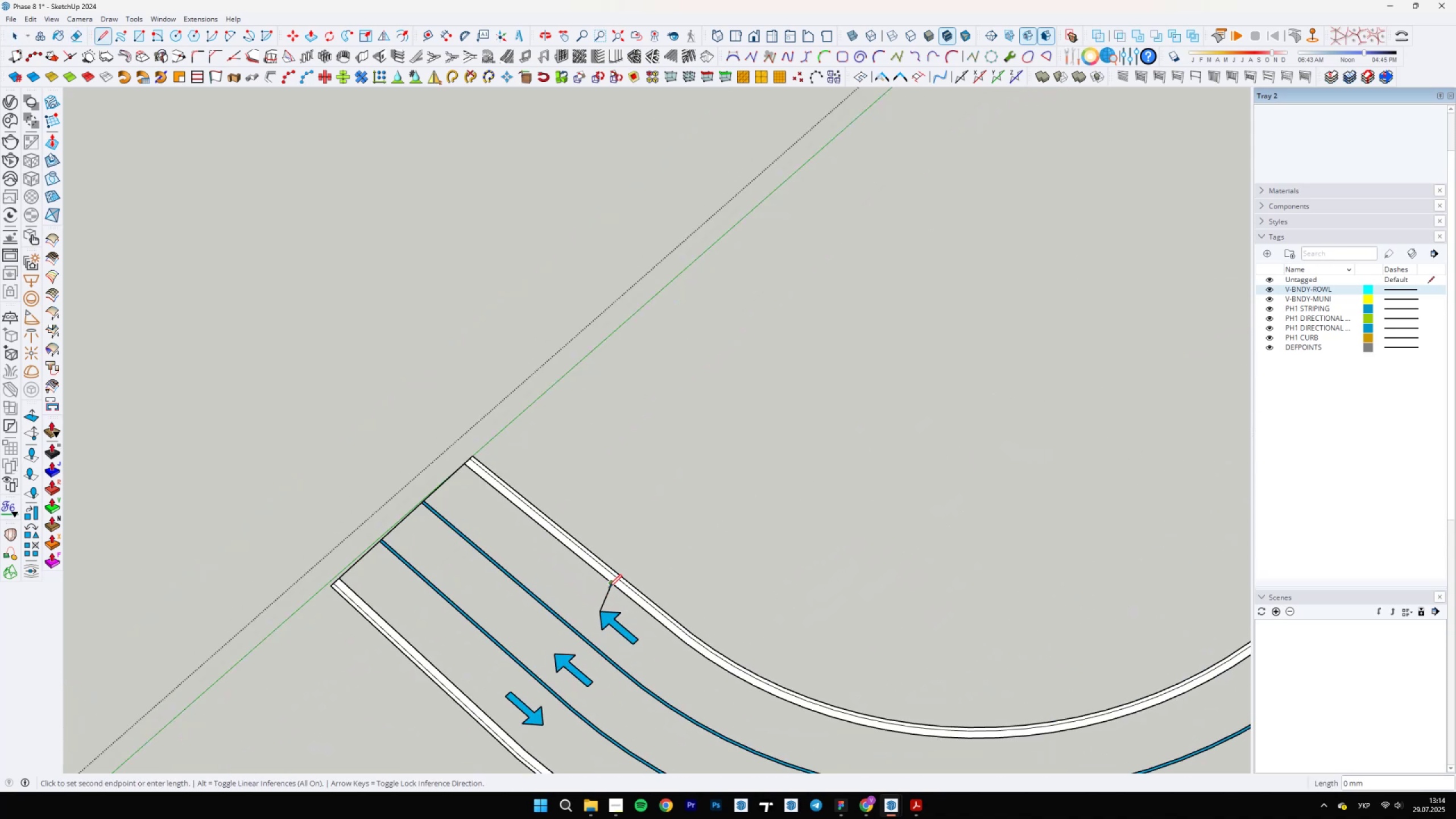 
key(Escape)
 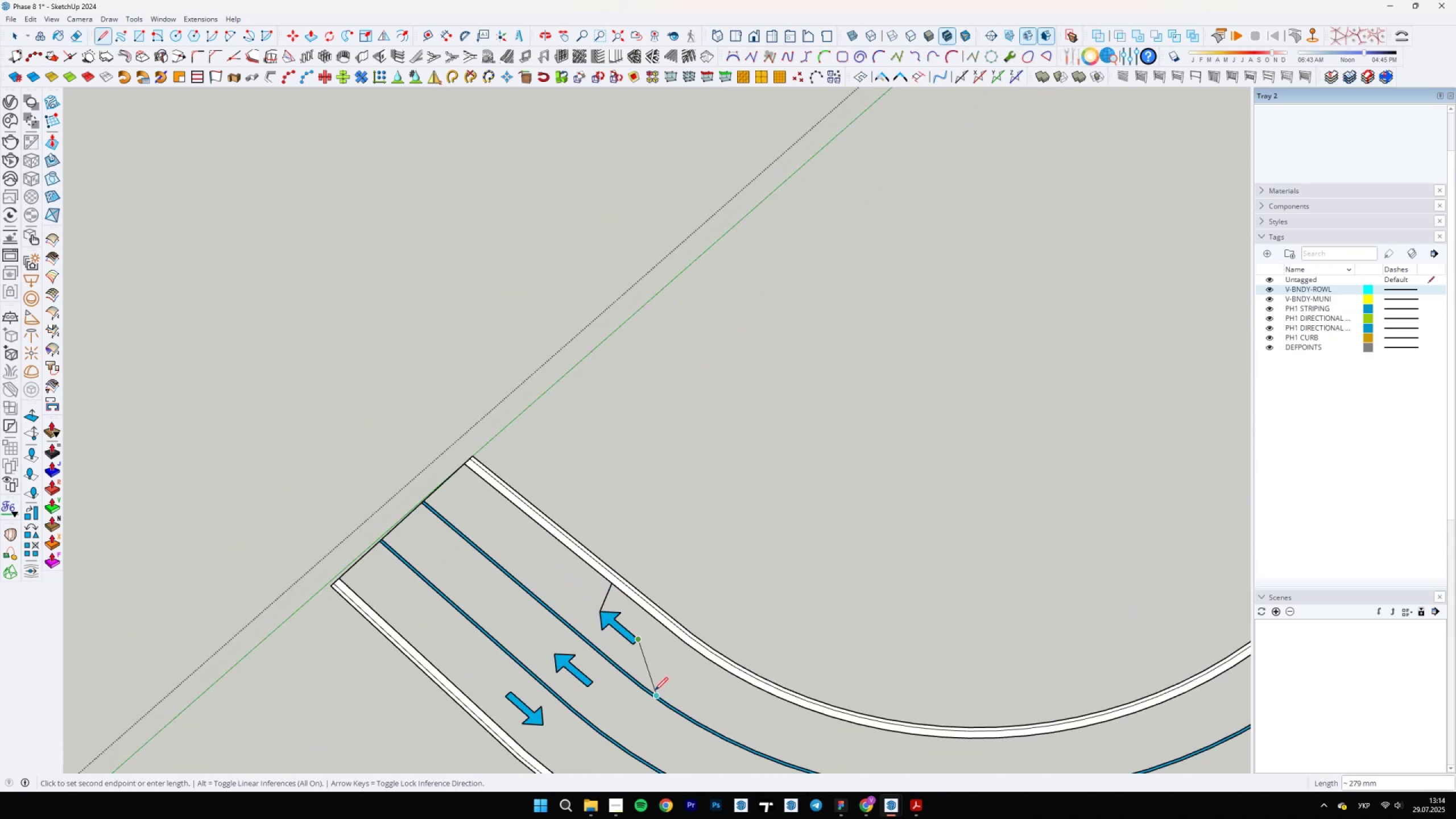 
key(Escape)
 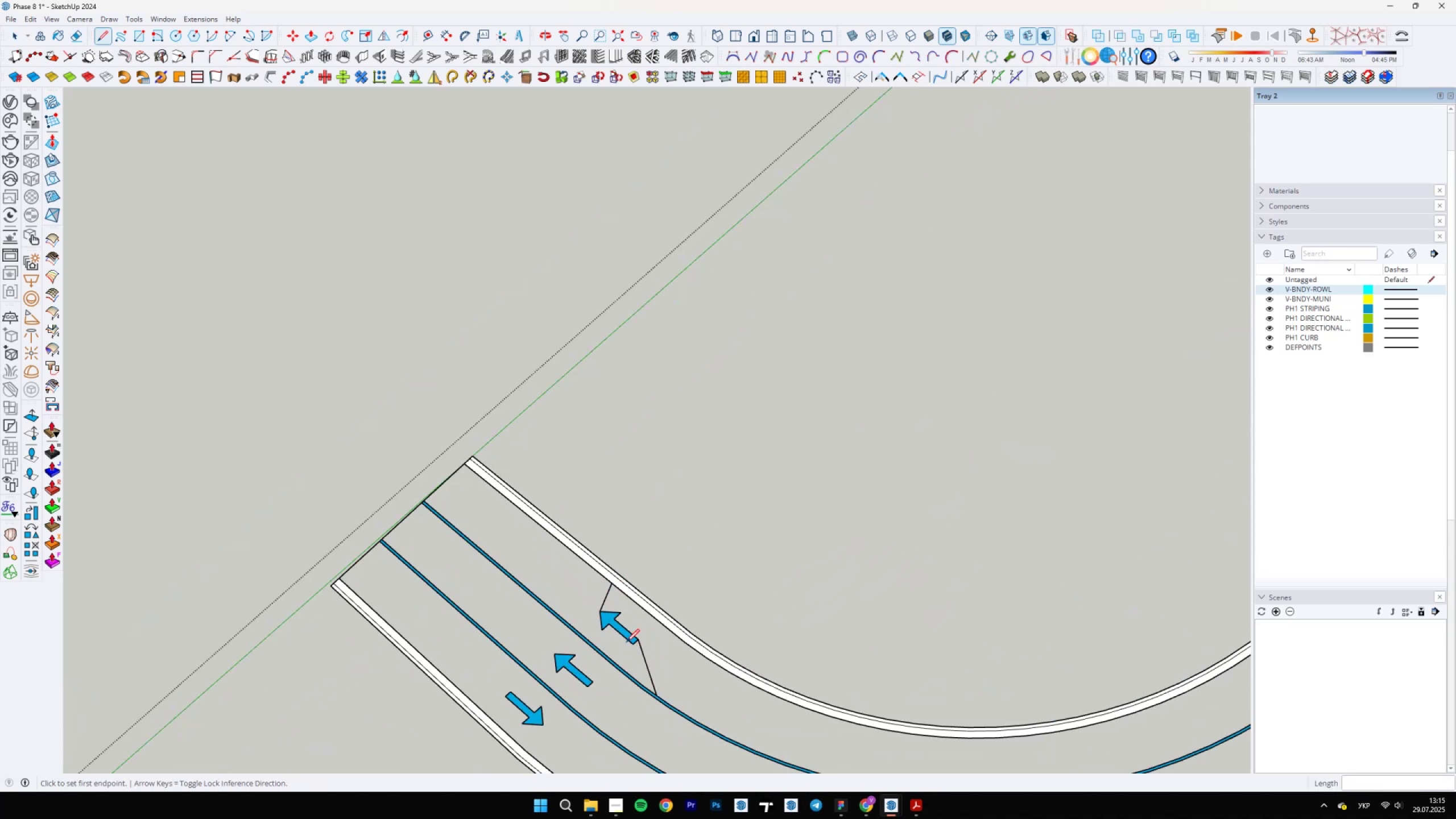 
scroll: coordinate [610, 614], scroll_direction: down, amount: 5.0
 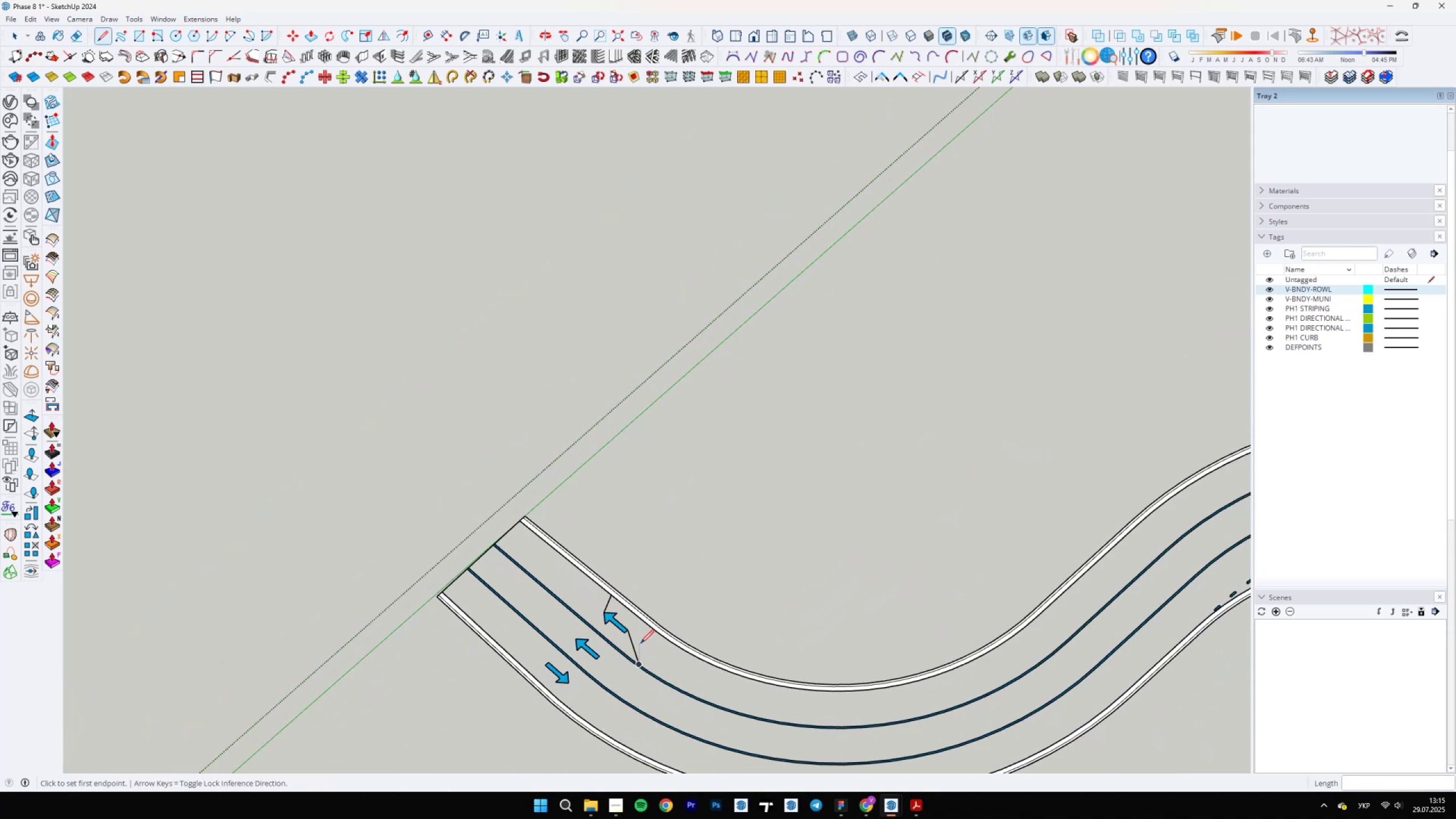 
key(Control+Z)
 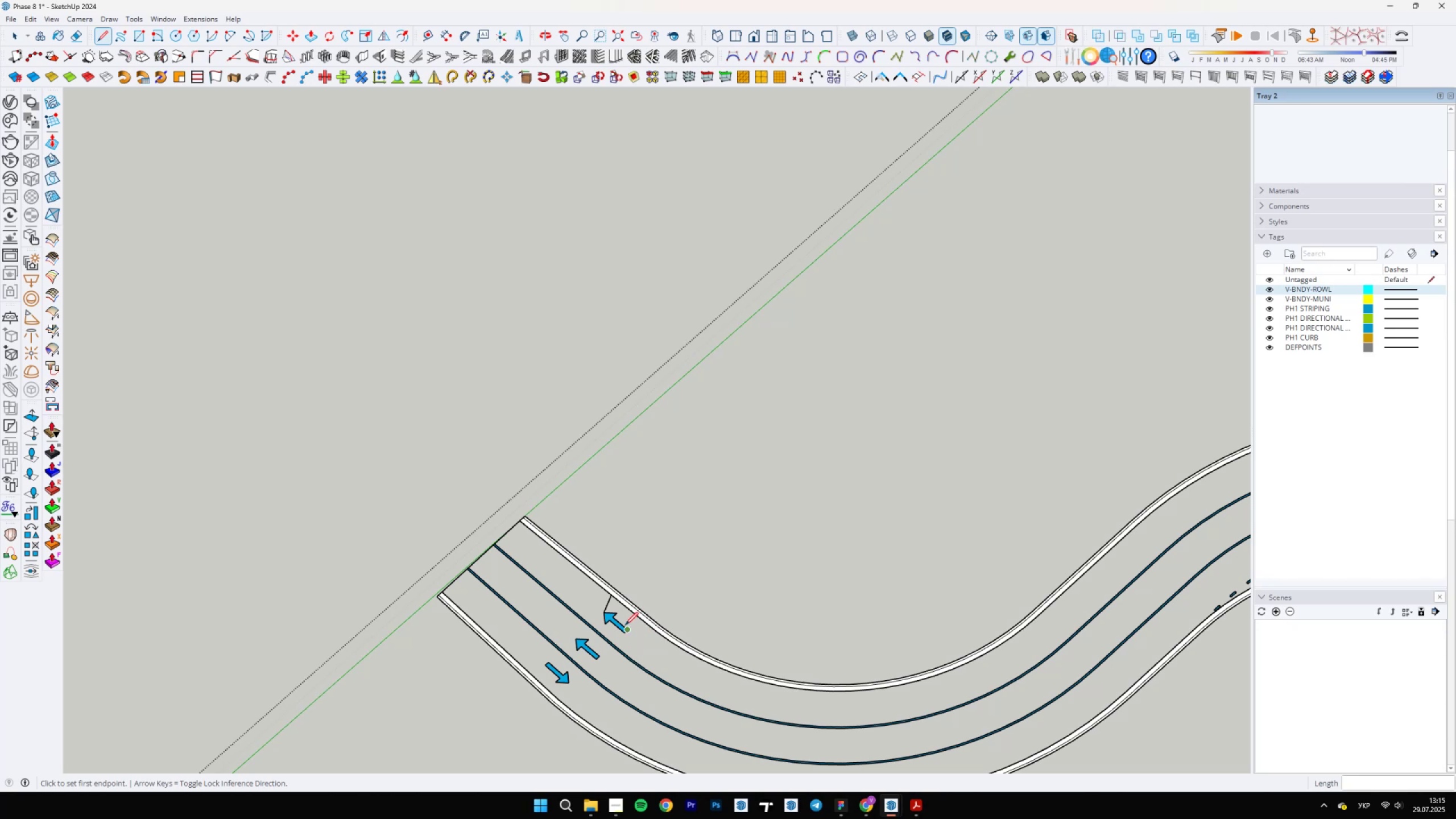 
key(Control+Z)
 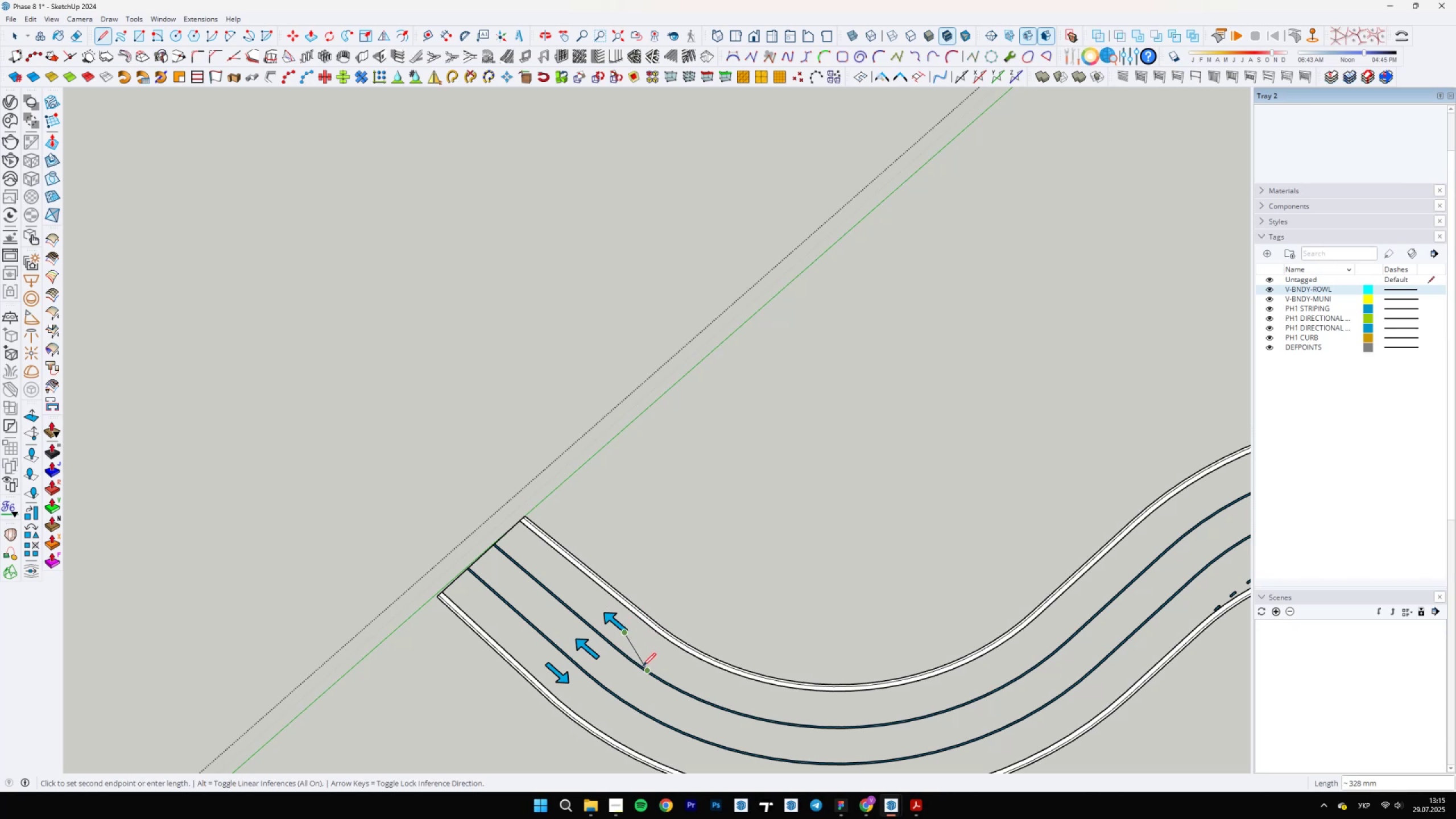 
scroll: coordinate [618, 610], scroll_direction: up, amount: 4.0
 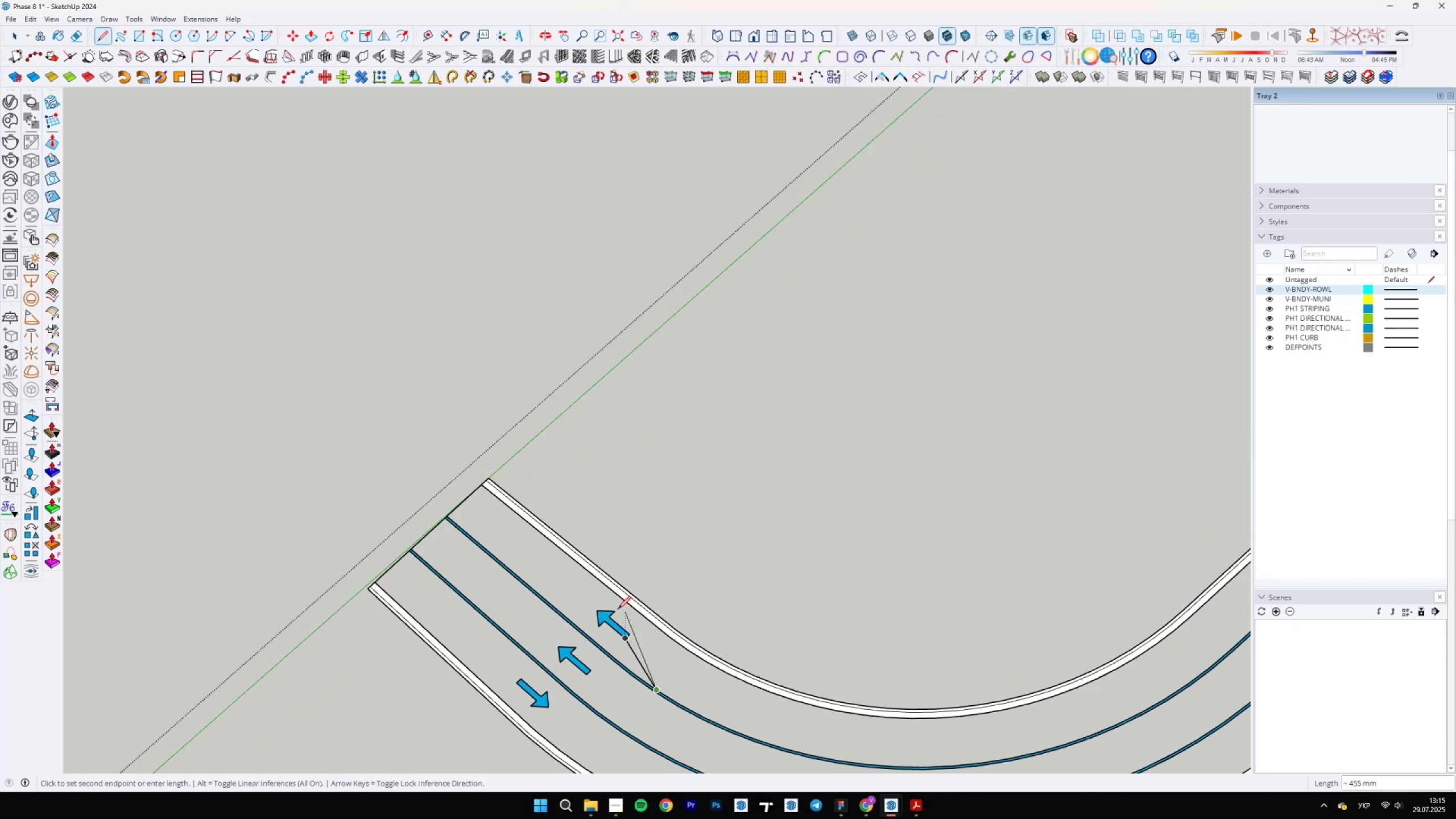 
key(Escape)
 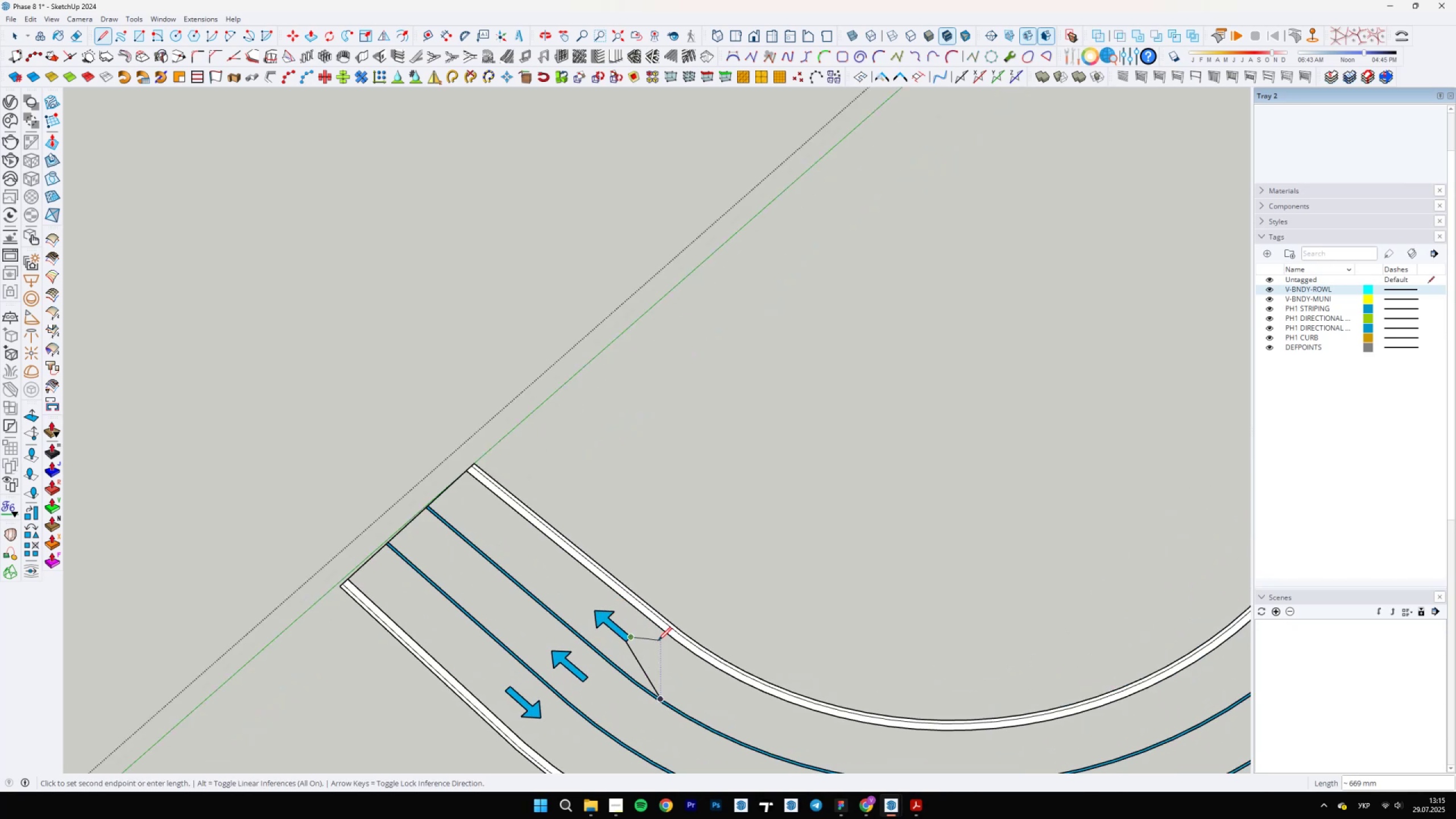 
left_click([677, 642])
 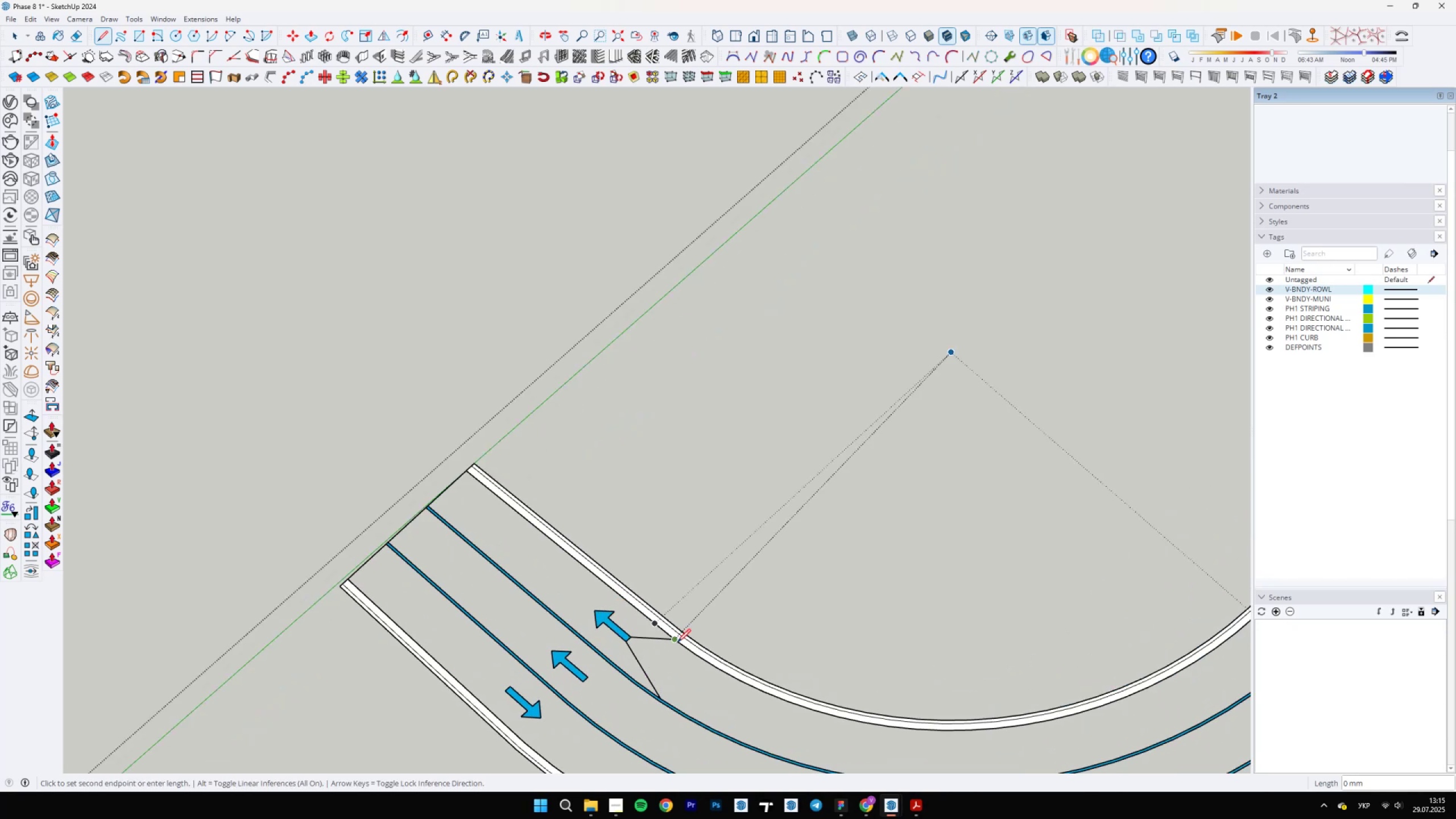 
key(Space)
 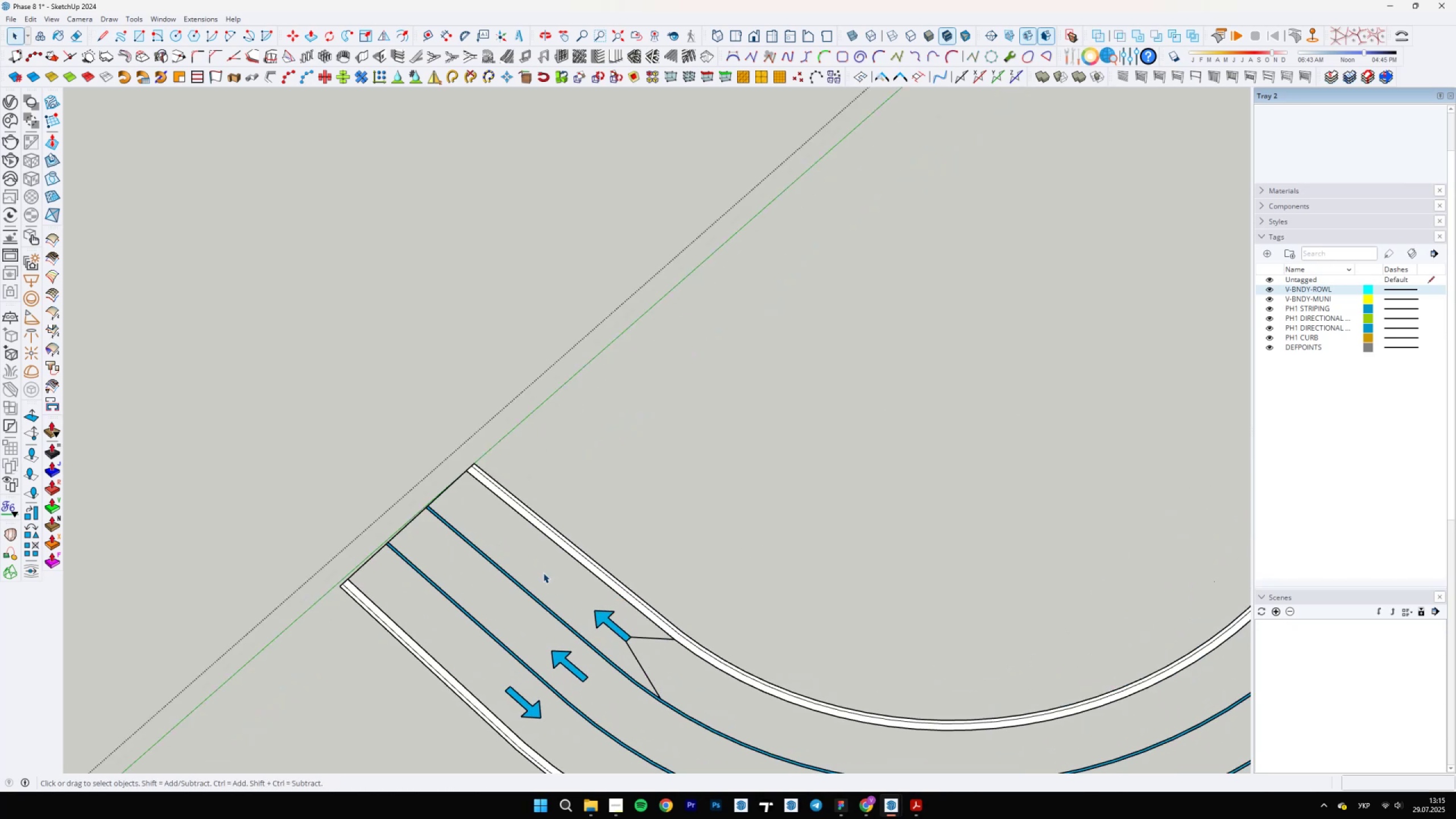 
scroll: coordinate [523, 557], scroll_direction: down, amount: 1.0
 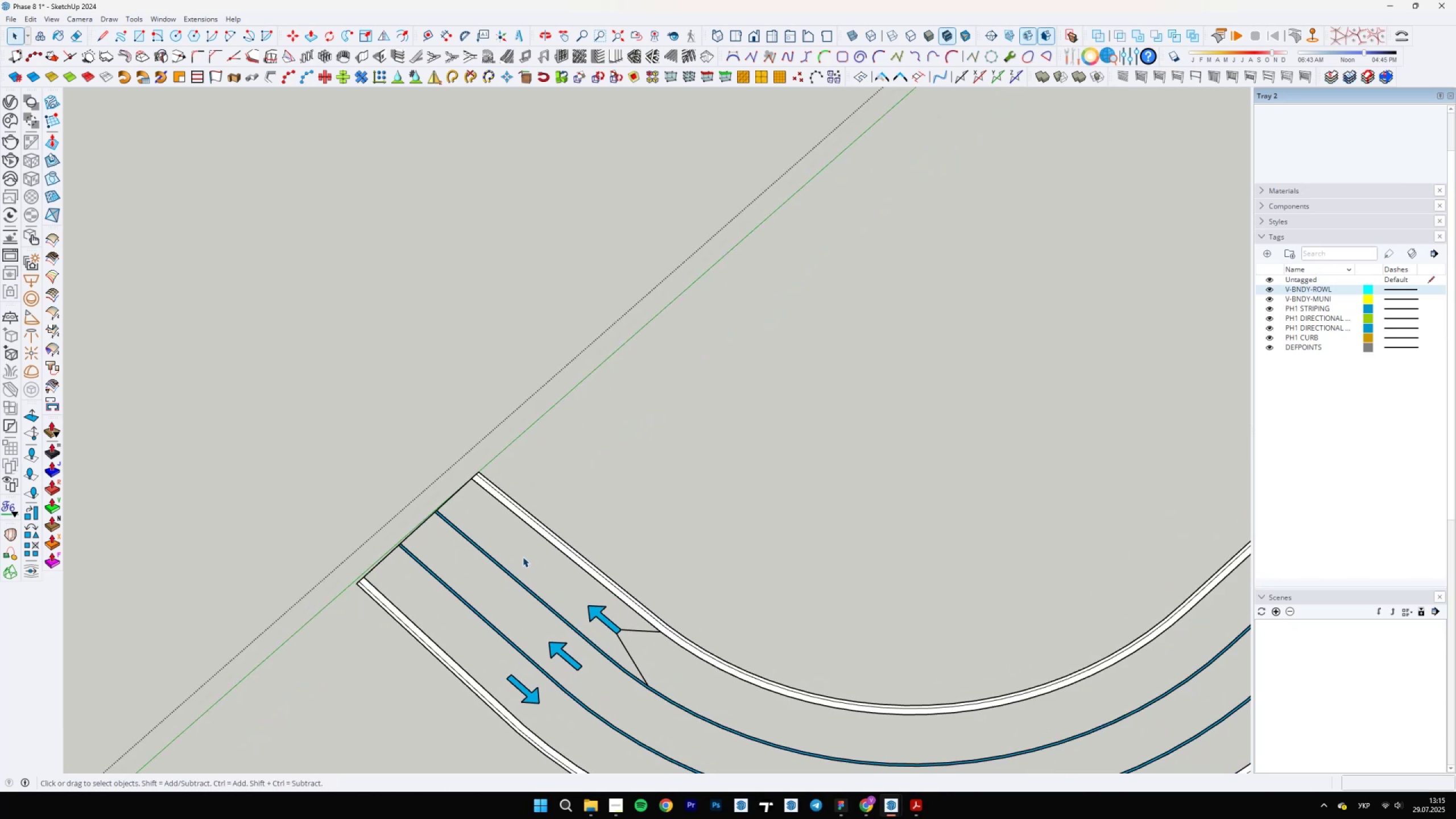 
scroll: coordinate [559, 581], scroll_direction: up, amount: 4.0
 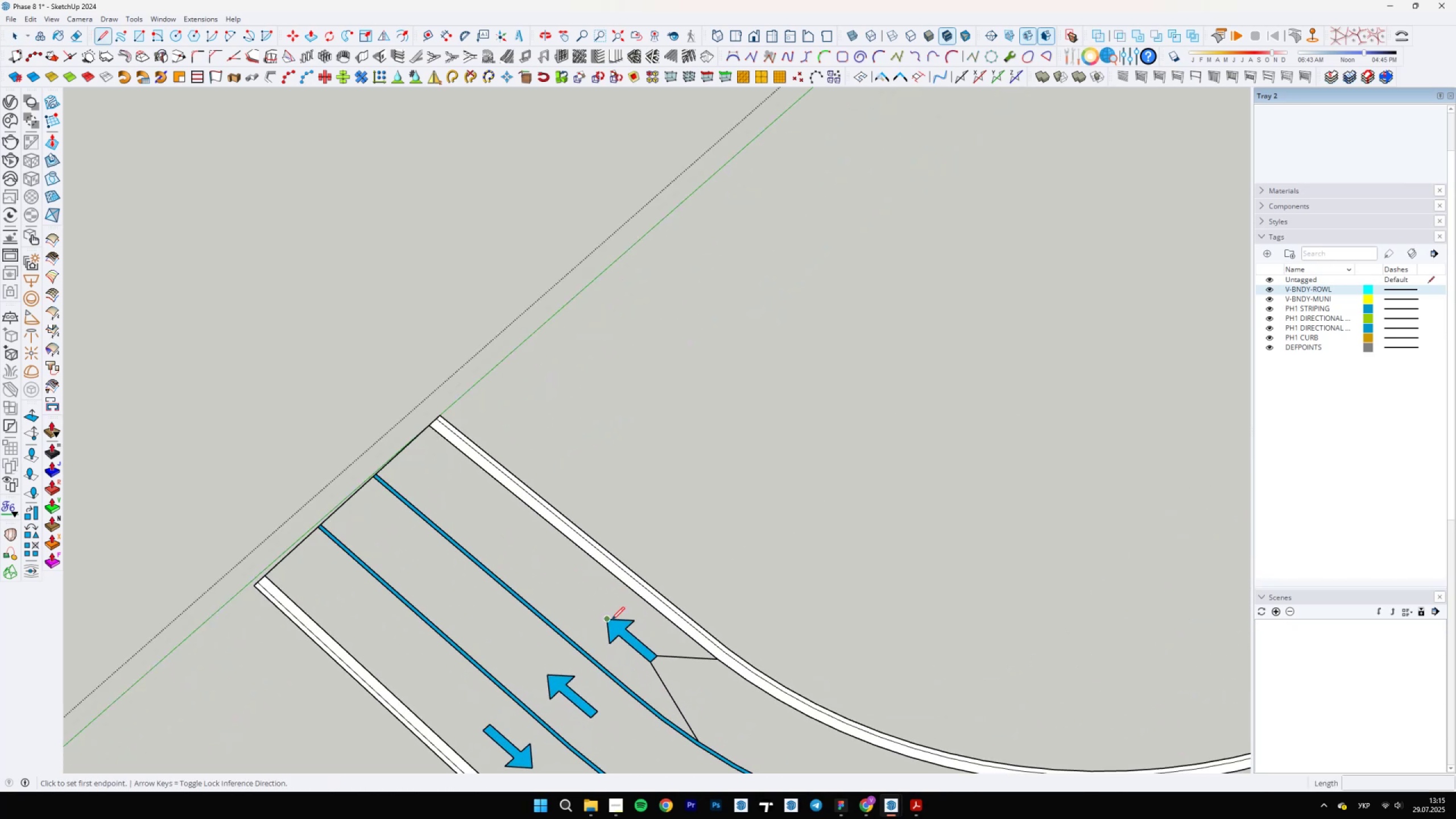 
key(L)
 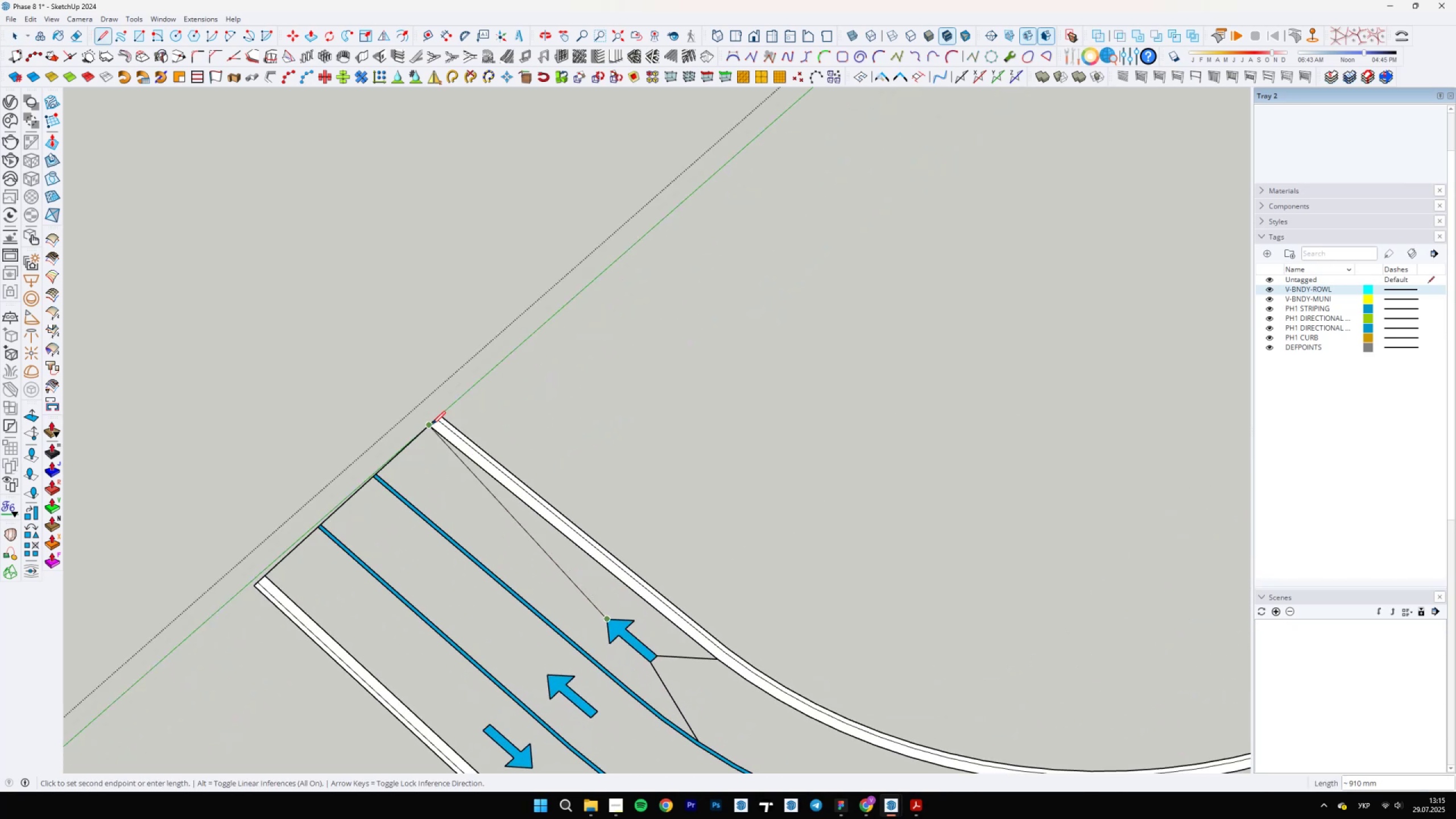 
left_click([431, 425])
 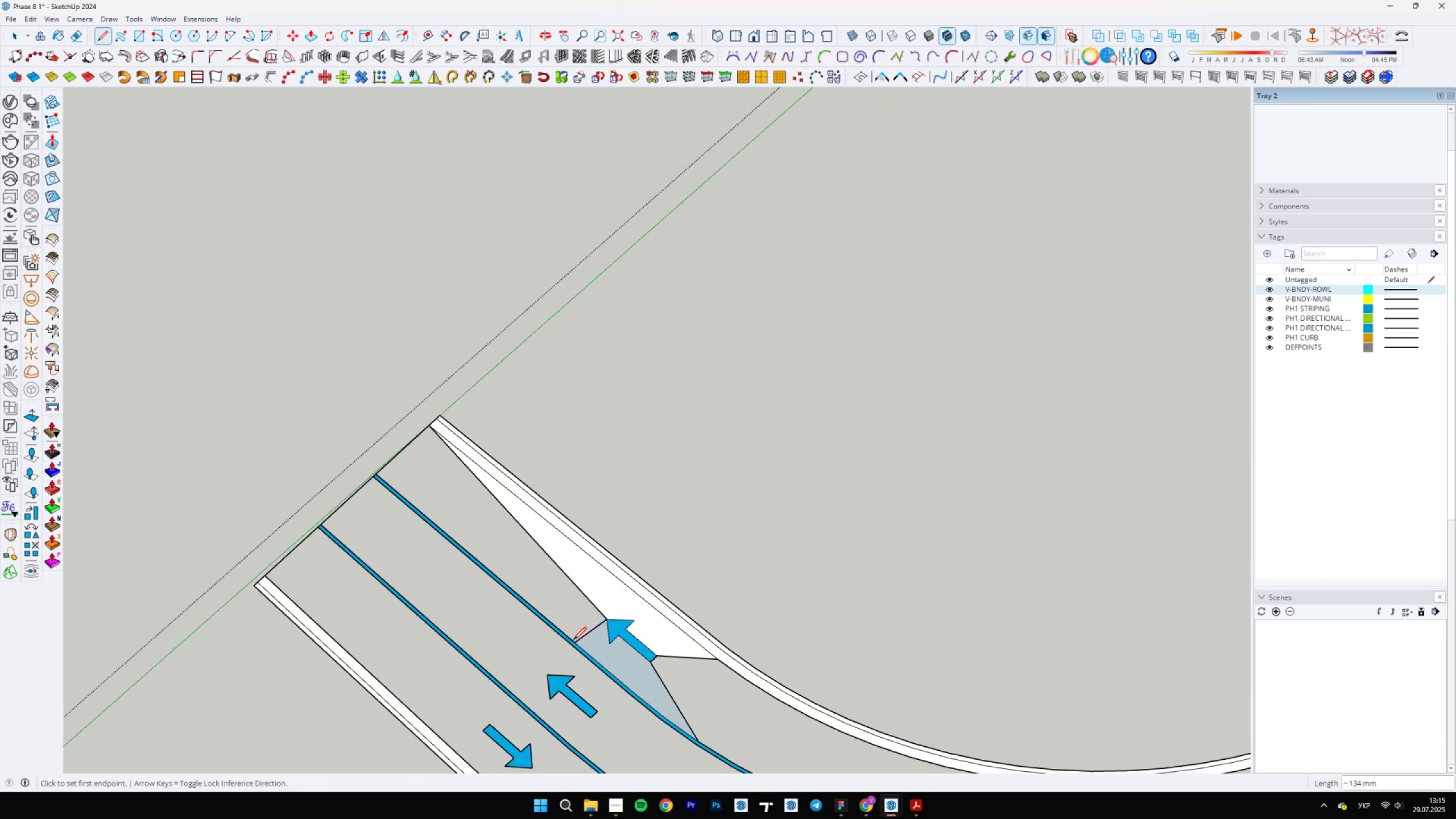 
key(E)
 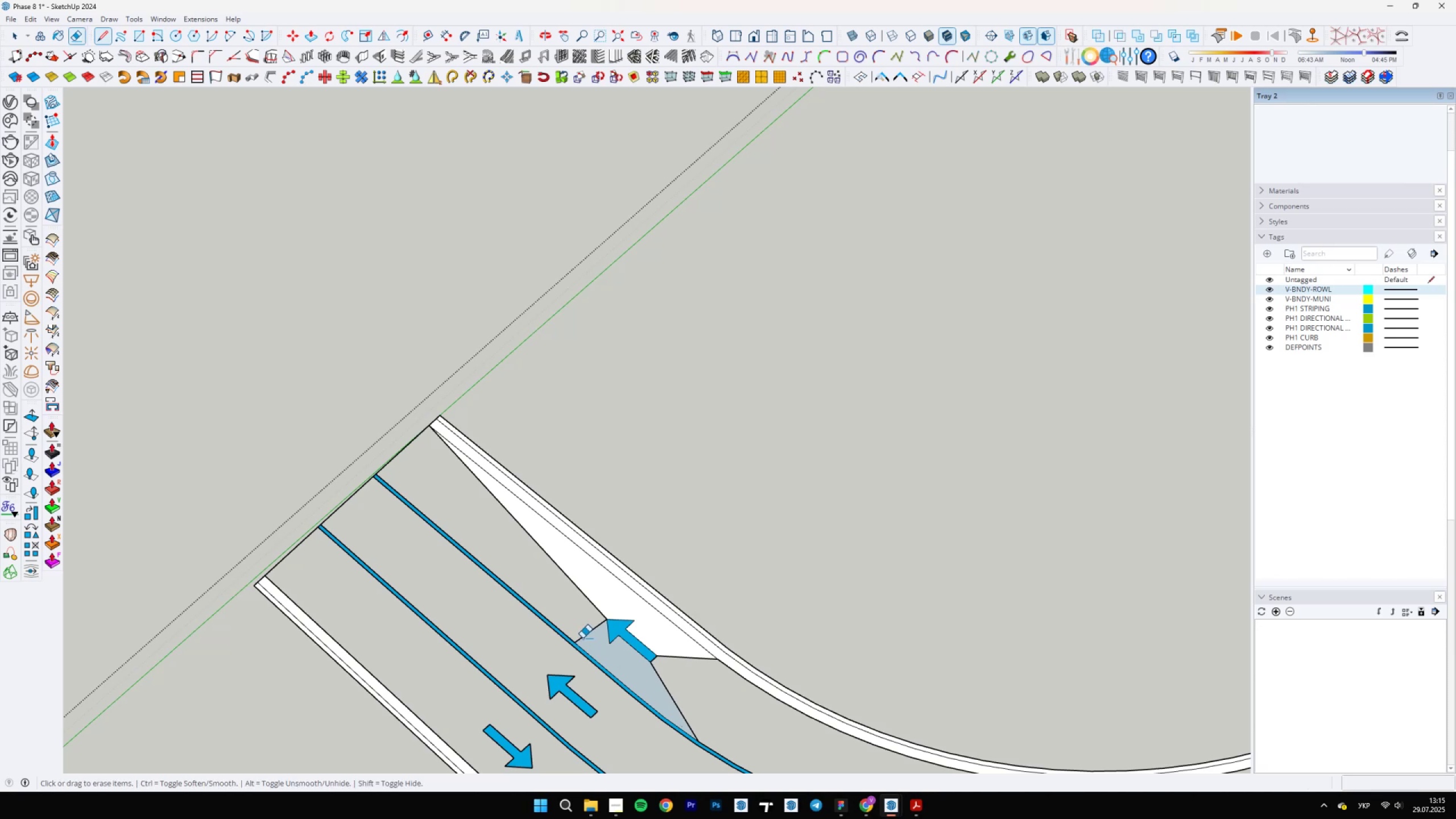 
key(Space)
 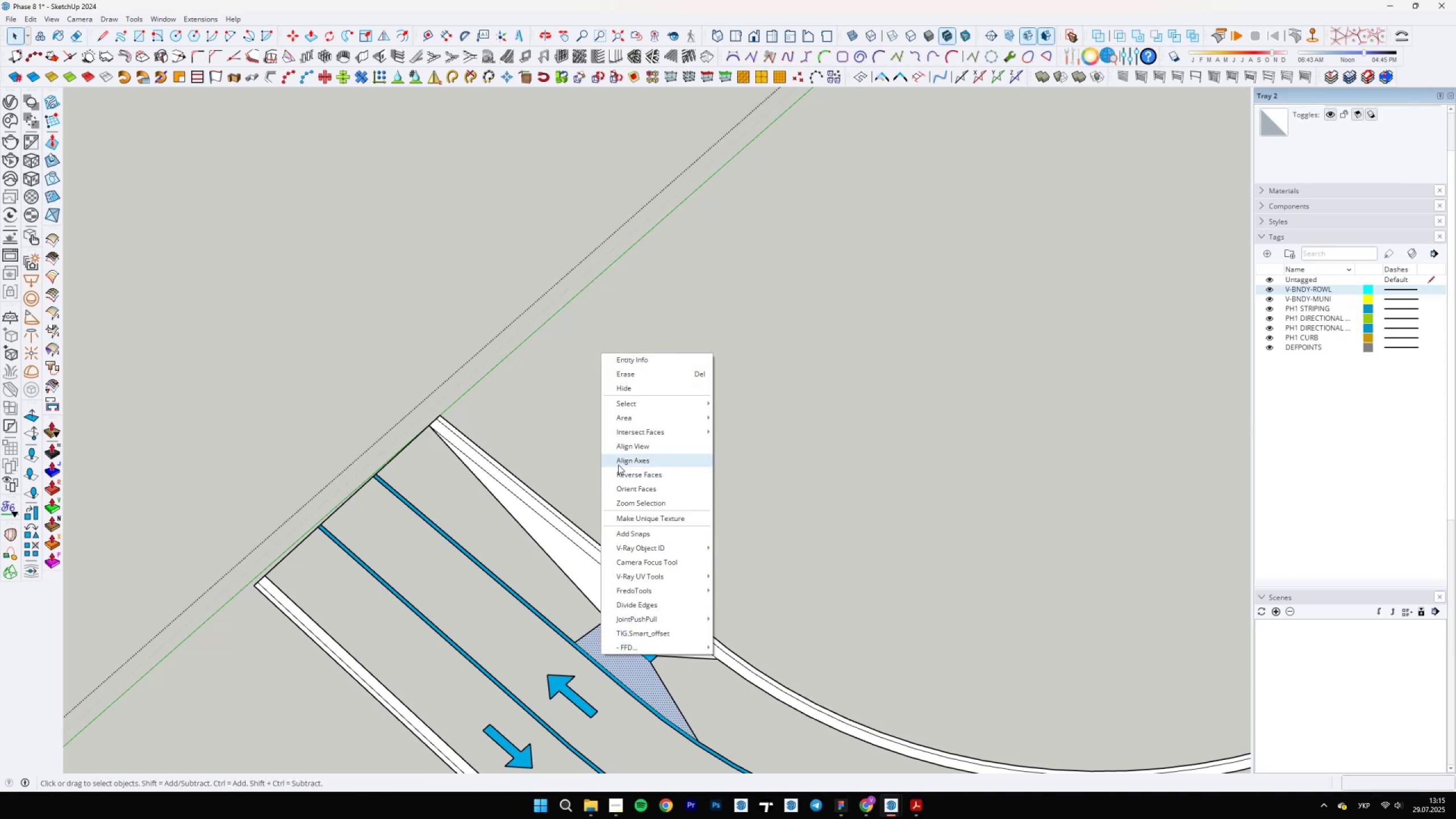 
left_click([623, 480])
 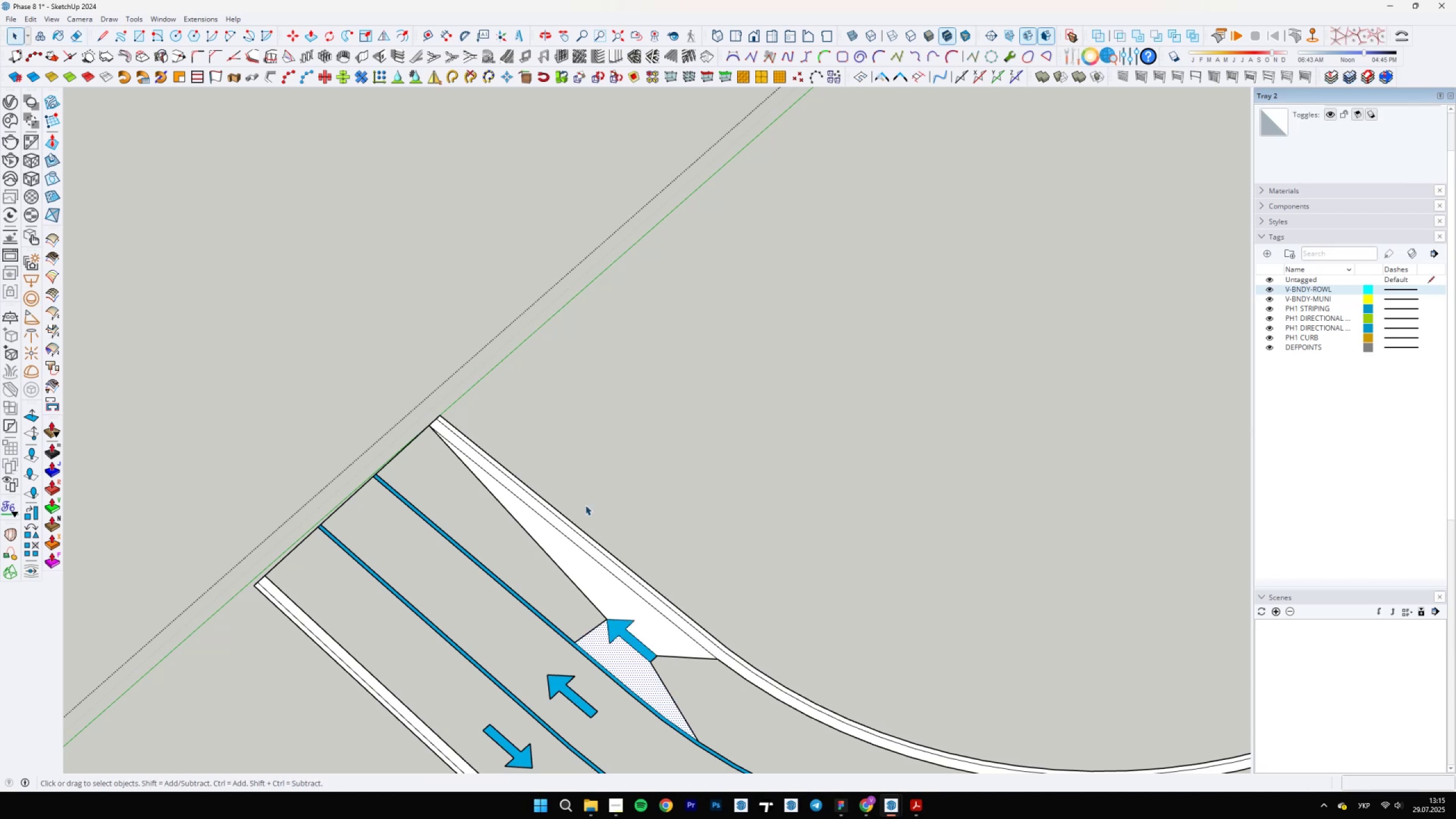 
scroll: coordinate [557, 578], scroll_direction: down, amount: 4.0
 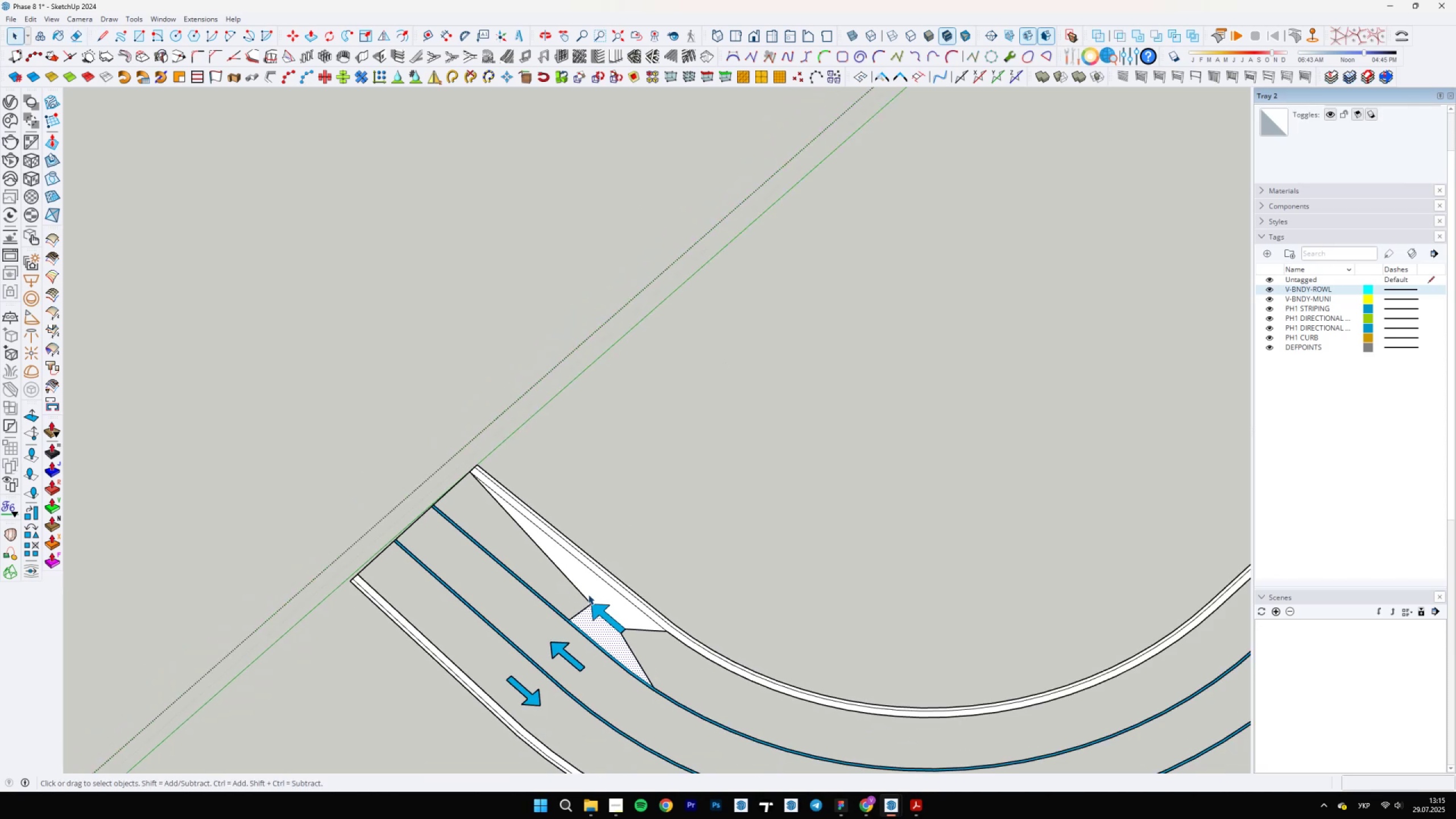 
key(Semicolon)
 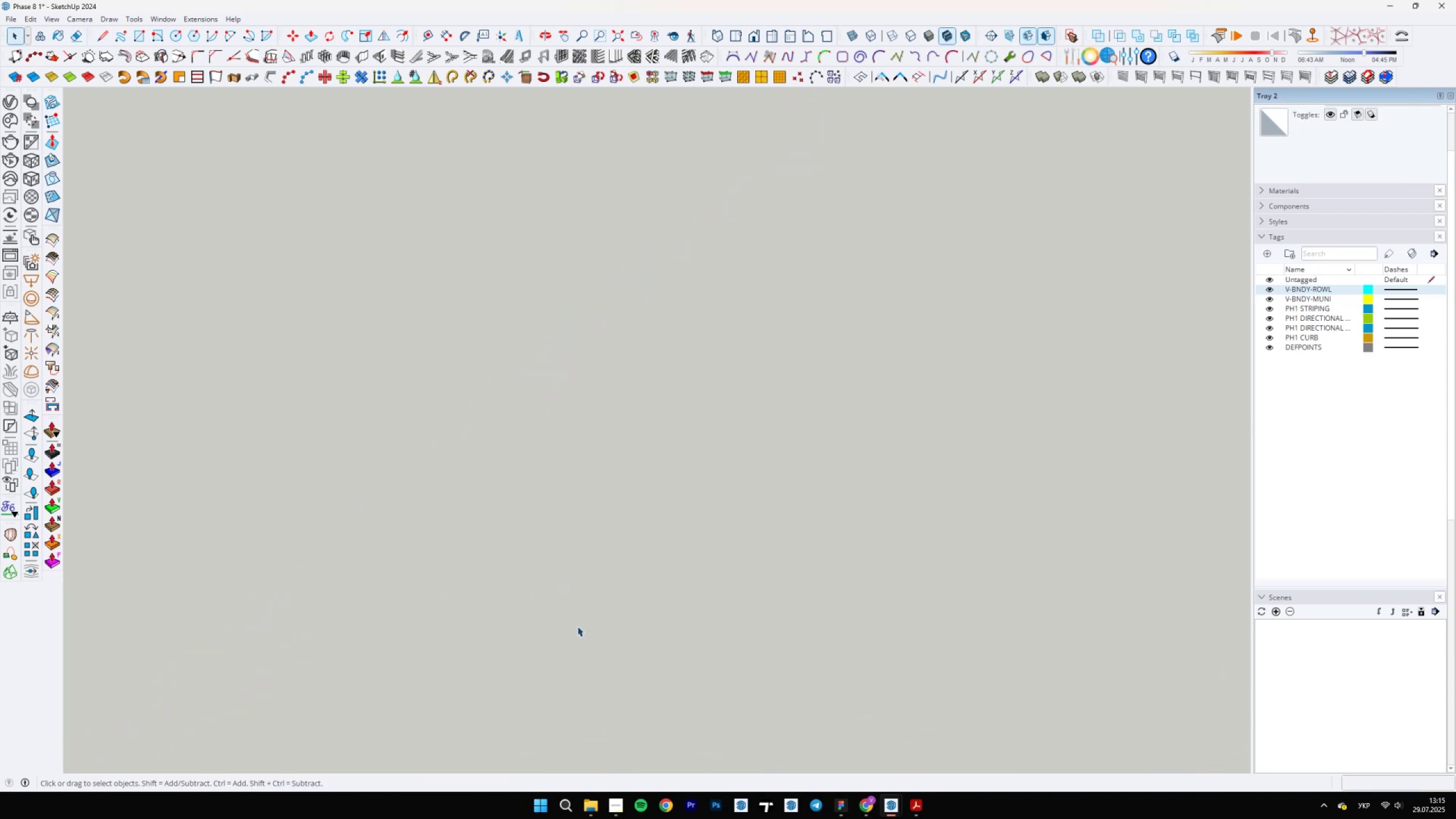 
key(Home)
 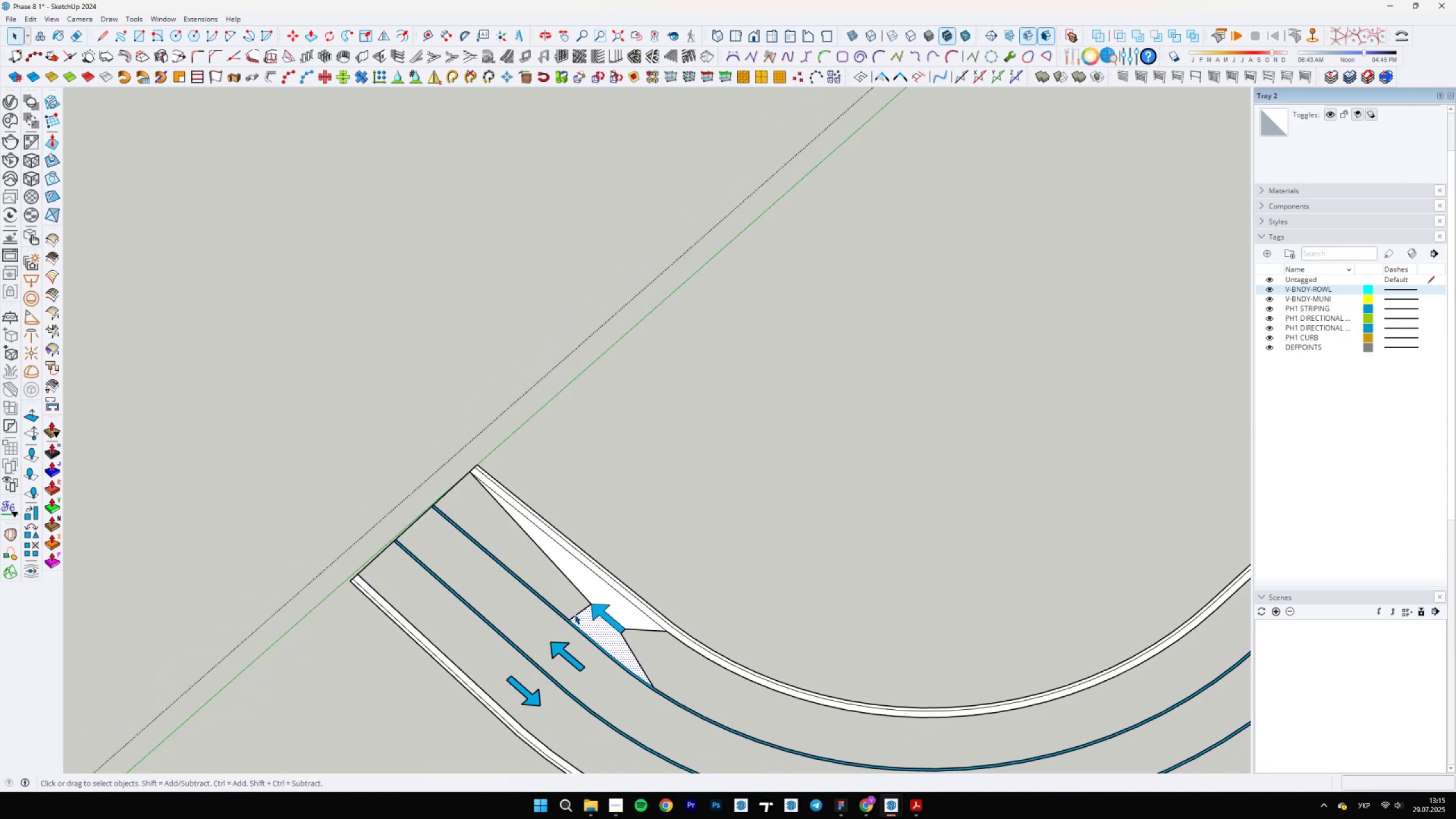 
scroll: coordinate [558, 615], scroll_direction: up, amount: 5.0
 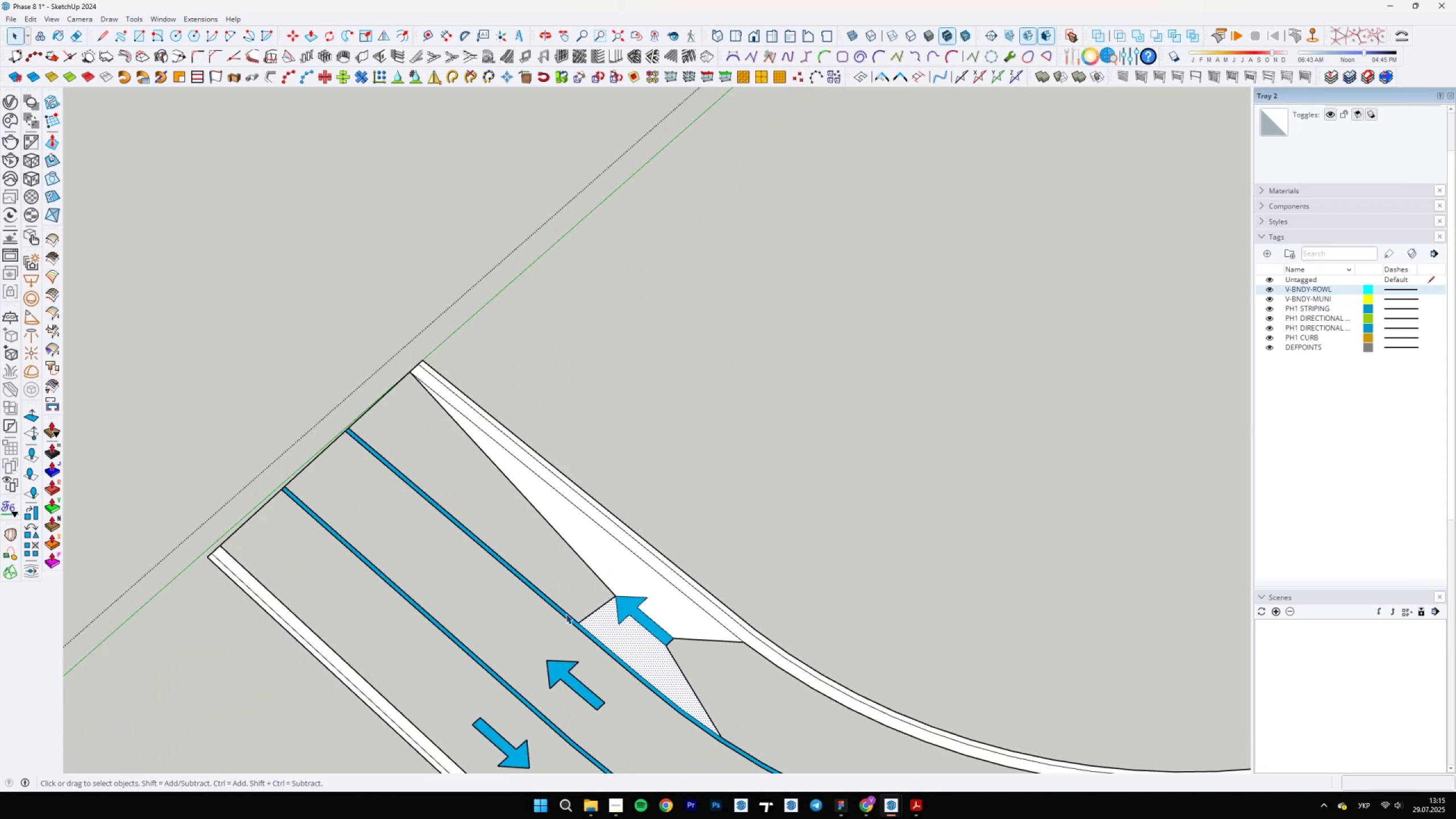 
key(L)
 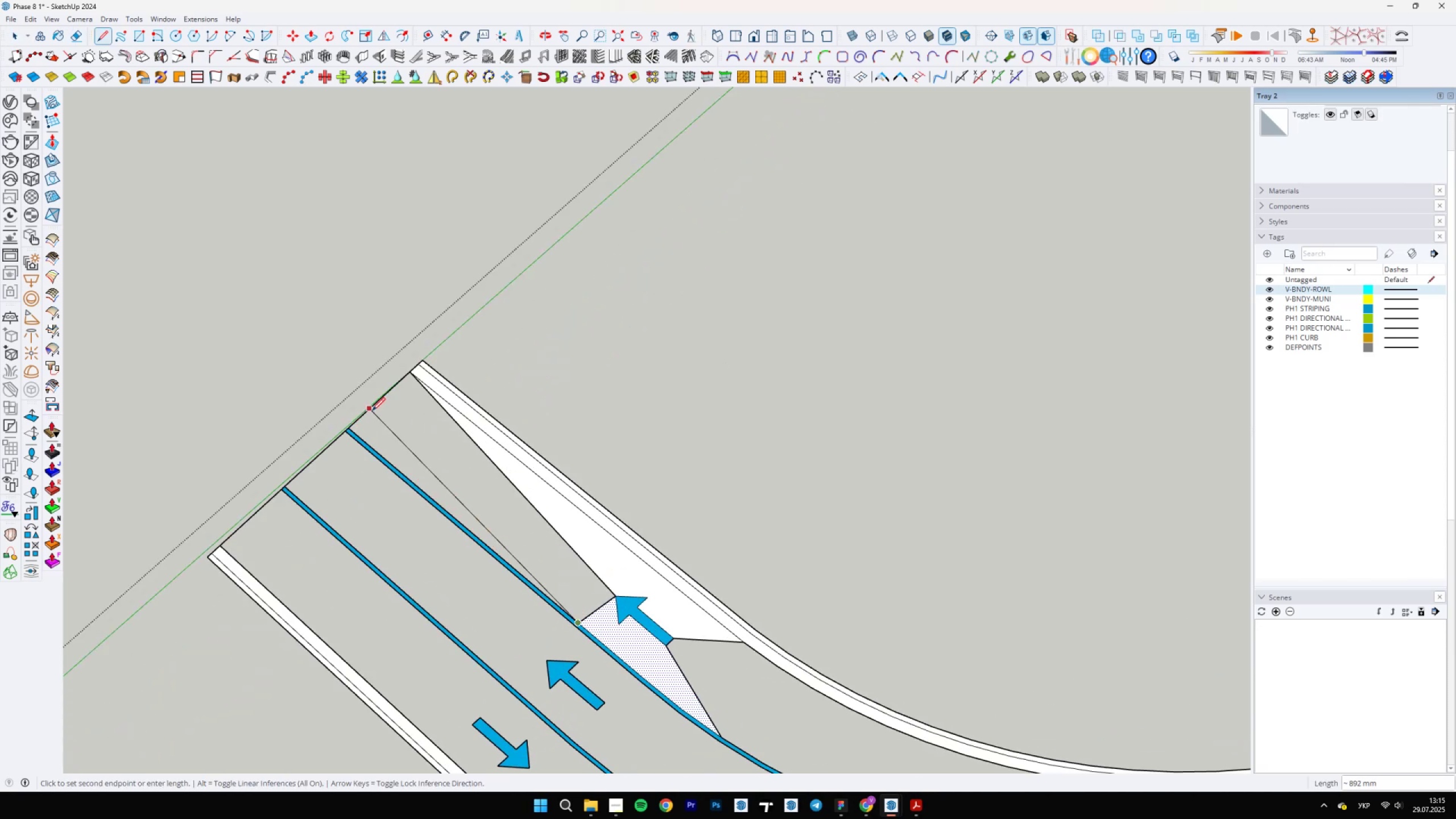 
left_click([411, 375])
 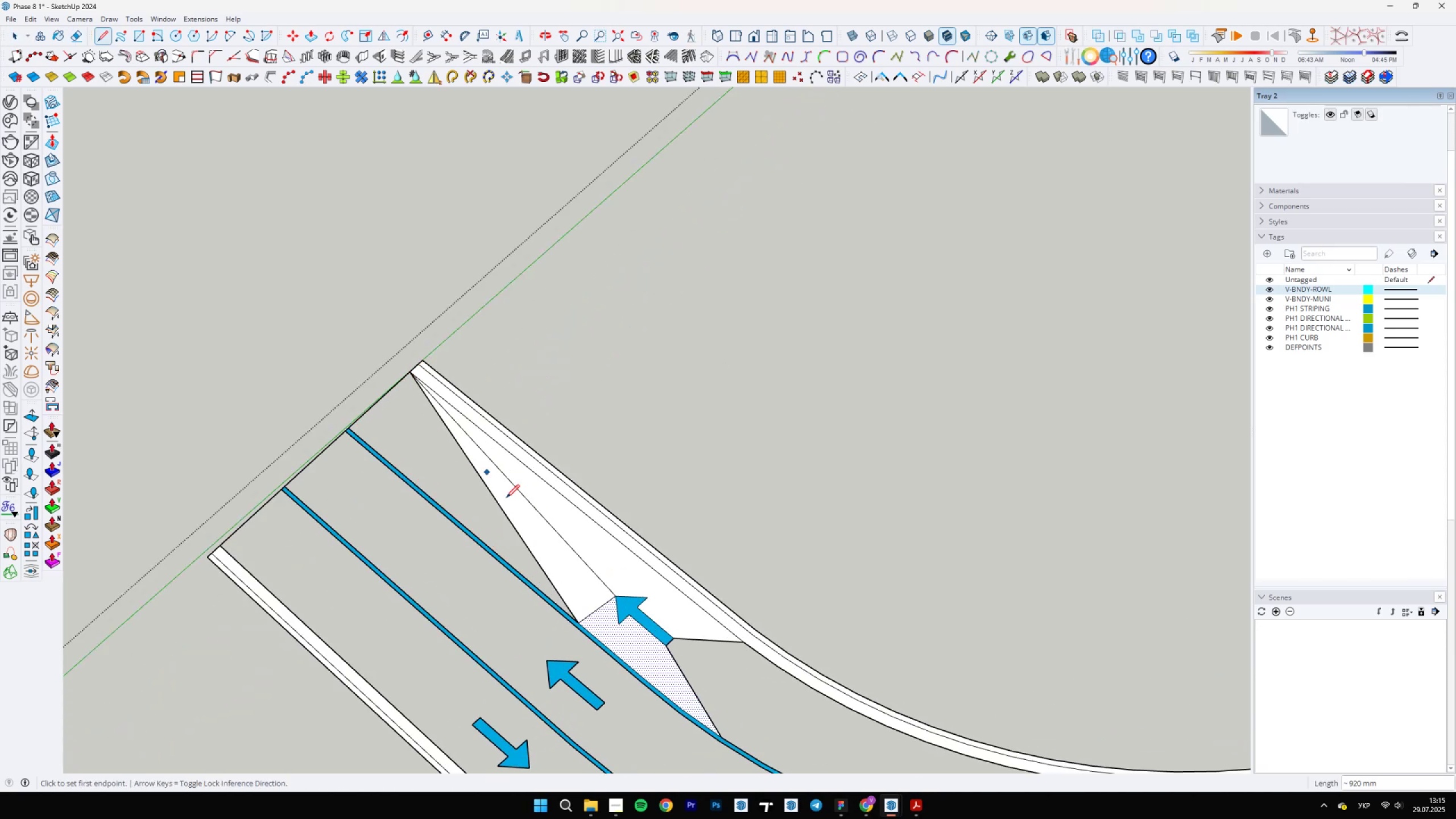 
type(el)
 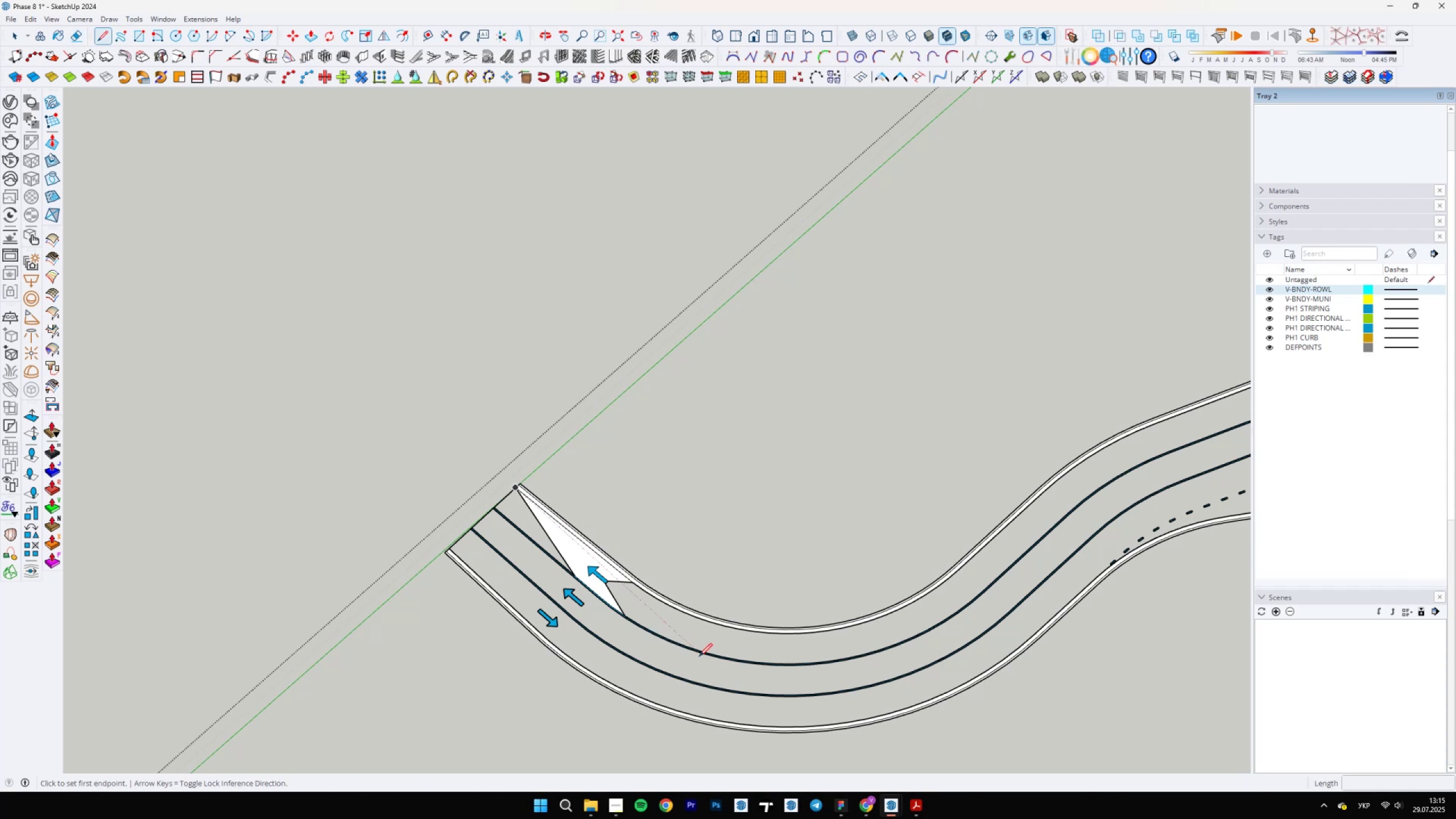 
left_click_drag(start_coordinate=[605, 573], to_coordinate=[601, 614])
 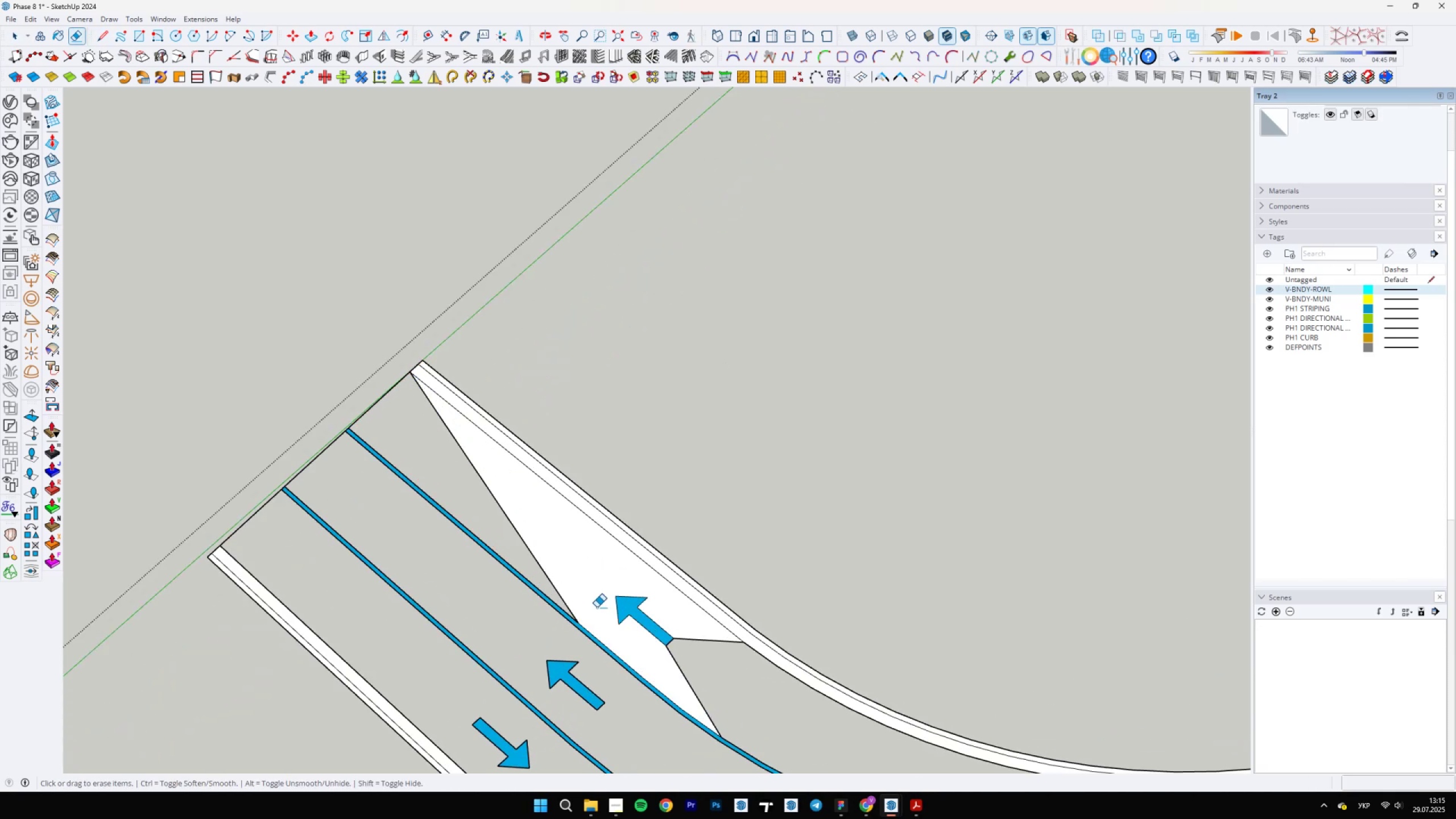 
scroll: coordinate [590, 565], scroll_direction: down, amount: 11.0
 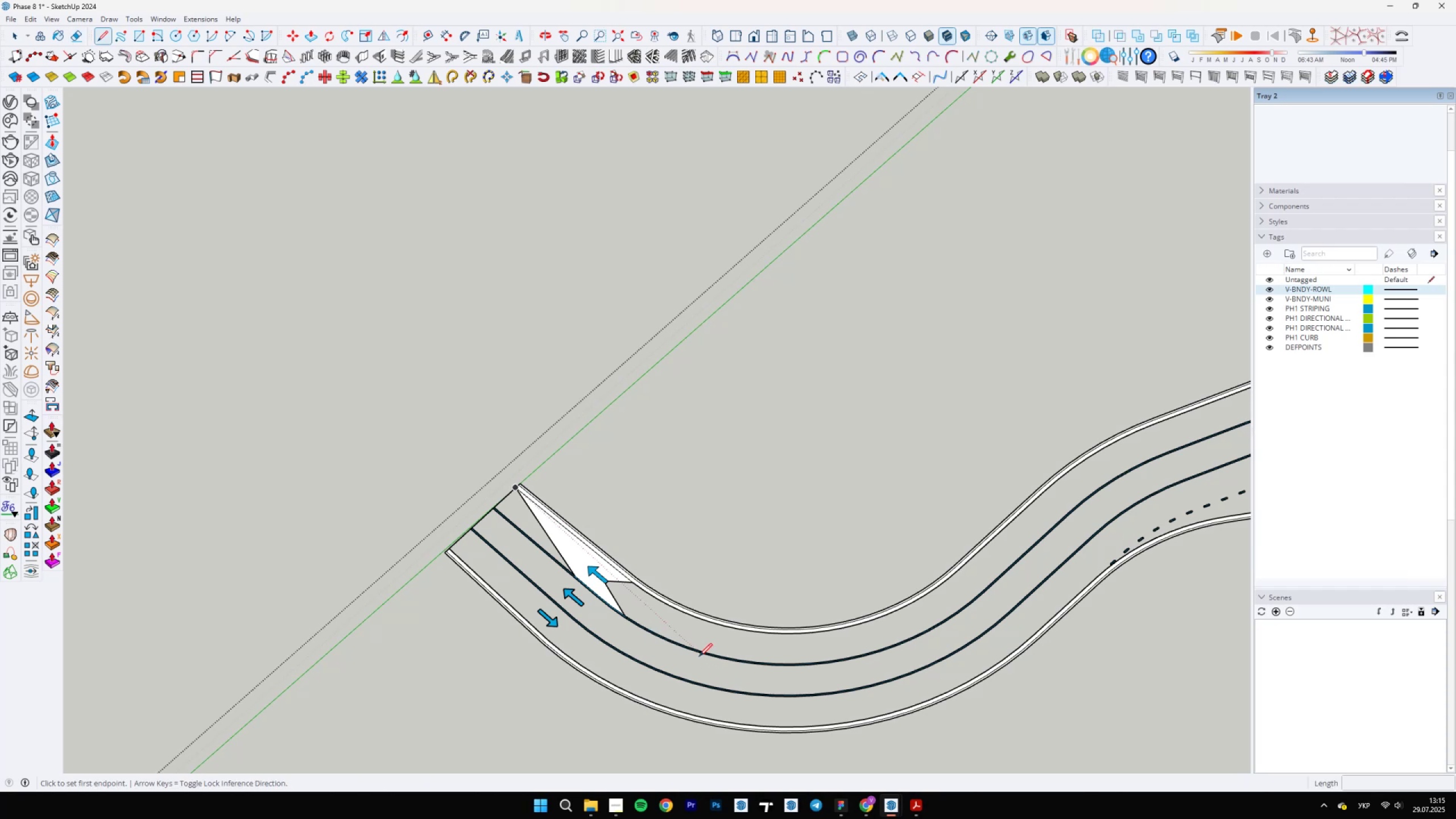 
left_click([700, 653])
 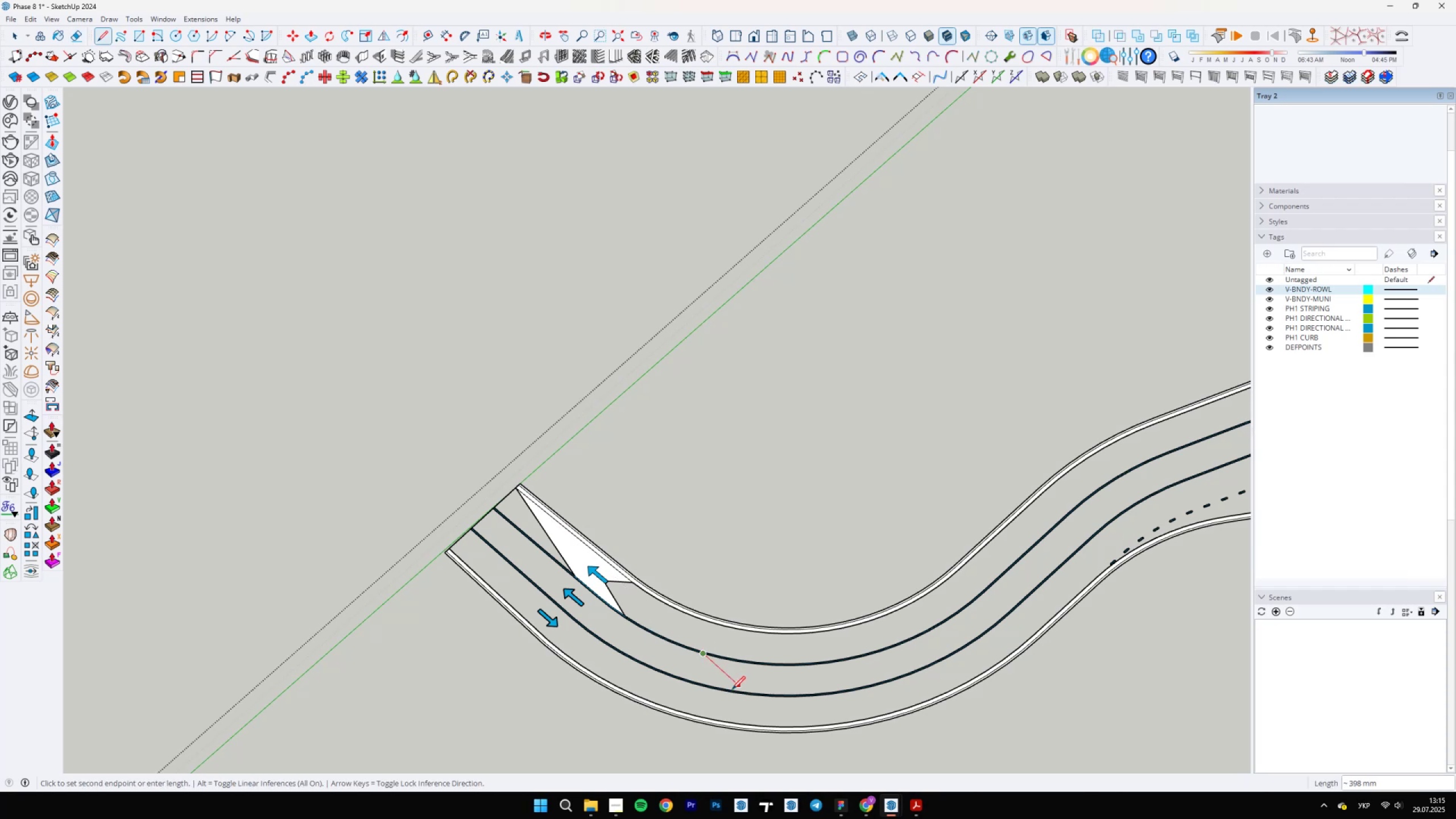 
key(Escape)
 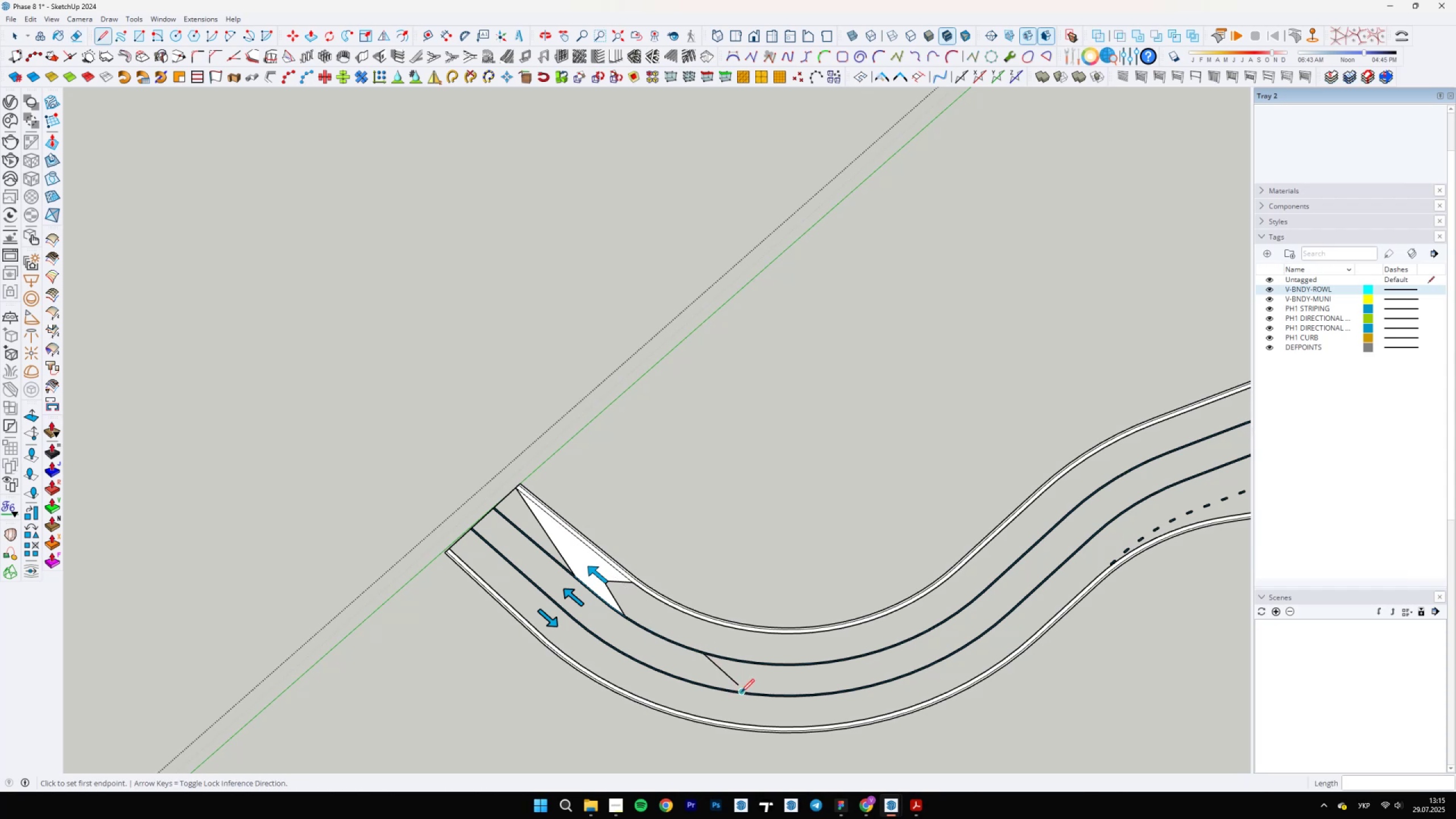 
scroll: coordinate [746, 694], scroll_direction: up, amount: 5.0
 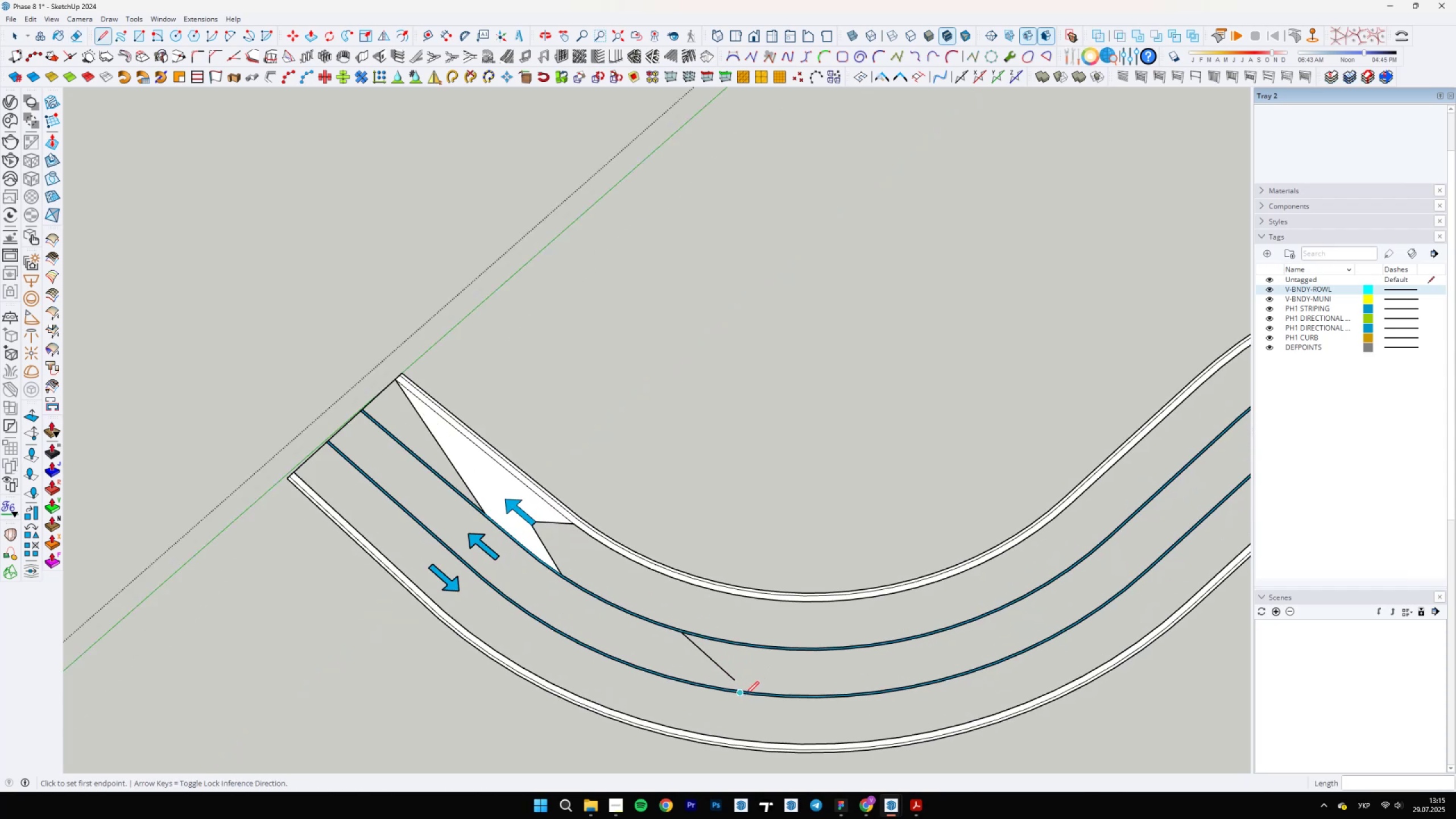 
key(Control+Z)
 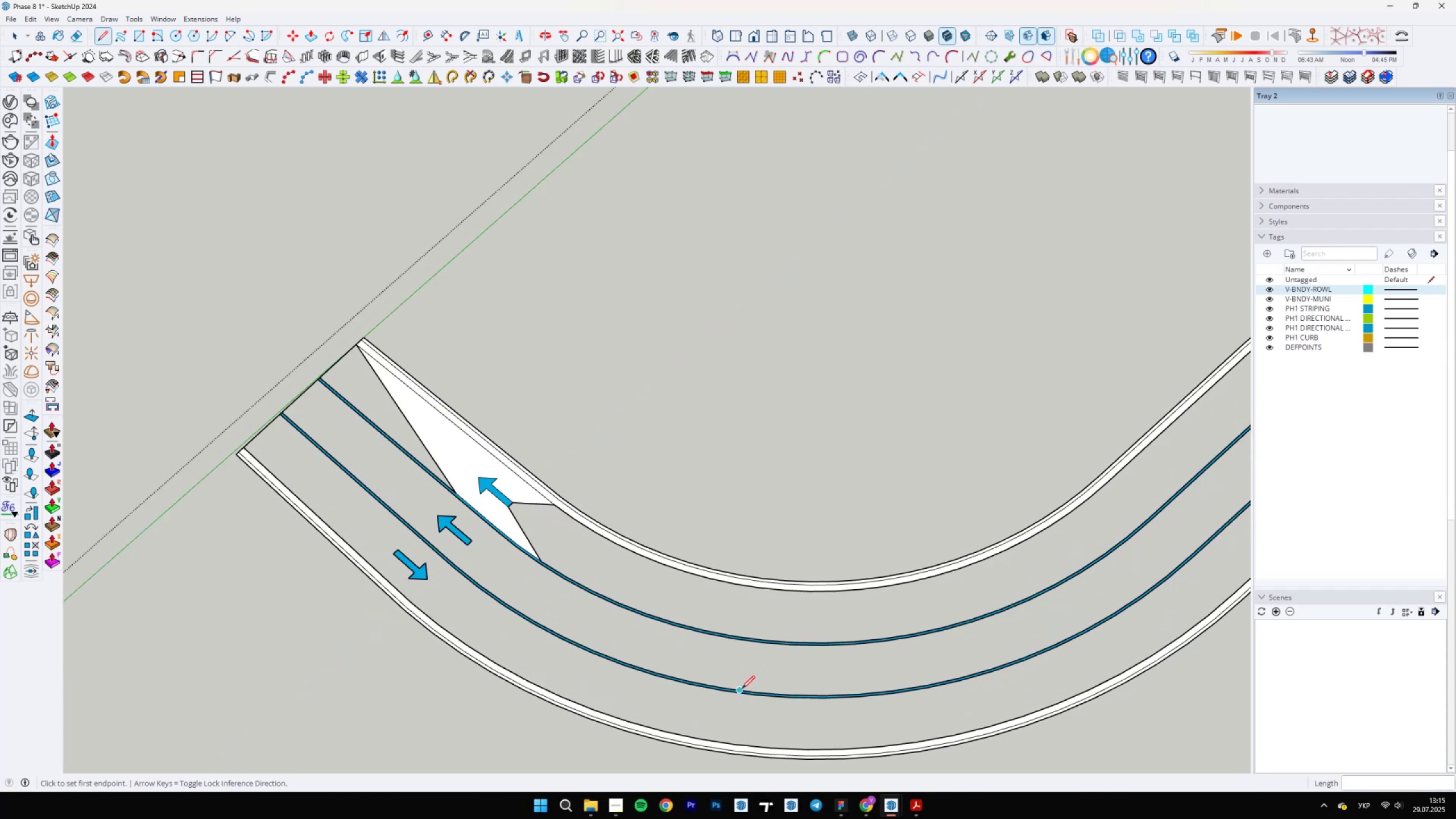 
key(Control+Z)
 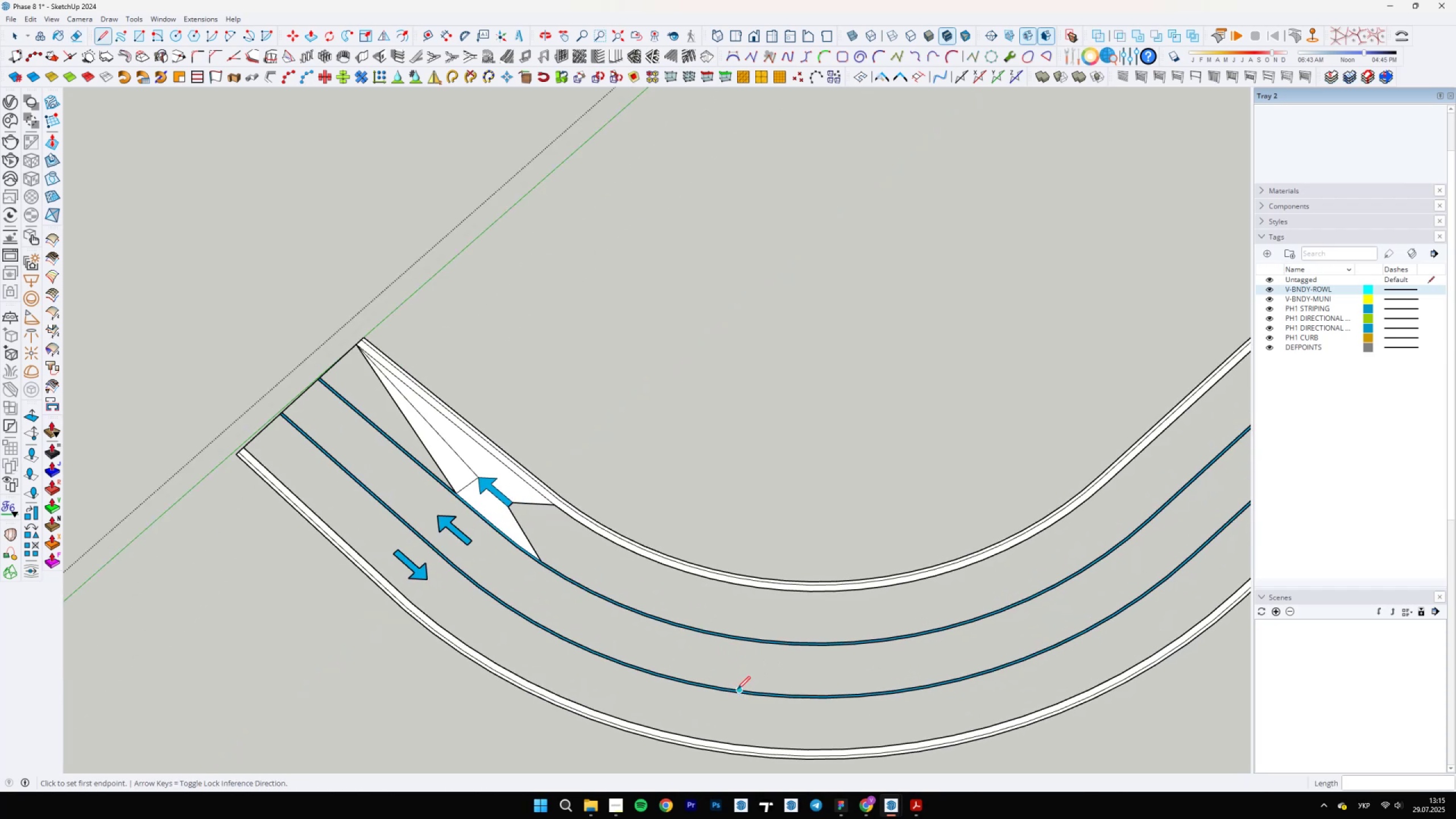 
hold_key(key=ControlLeft, duration=0.47)
 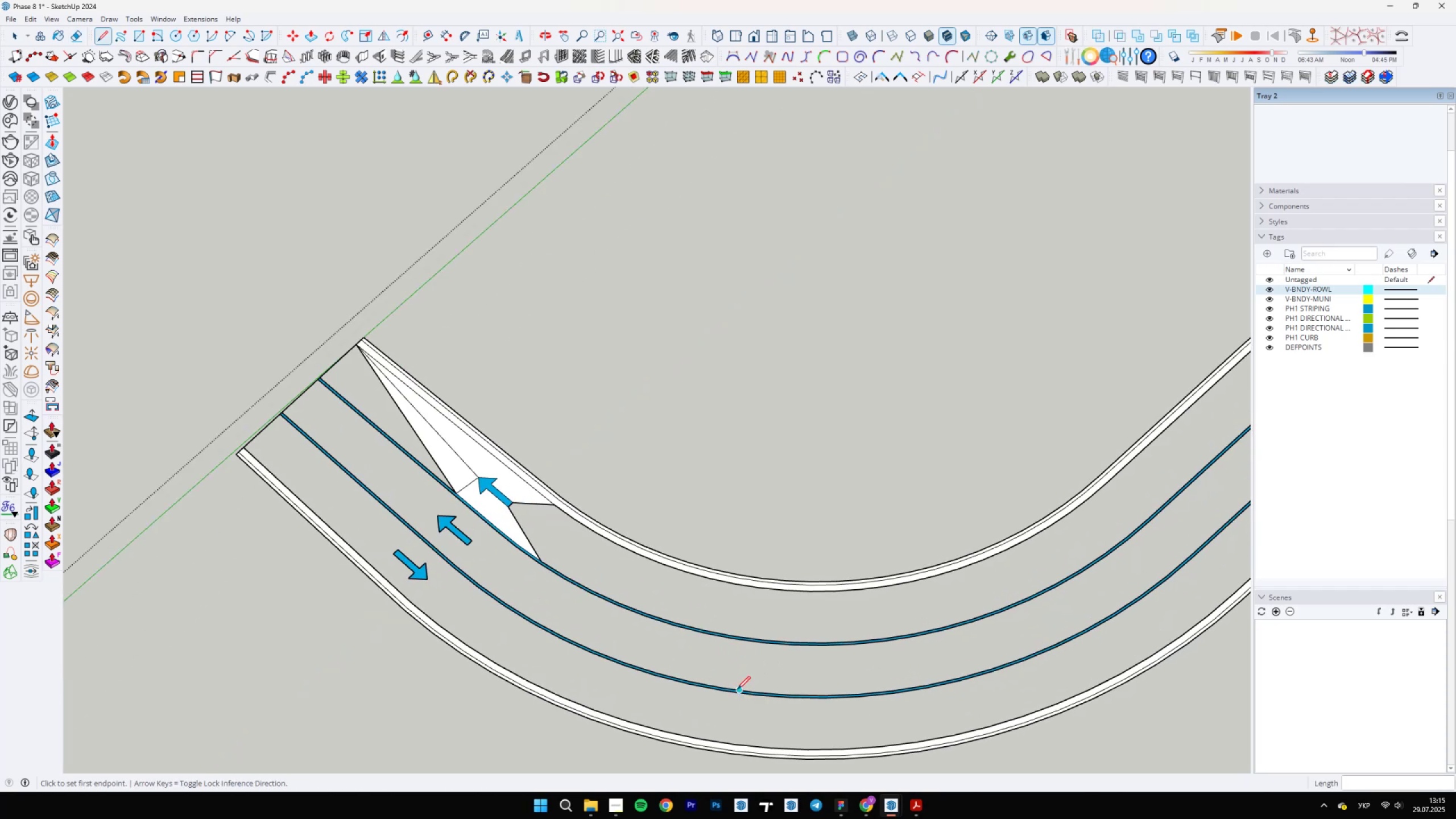 
left_click([737, 689])
 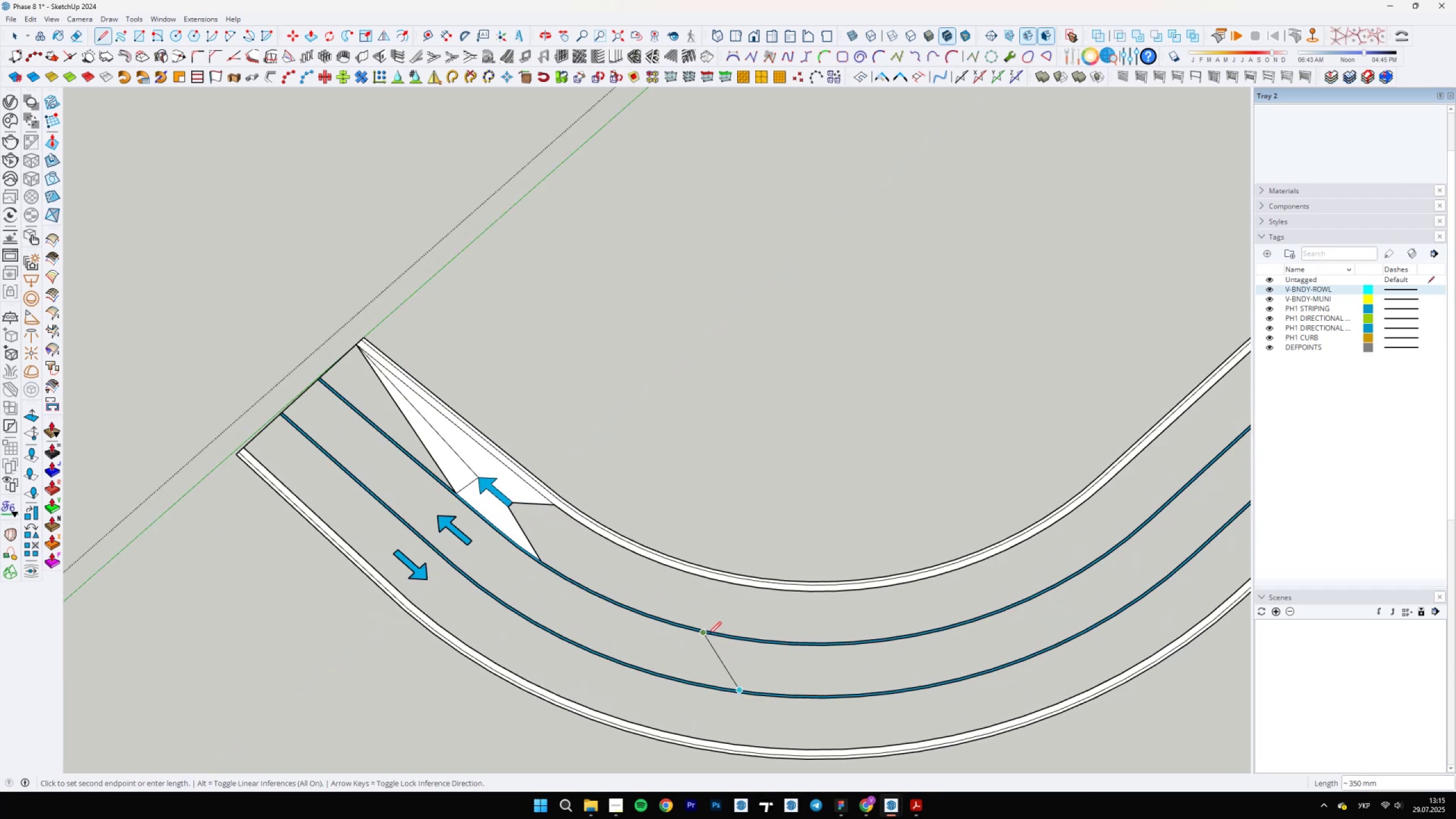 
scroll: coordinate [916, 474], scroll_direction: down, amount: 2.0
 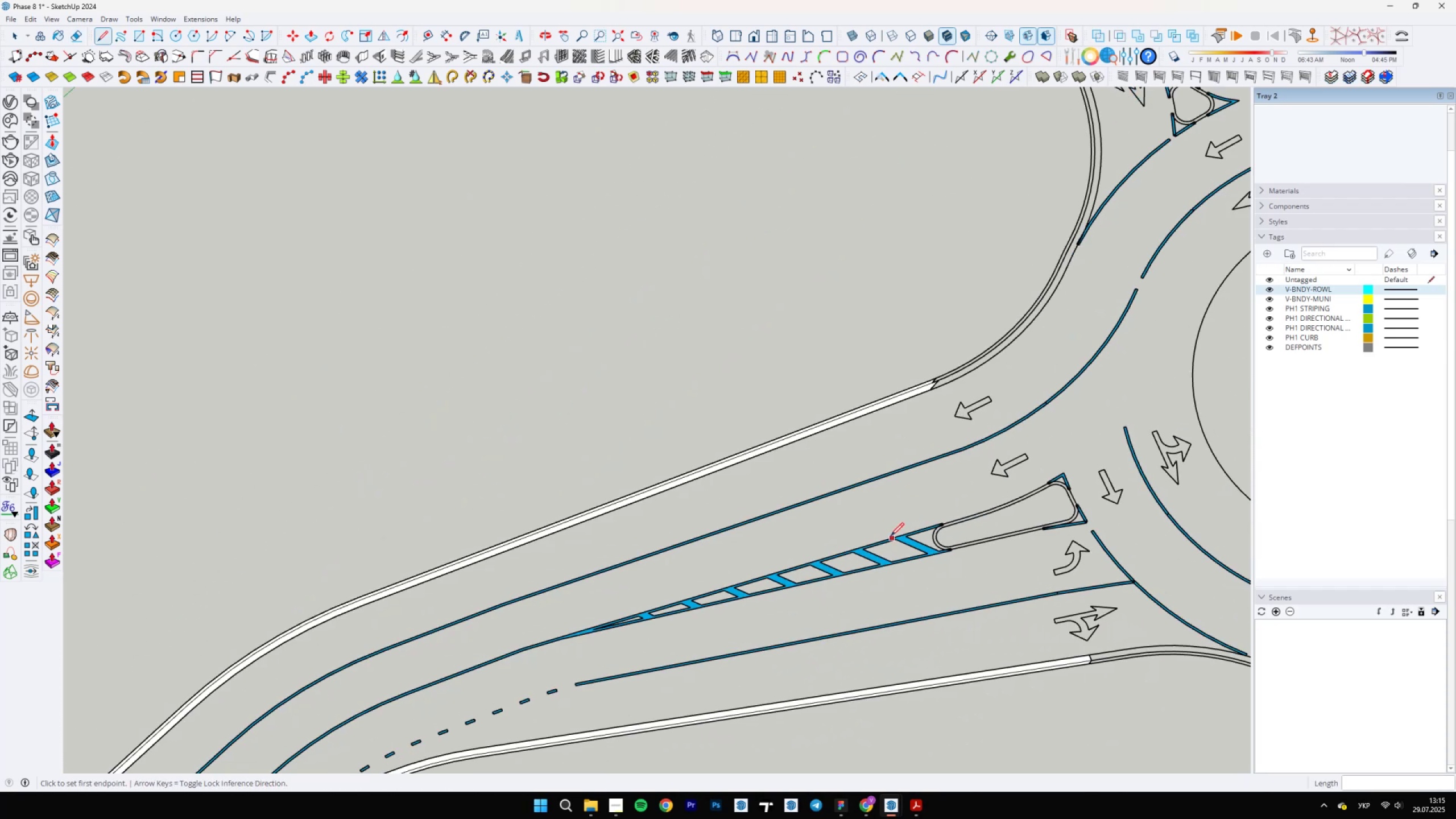 
key(Escape)
 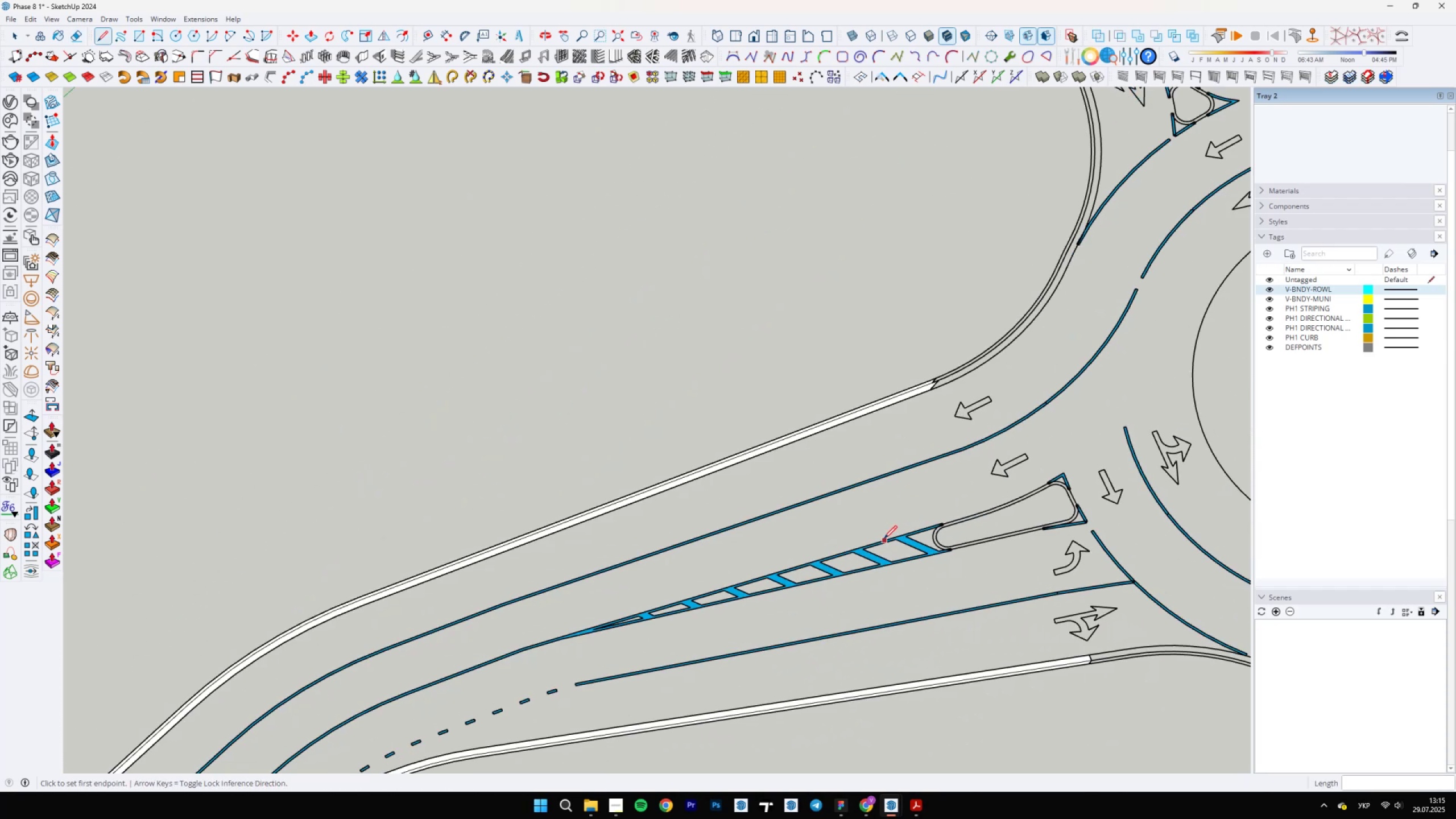 
left_click([883, 539])
 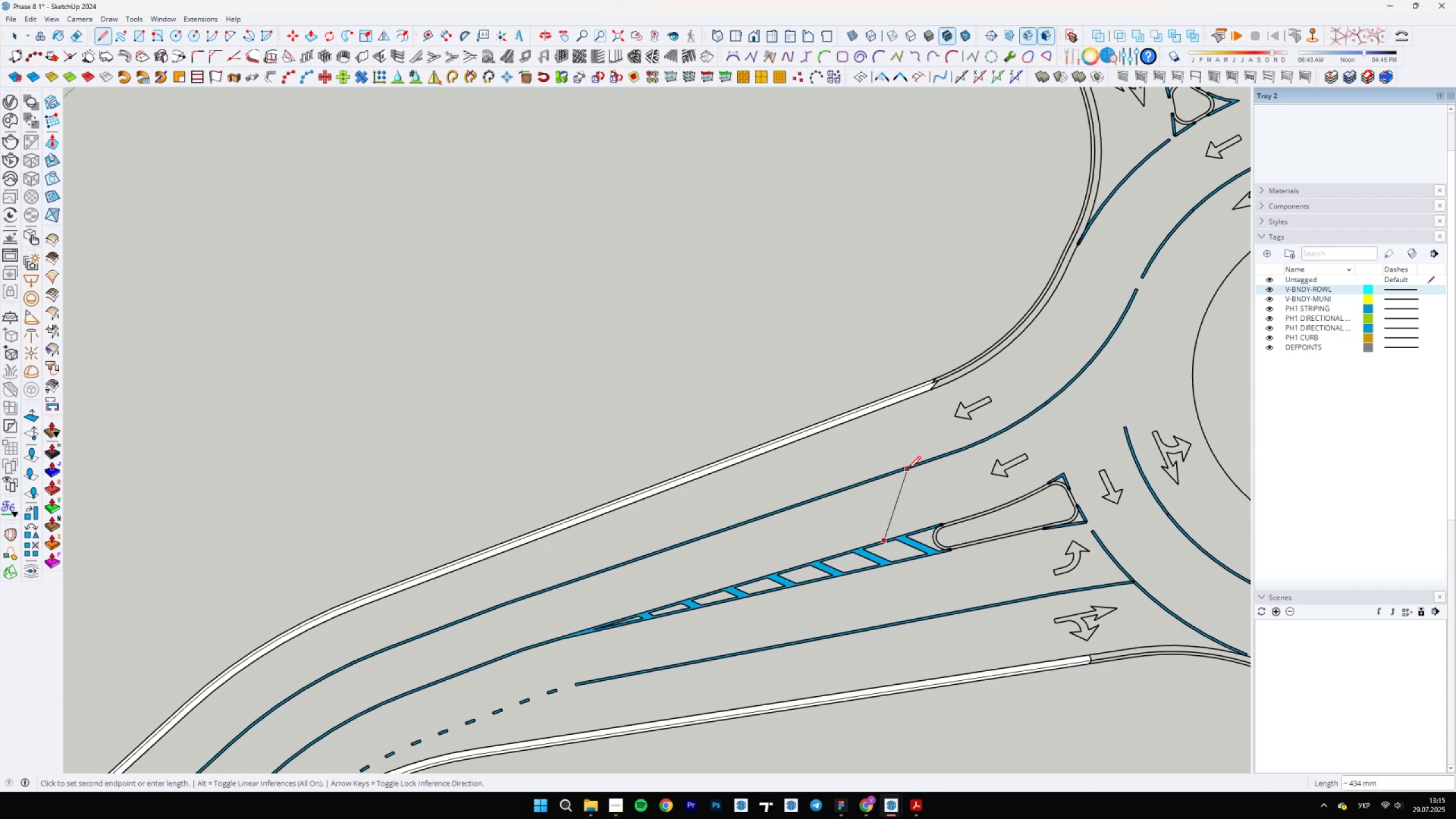 
left_click([908, 469])
 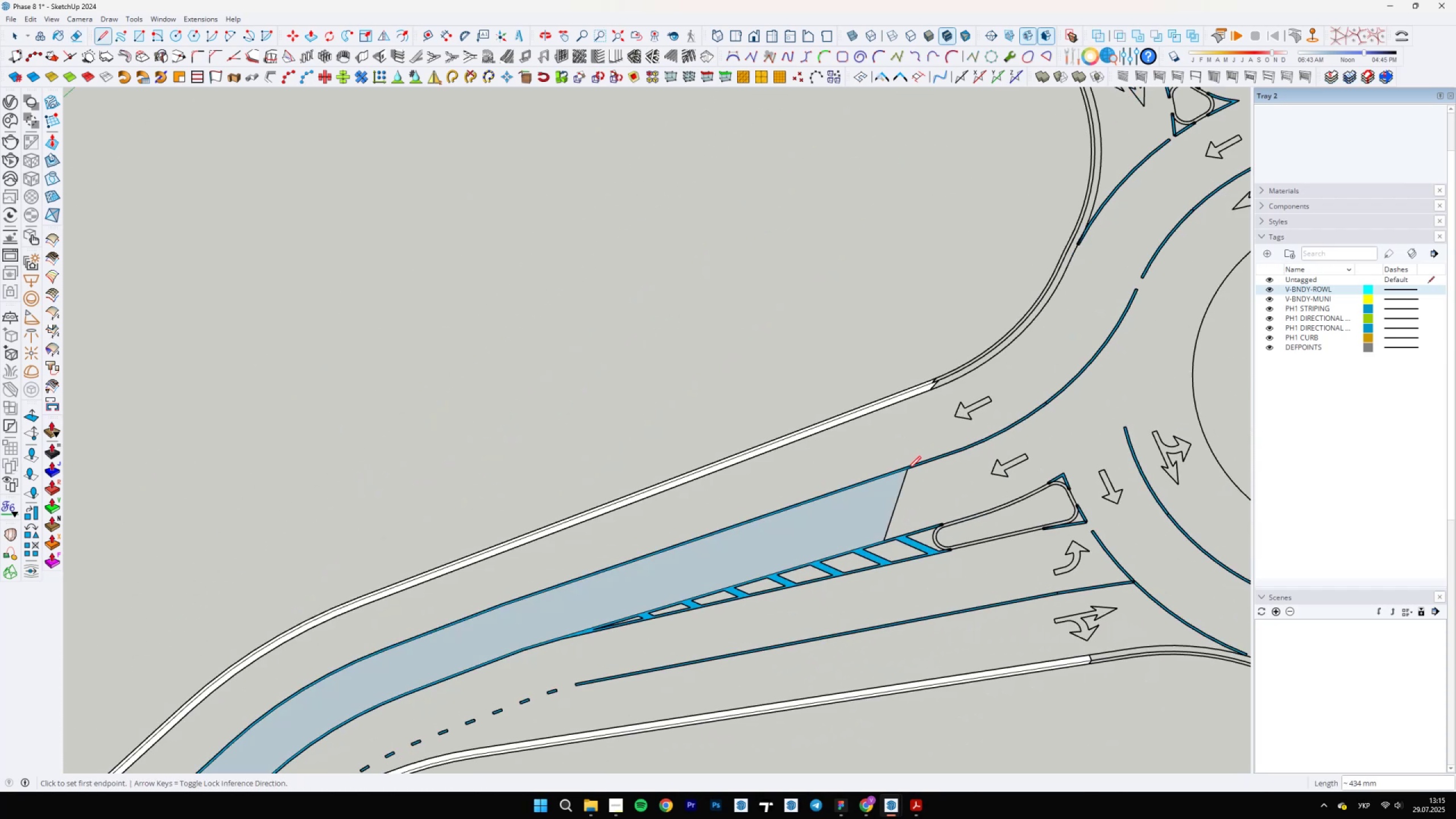 
scroll: coordinate [921, 498], scroll_direction: down, amount: 7.0
 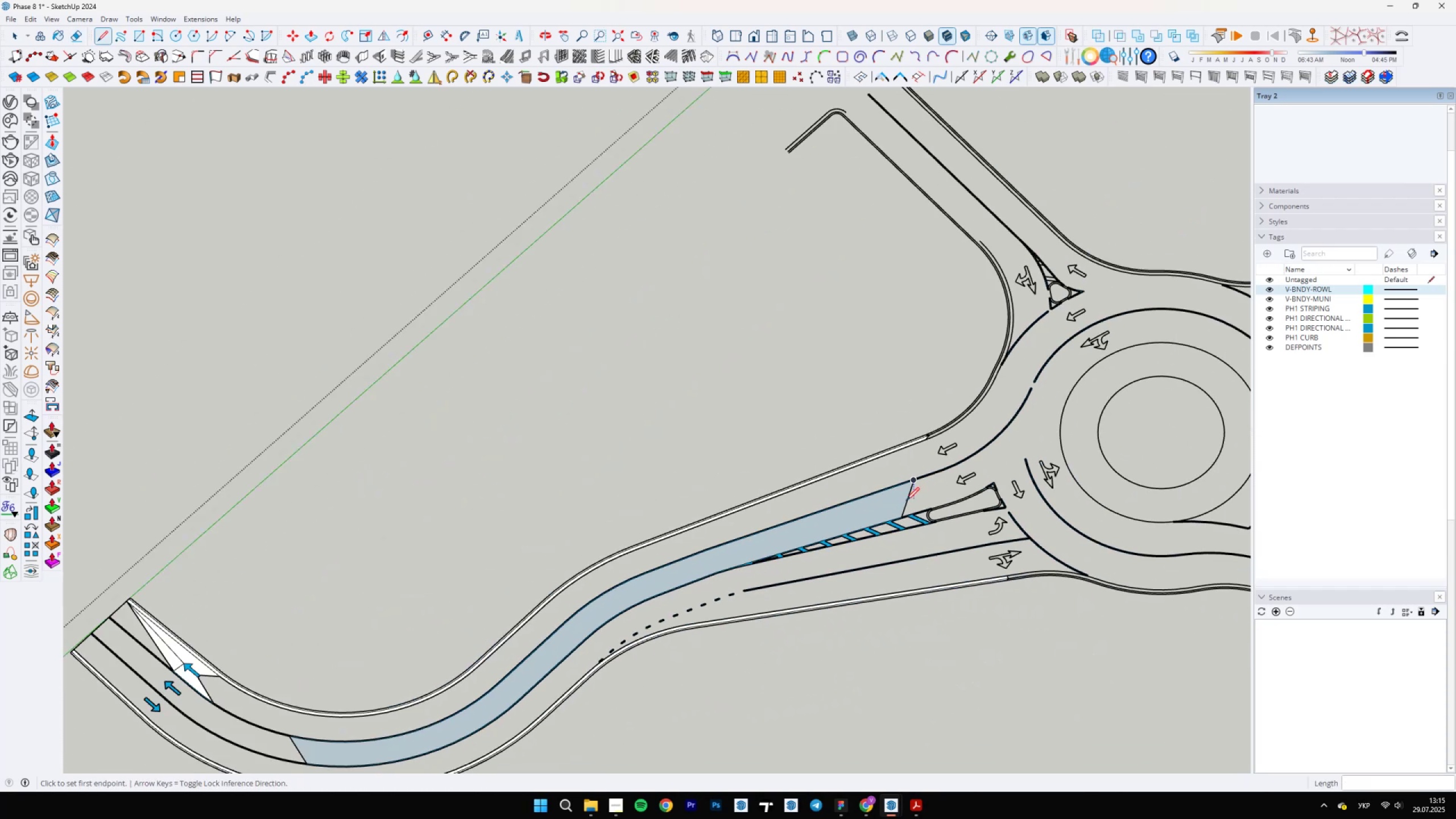 
key(Space)
 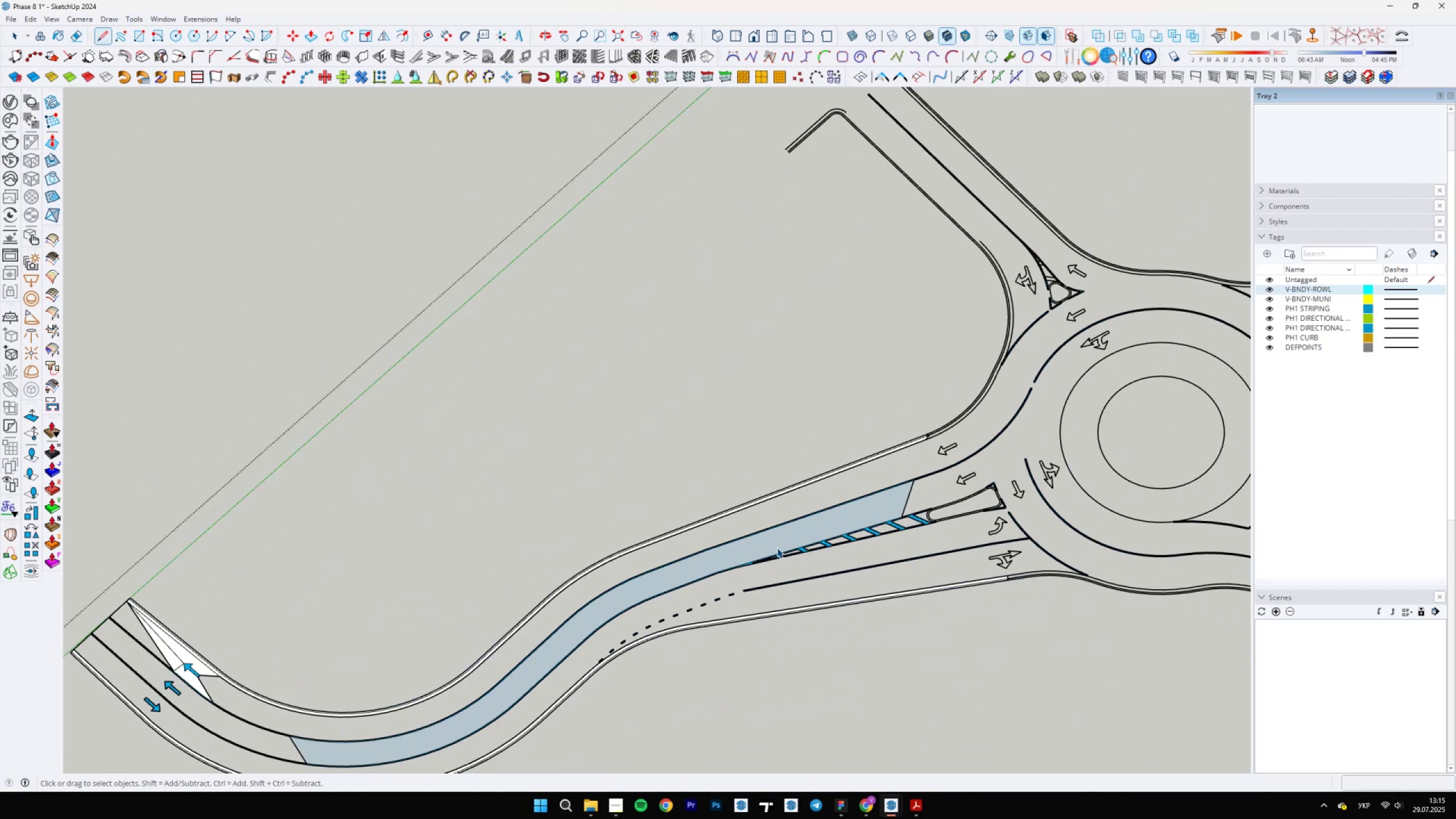 
right_click([777, 548])
 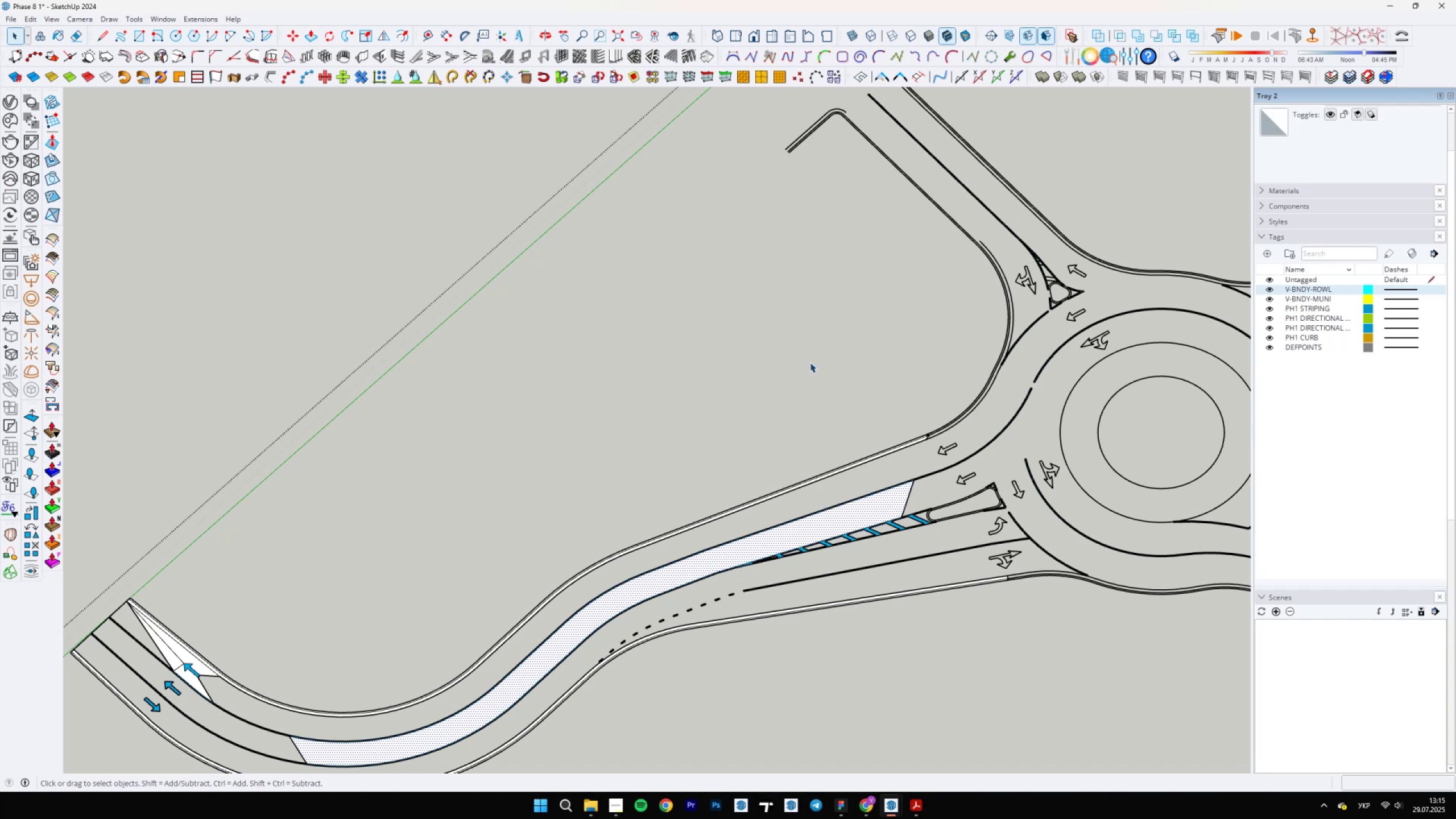 
scroll: coordinate [886, 483], scroll_direction: up, amount: 8.0
 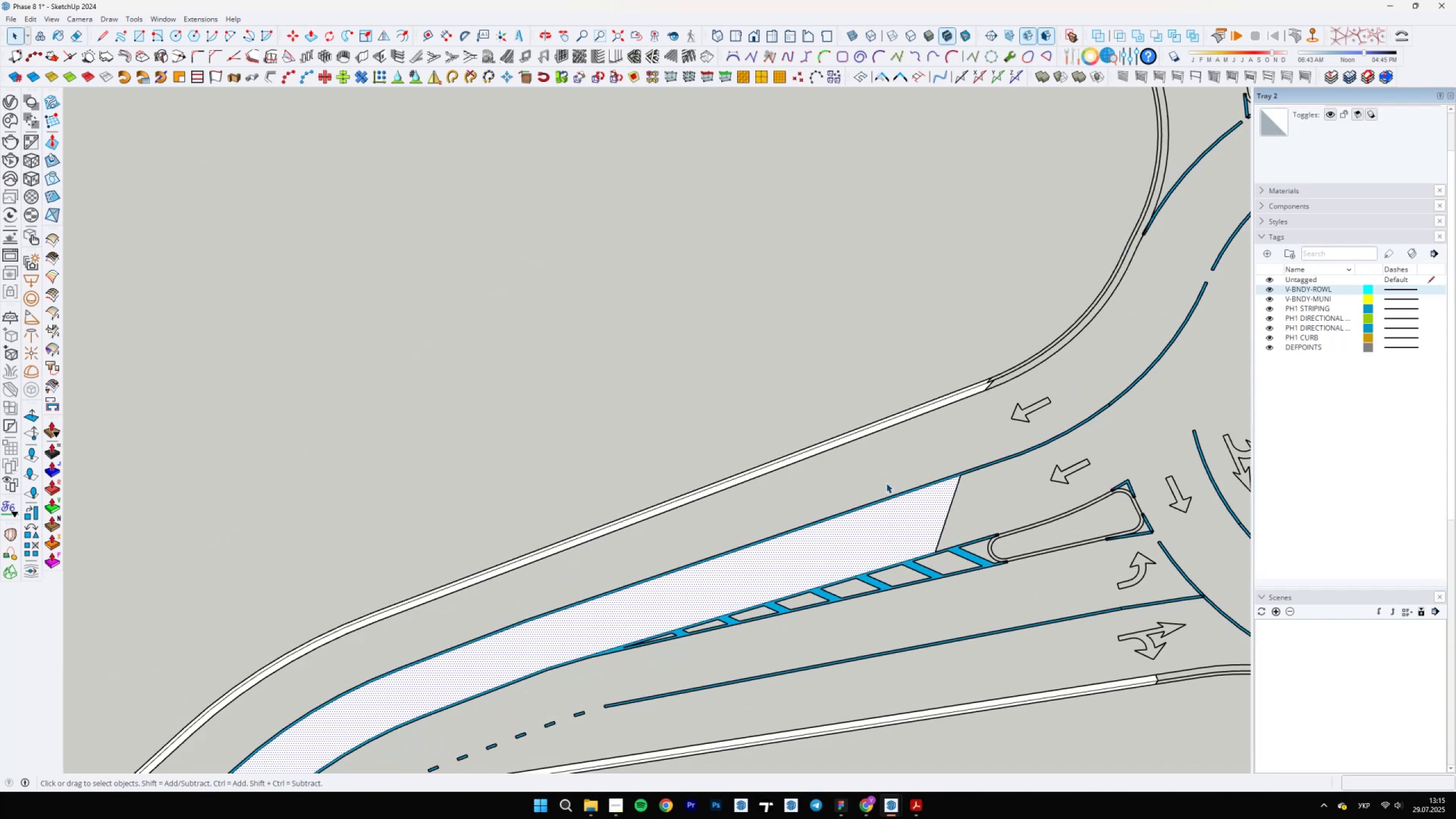 
key(L)
 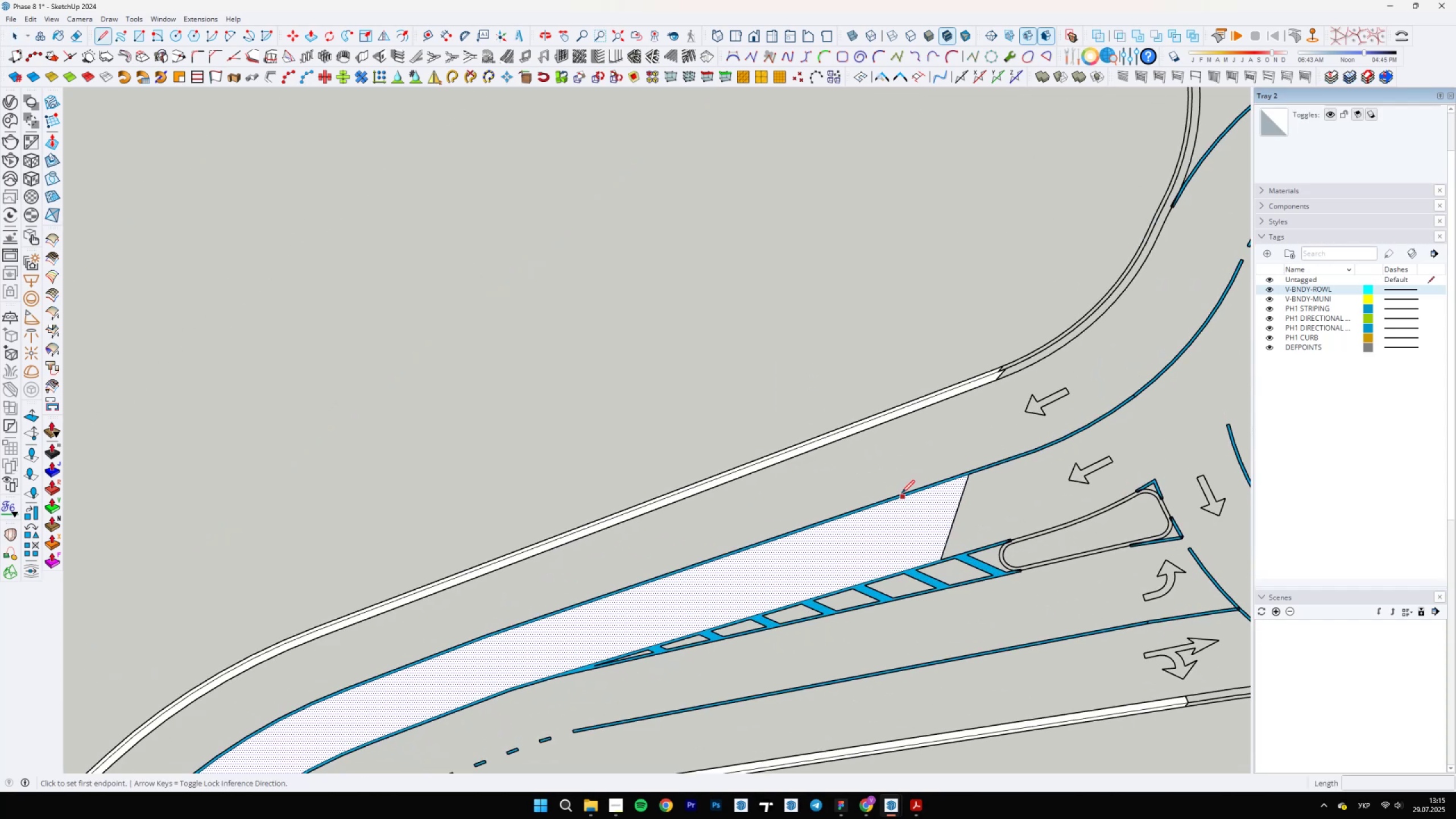 
left_click([902, 493])
 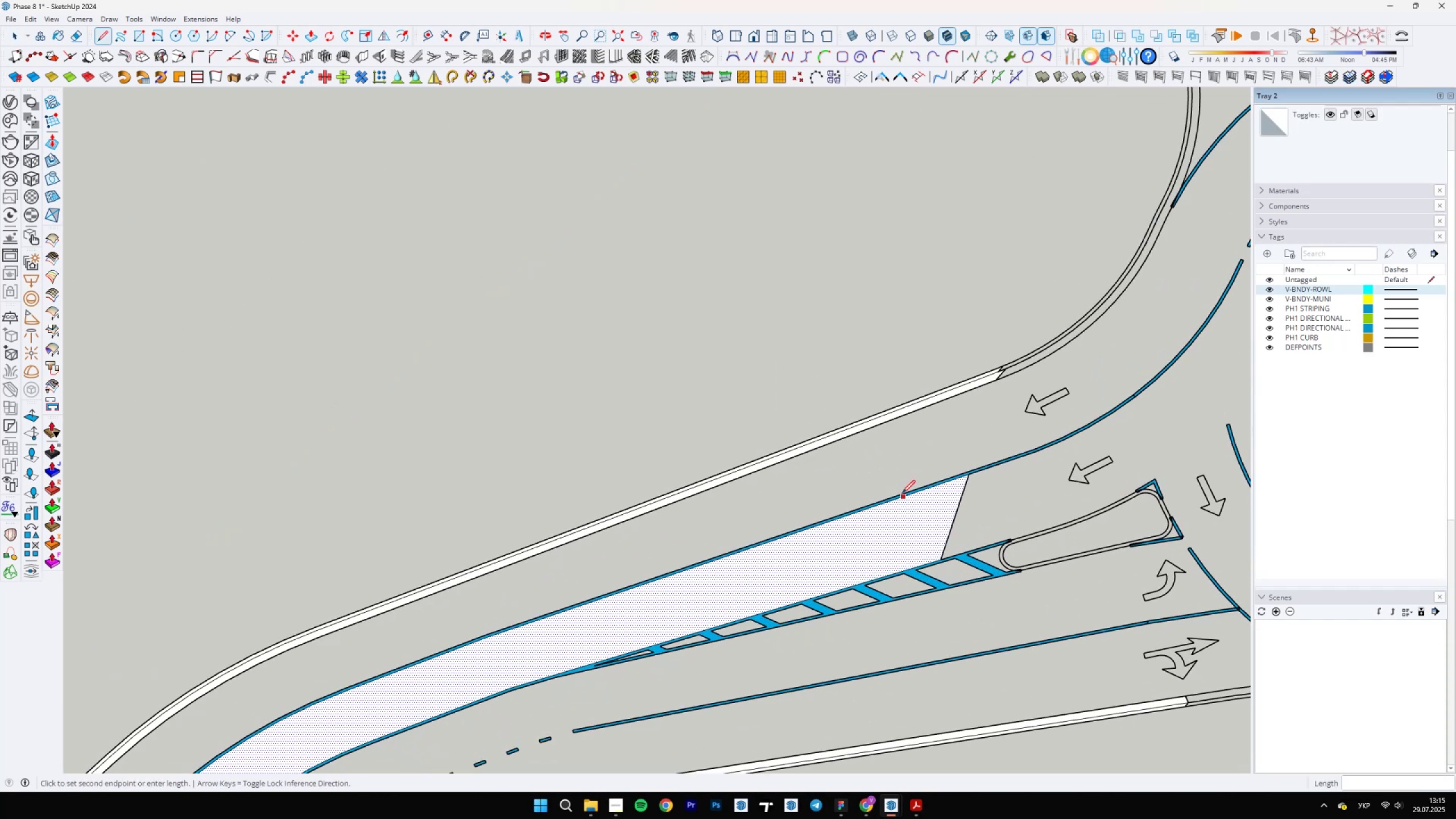 
key(Escape)
 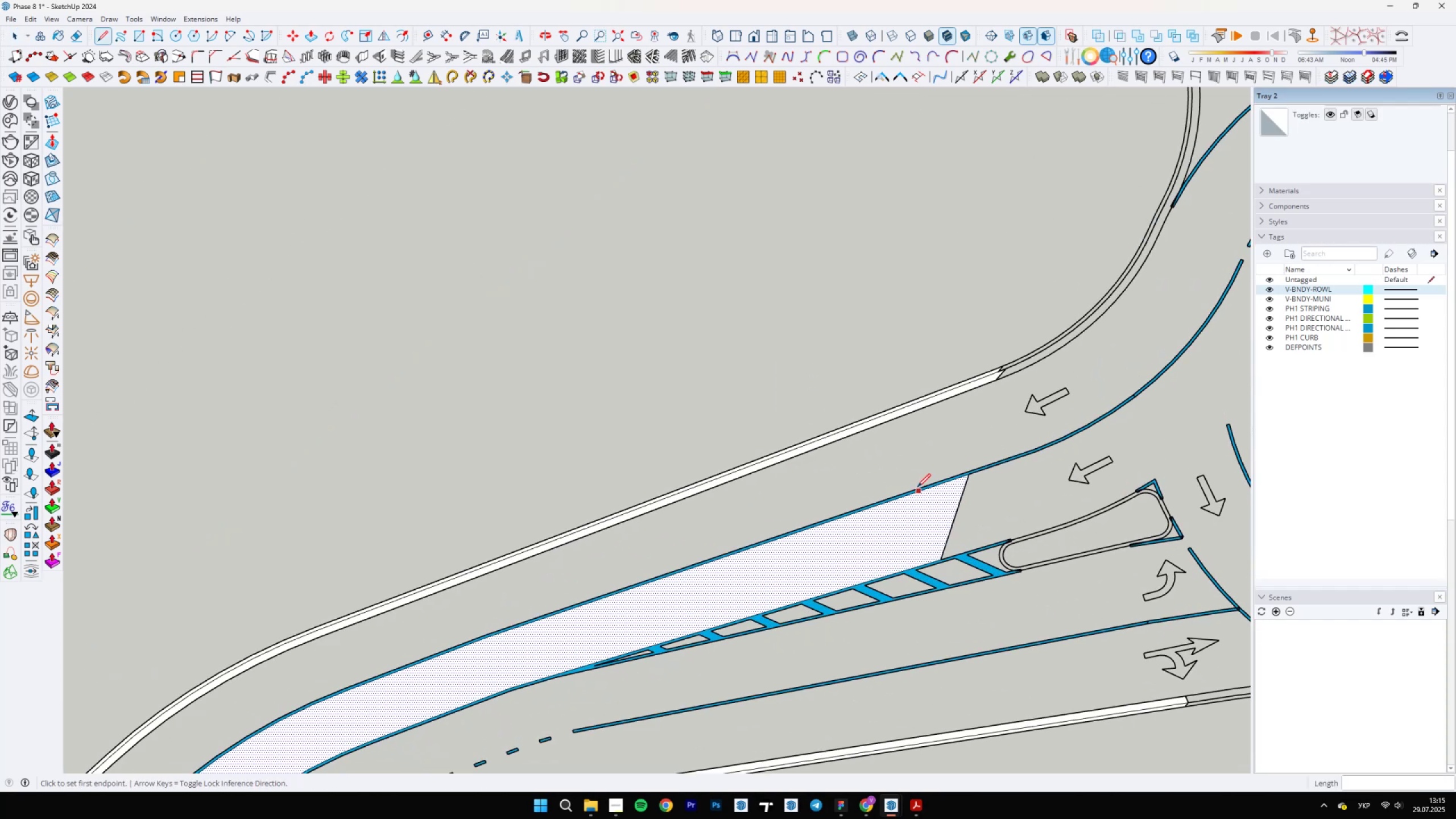 
left_click([919, 485])
 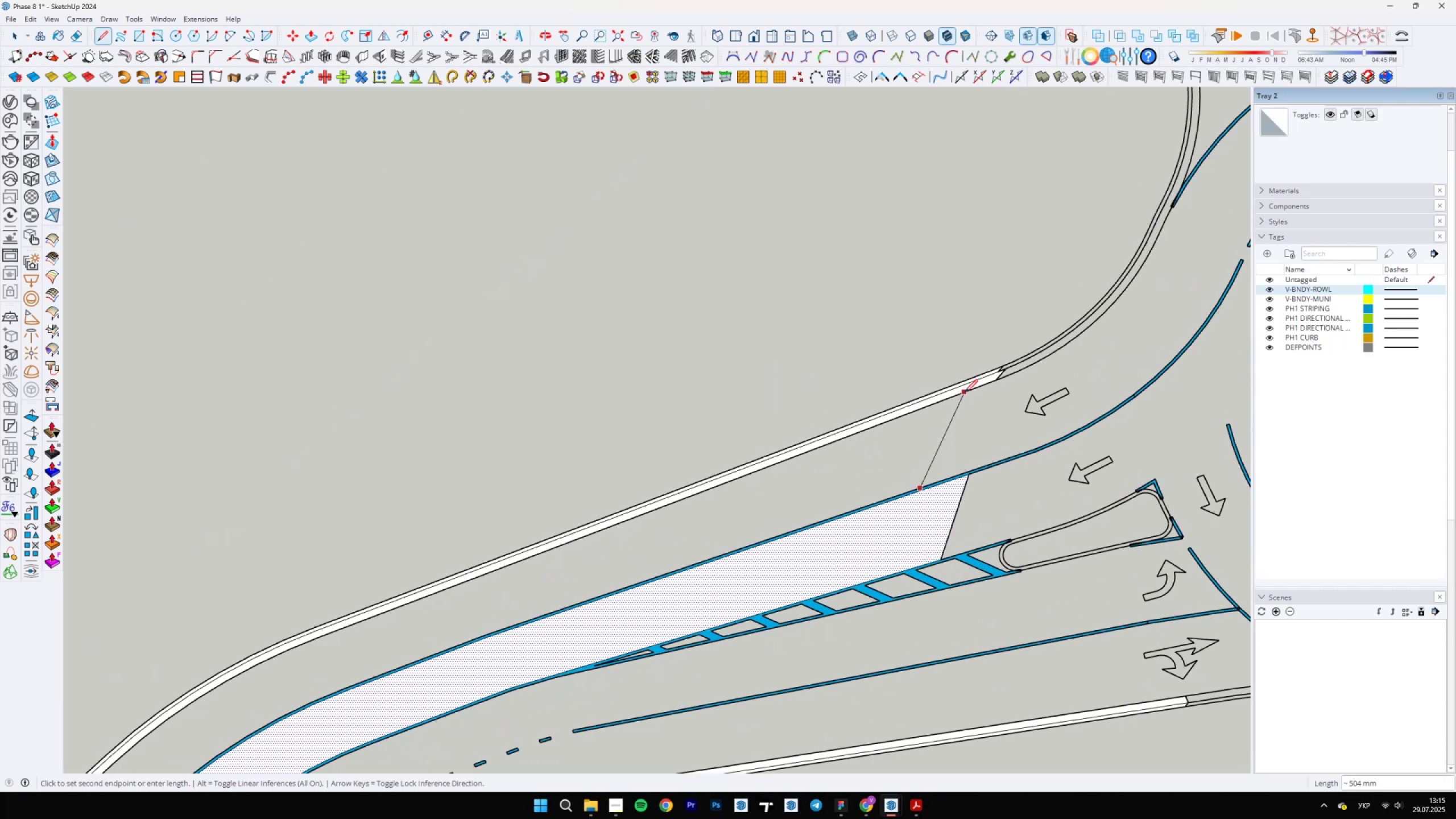 
scroll: coordinate [907, 457], scroll_direction: down, amount: 11.0
 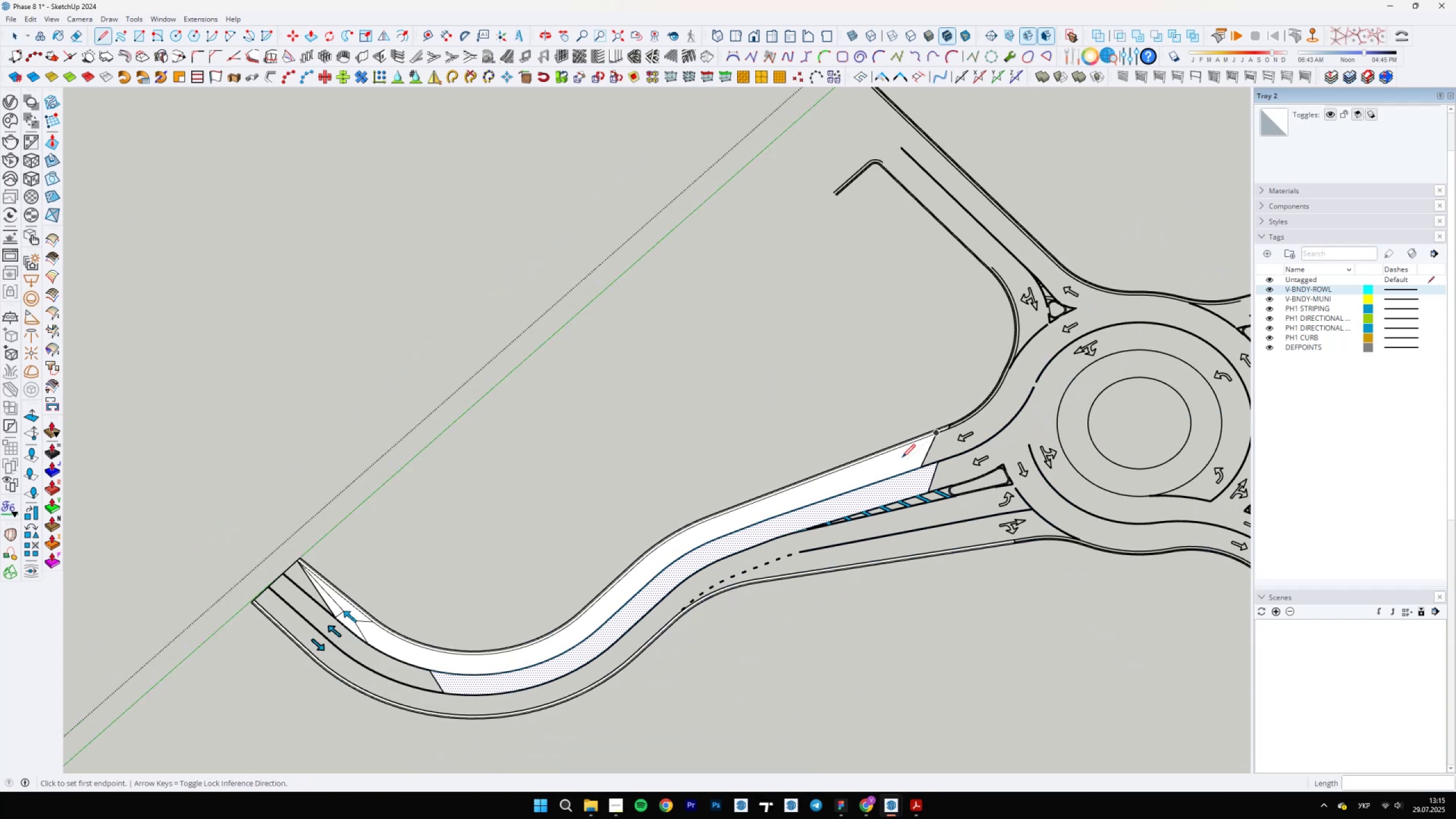 
type( el)
 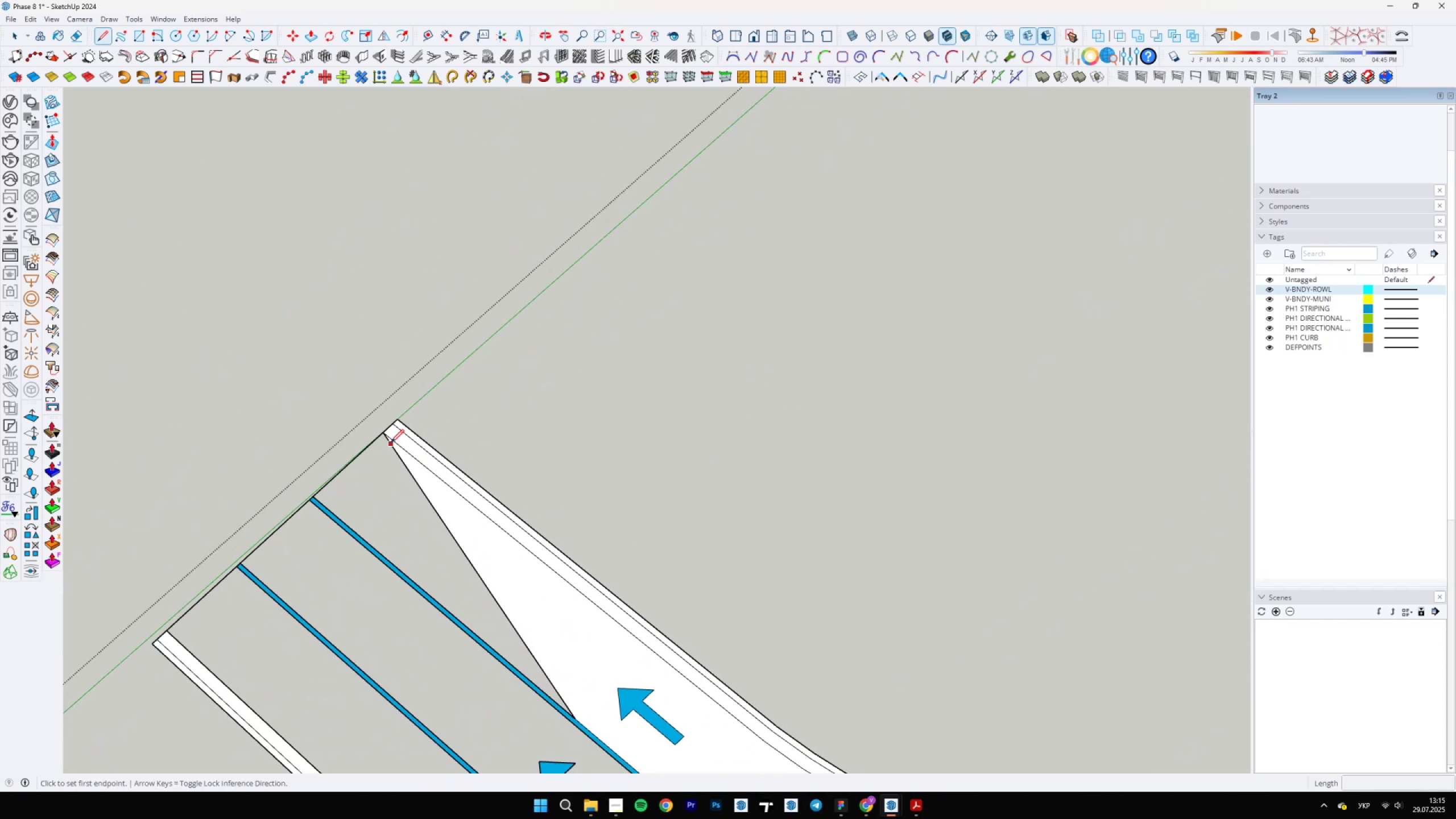 
scroll: coordinate [498, 639], scroll_direction: up, amount: 16.0
 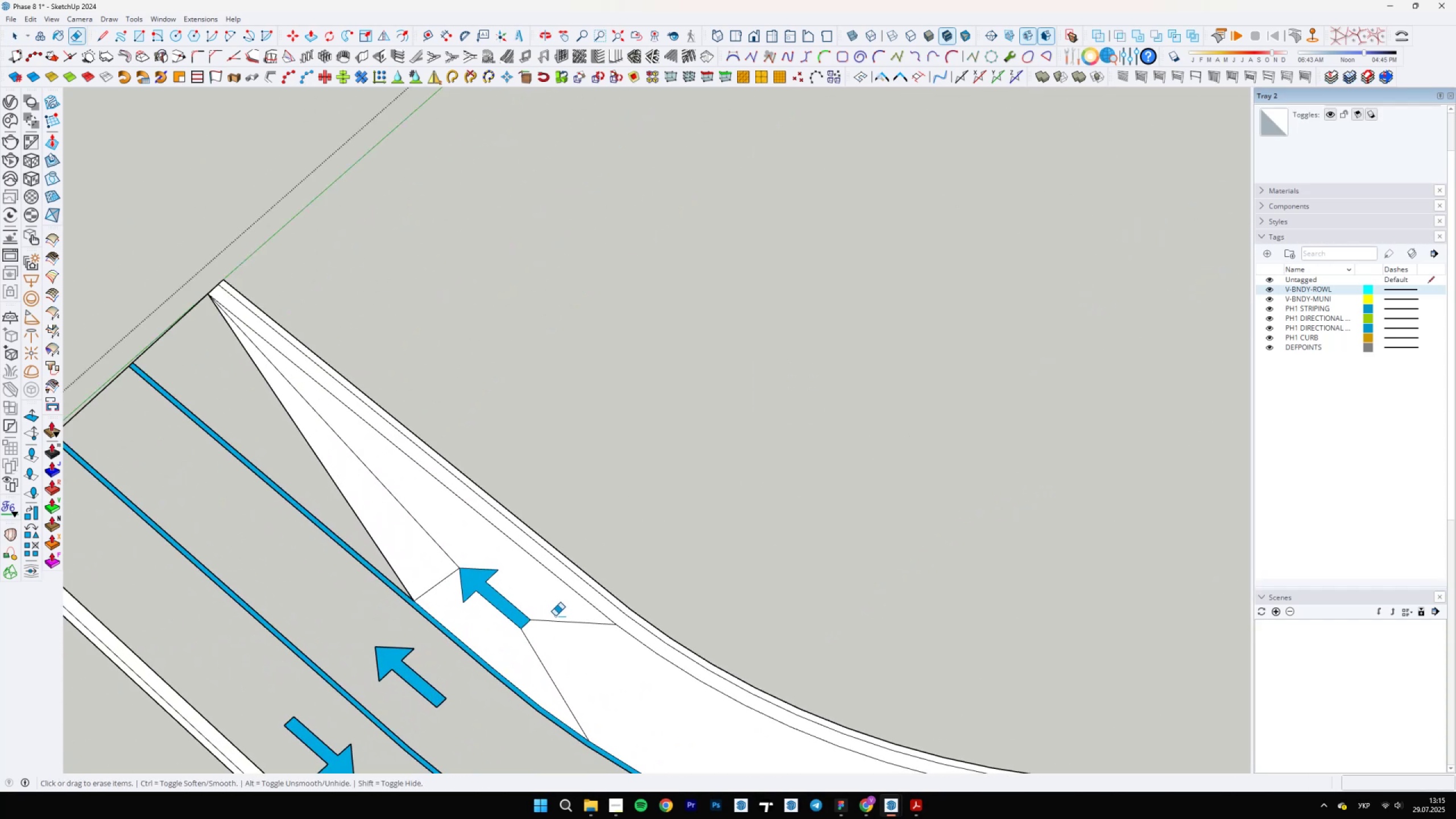 
left_click_drag(start_coordinate=[553, 616], to_coordinate=[534, 668])
 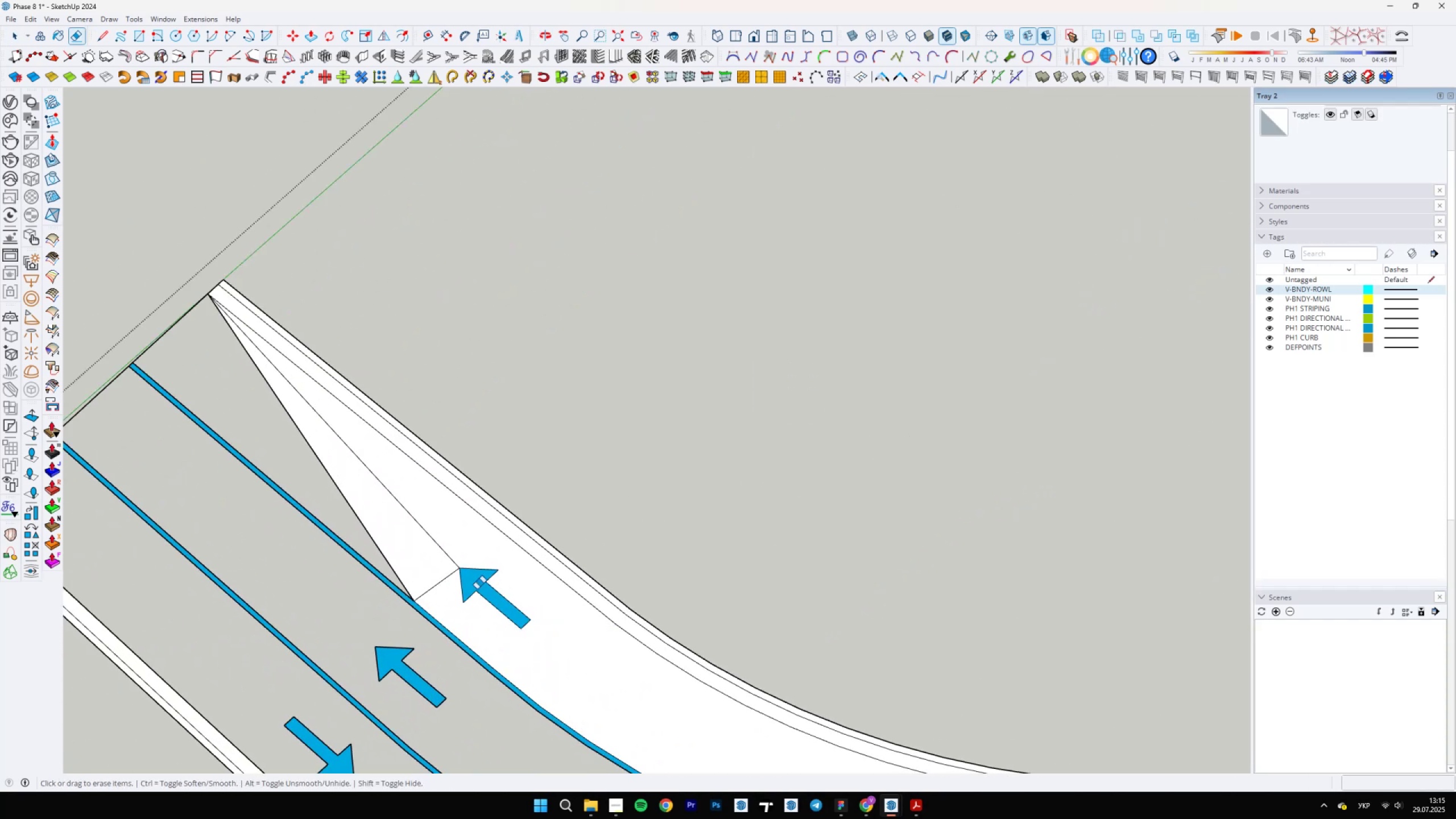 
left_click_drag(start_coordinate=[446, 588], to_coordinate=[456, 542])
 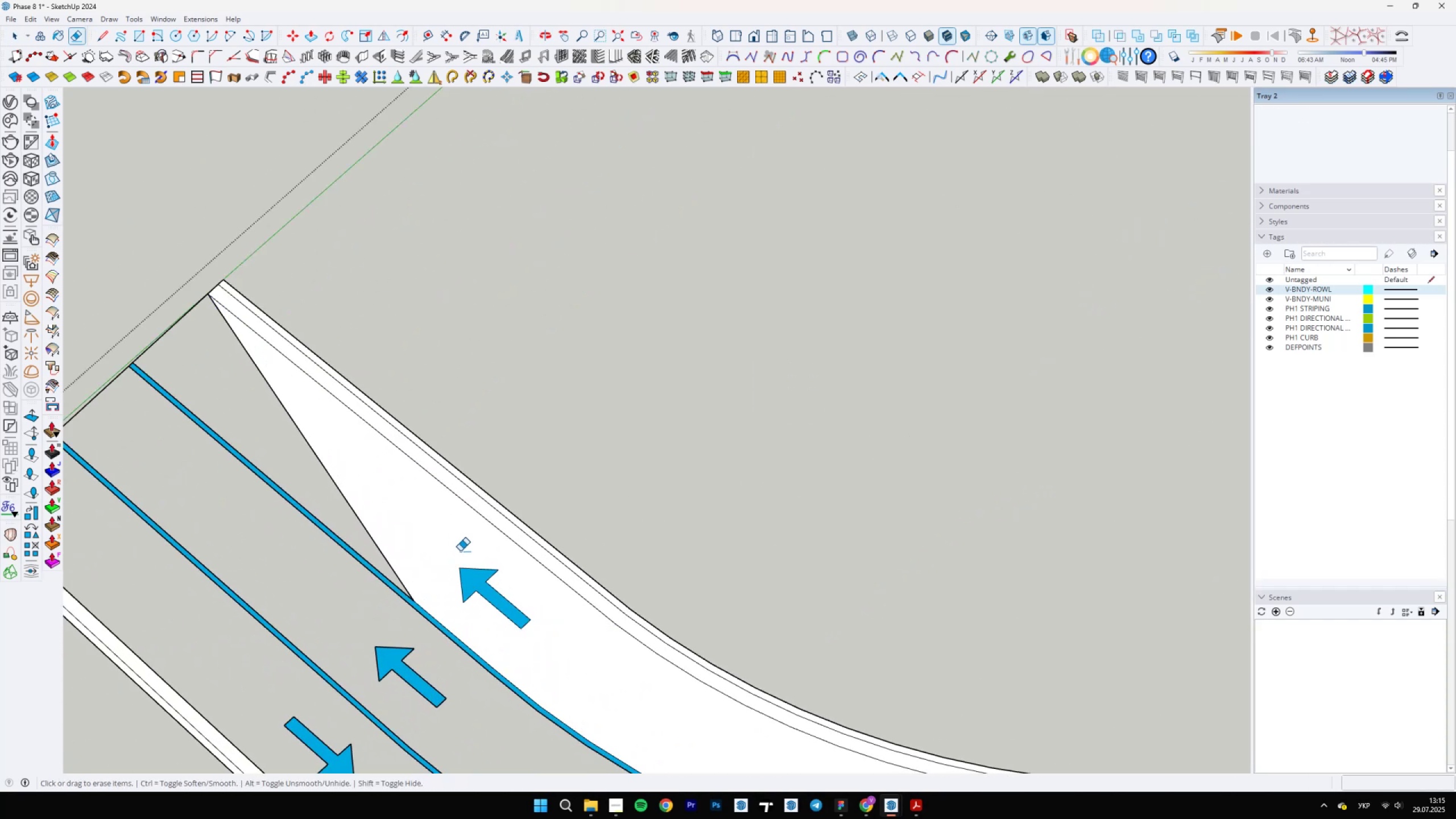 
scroll: coordinate [289, 513], scroll_direction: up, amount: 7.0
 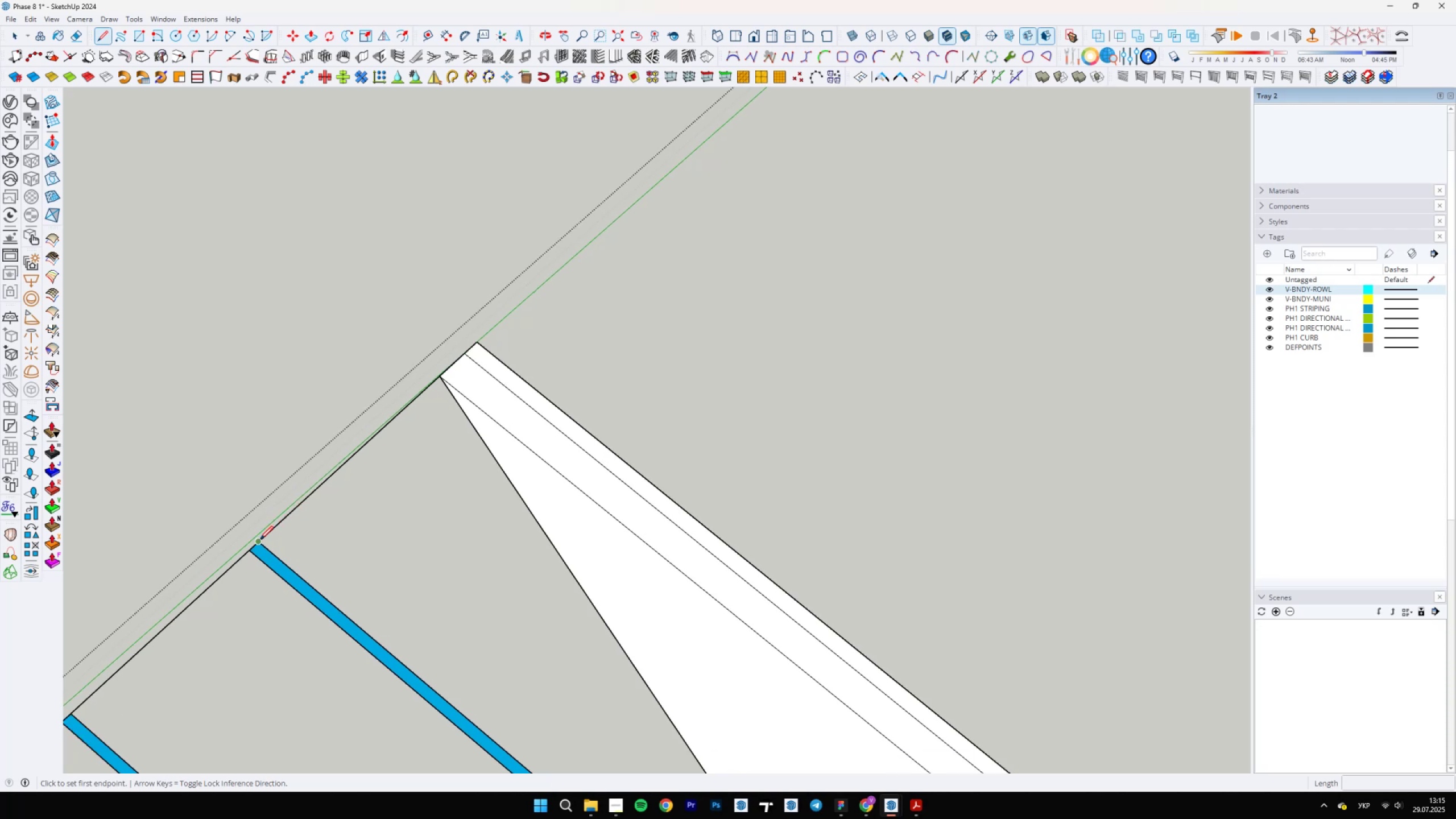 
left_click([260, 540])
 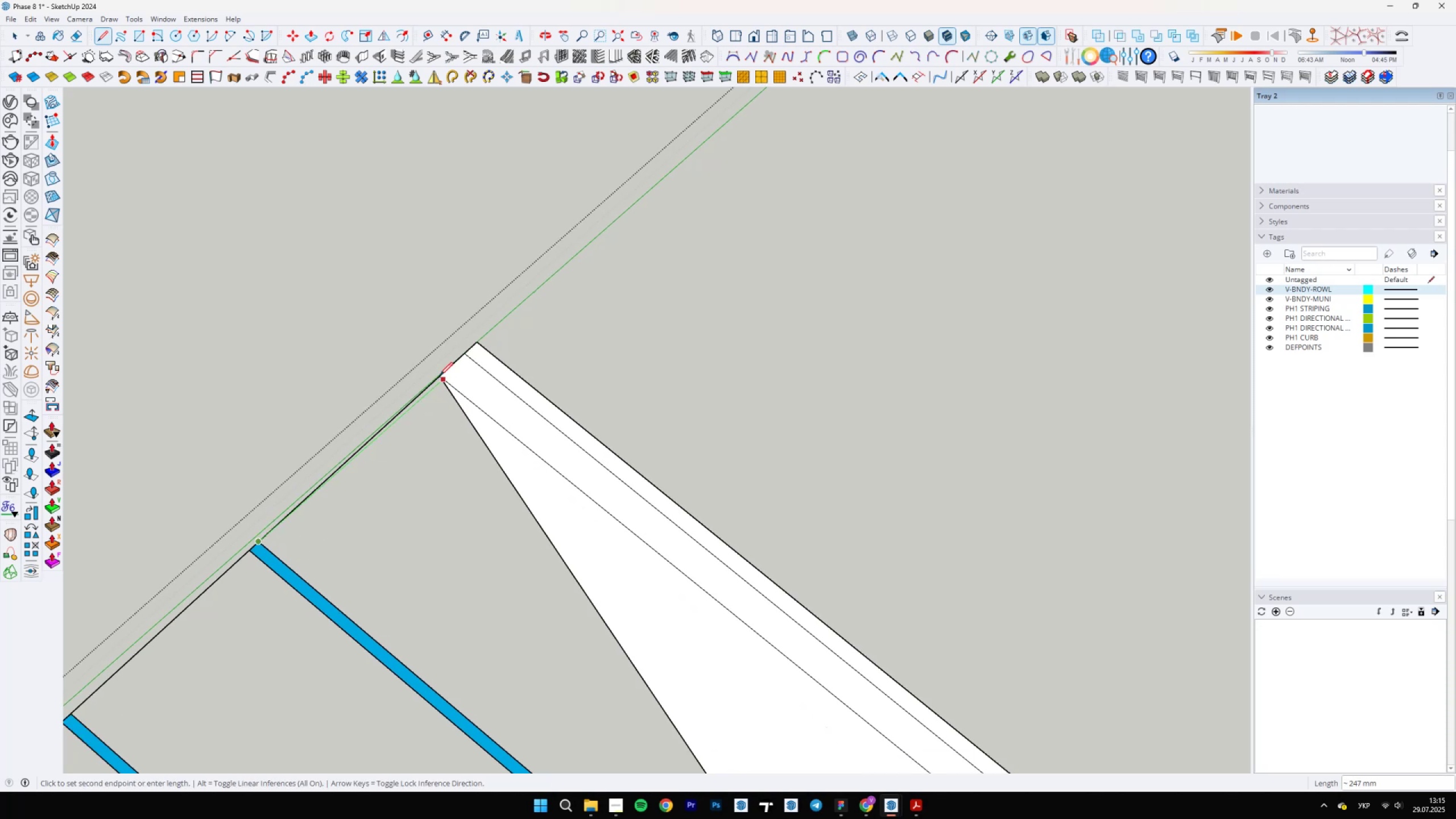 
scroll: coordinate [443, 375], scroll_direction: up, amount: 9.0
 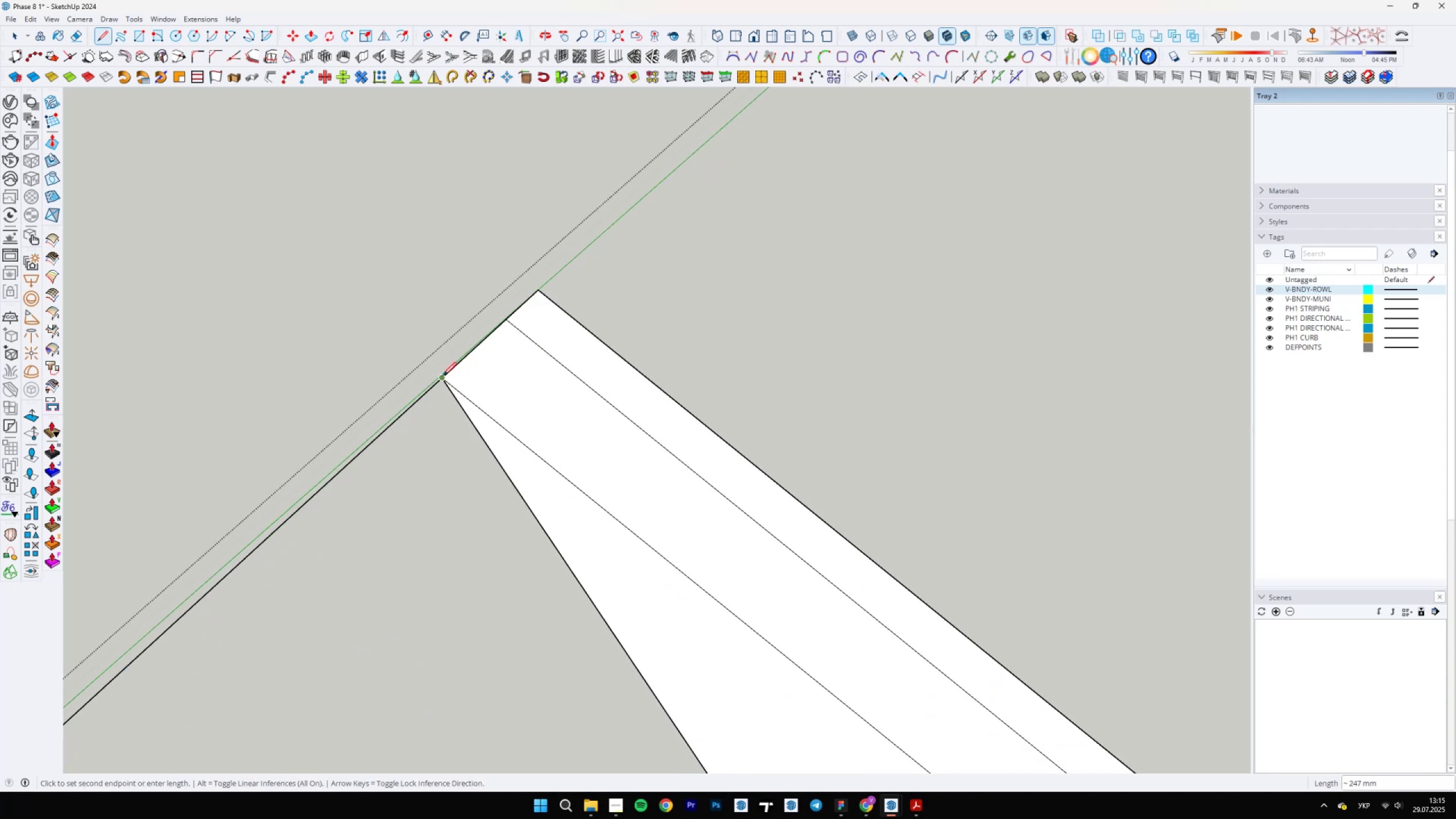 
left_click([443, 375])
 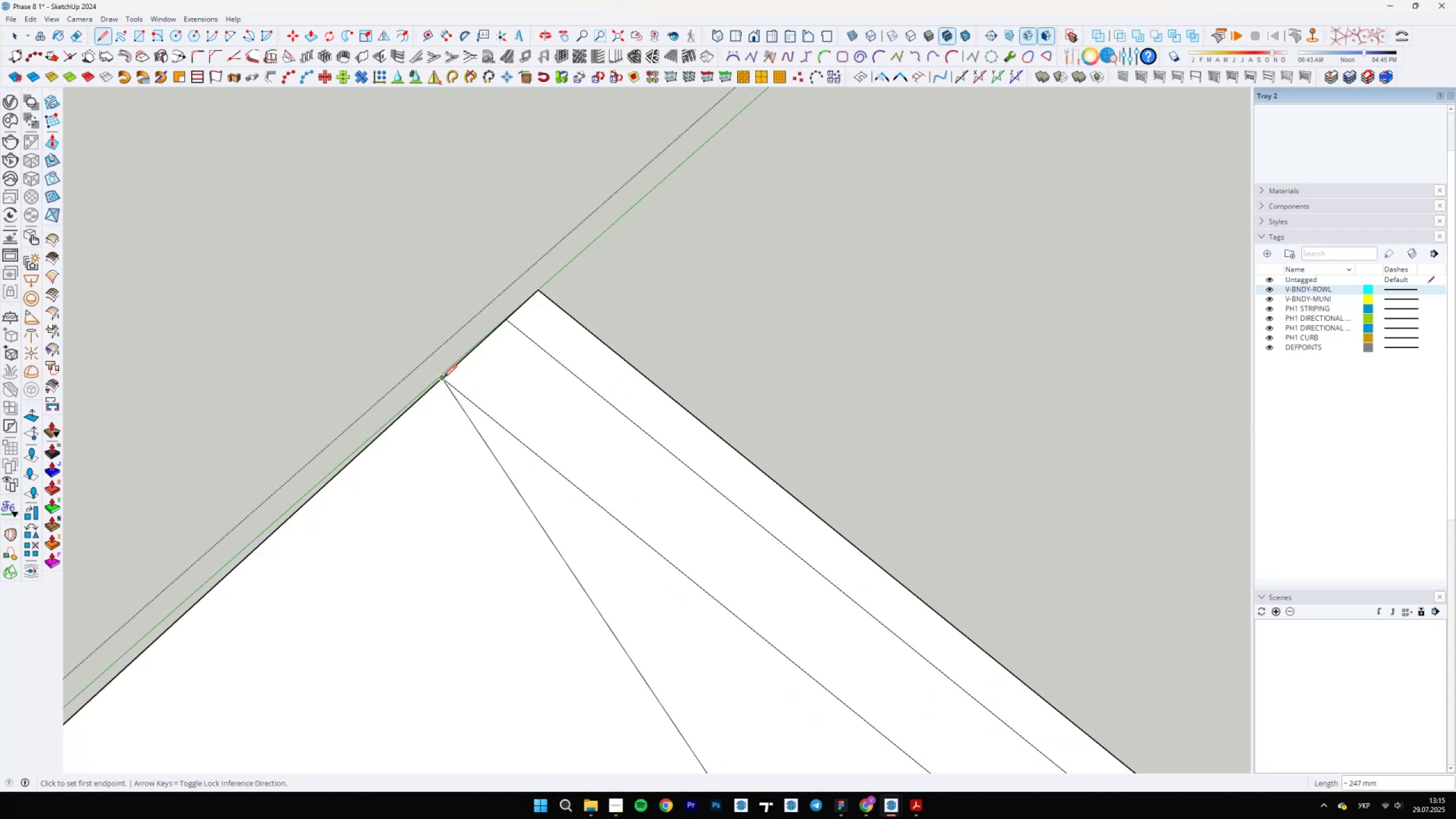 
scroll: coordinate [524, 442], scroll_direction: down, amount: 7.0
 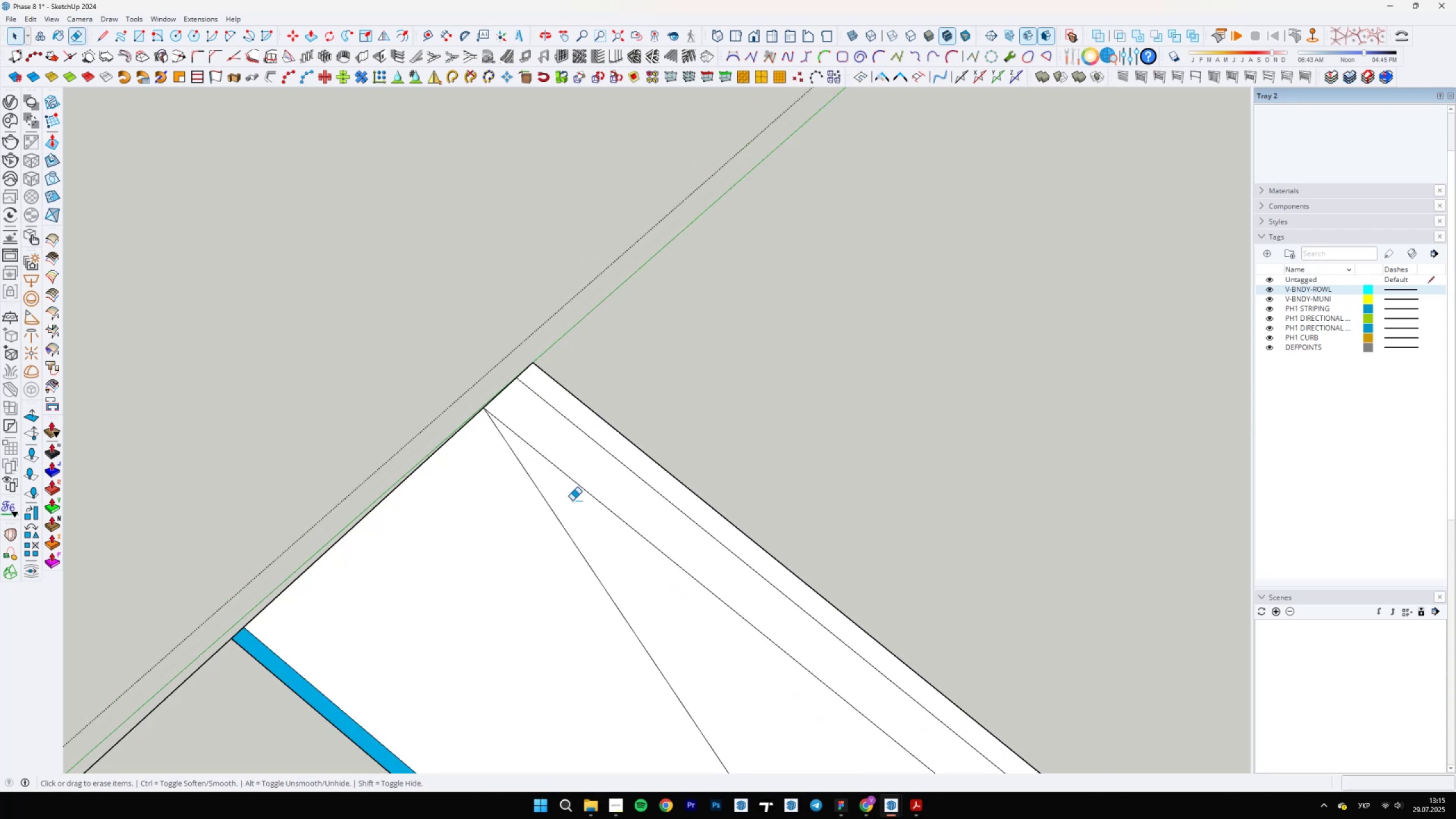 
type( el)
 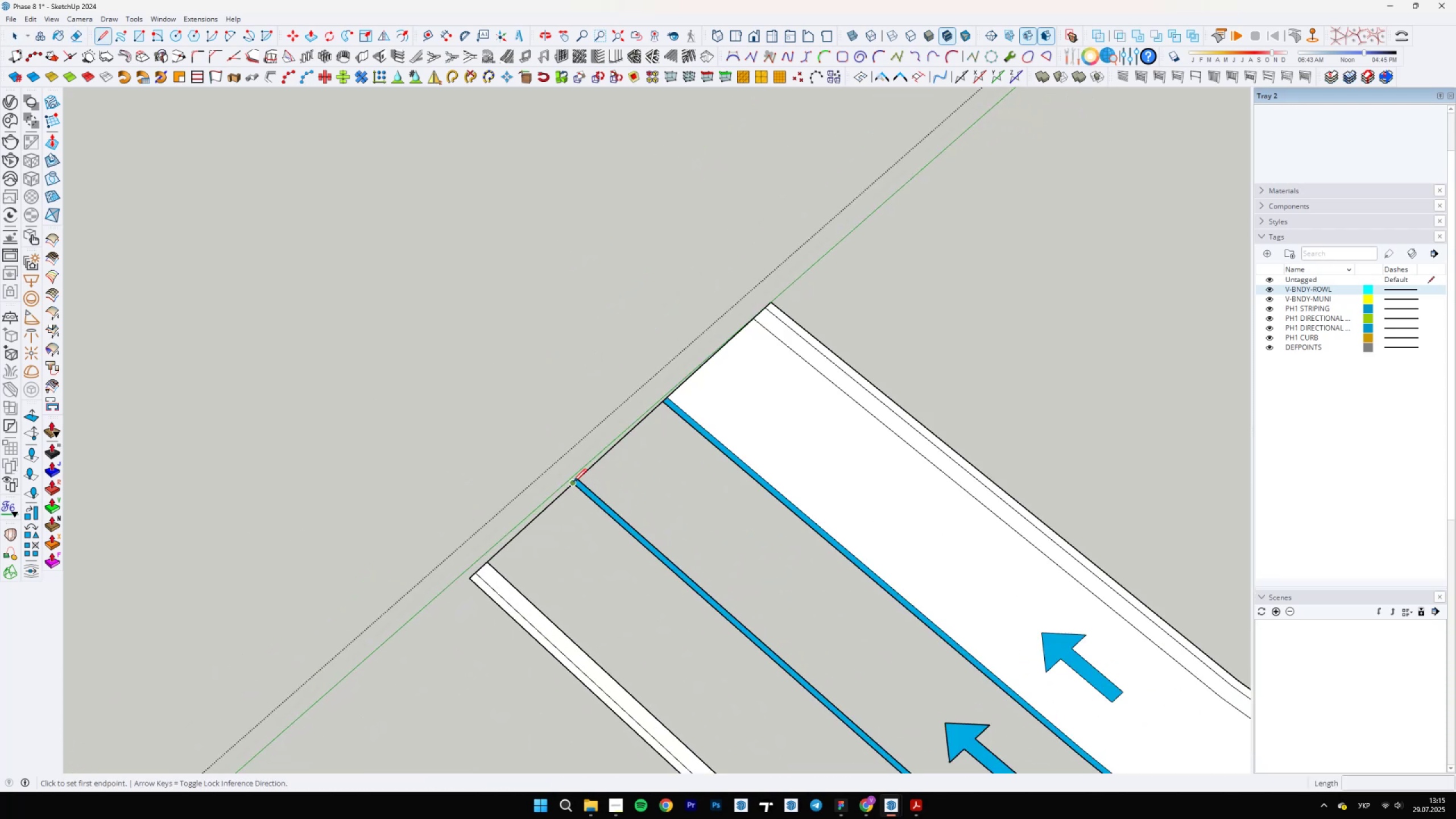 
scroll: coordinate [921, 554], scroll_direction: down, amount: 24.0
 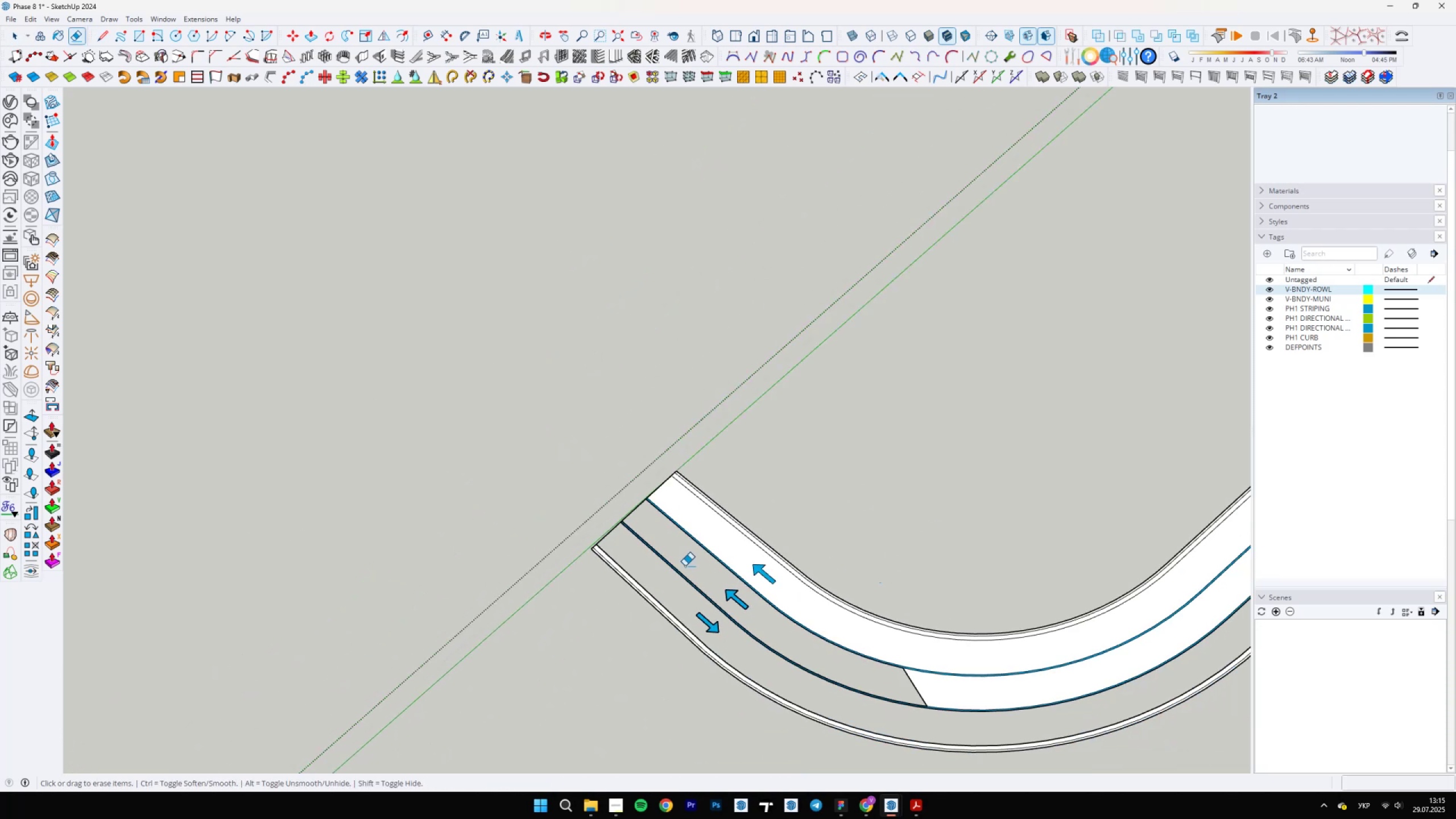 
left_click_drag(start_coordinate=[574, 522], to_coordinate=[565, 531])
 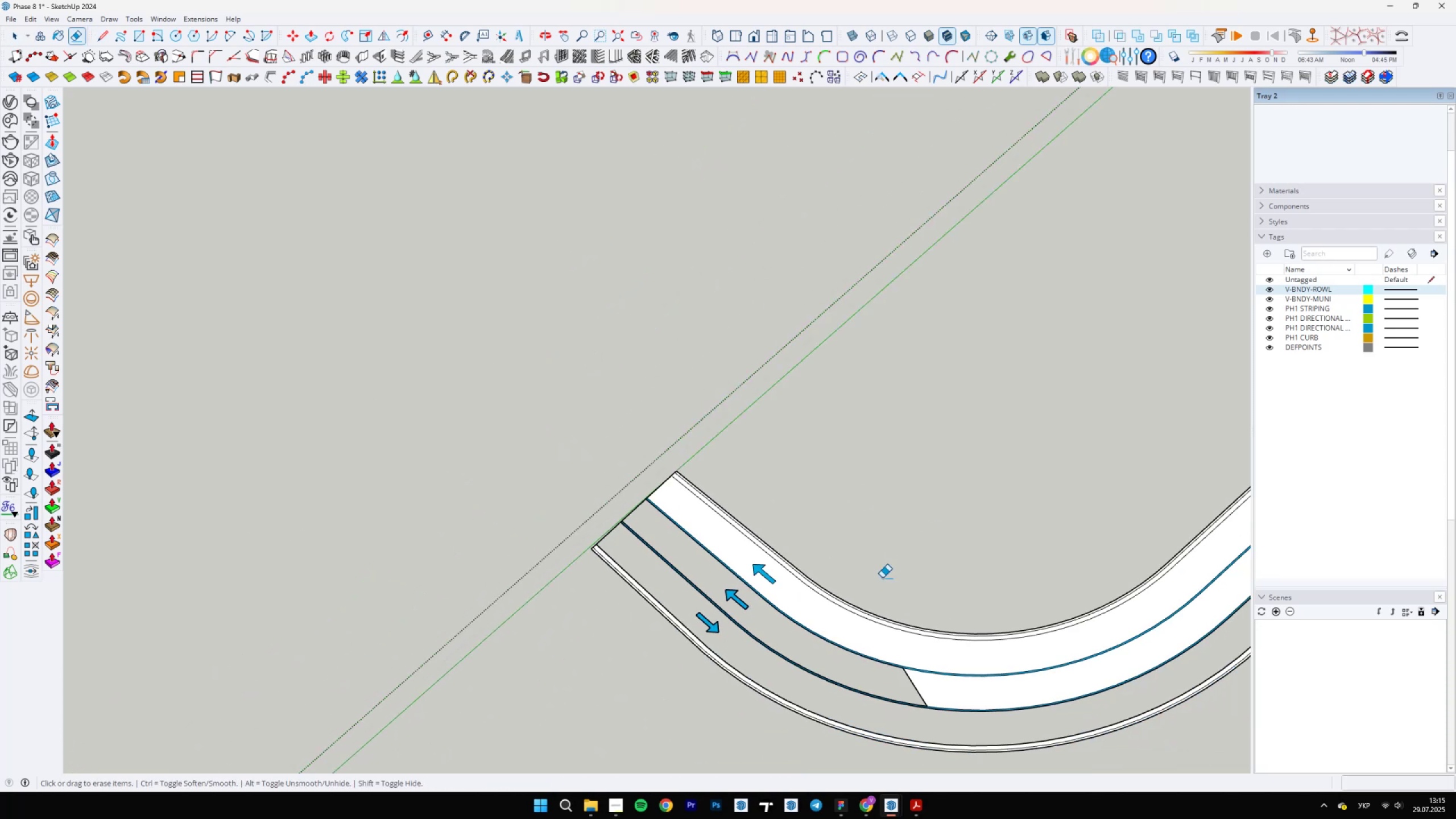 
scroll: coordinate [572, 477], scroll_direction: up, amount: 13.0
 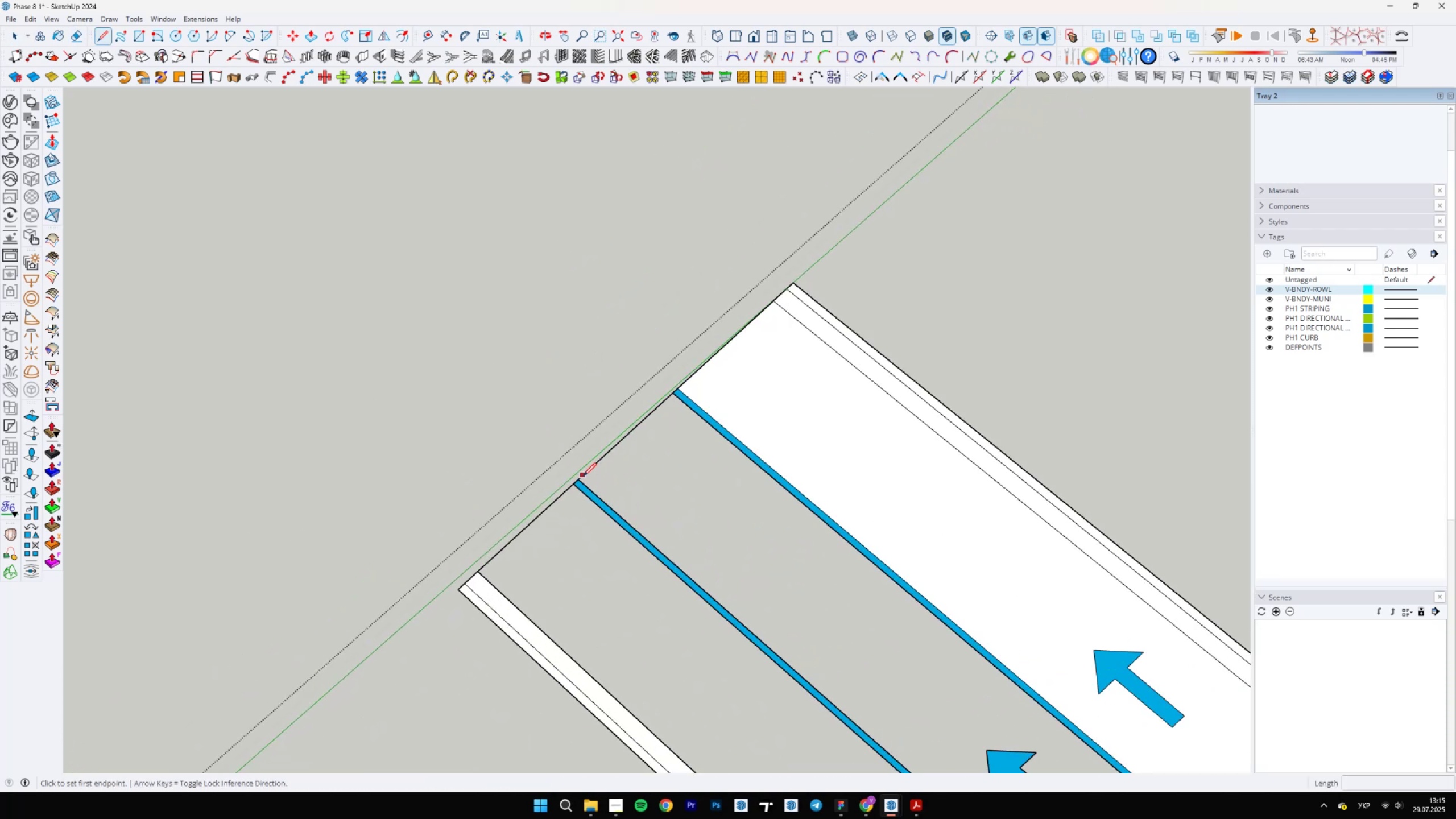 
left_click([582, 477])
 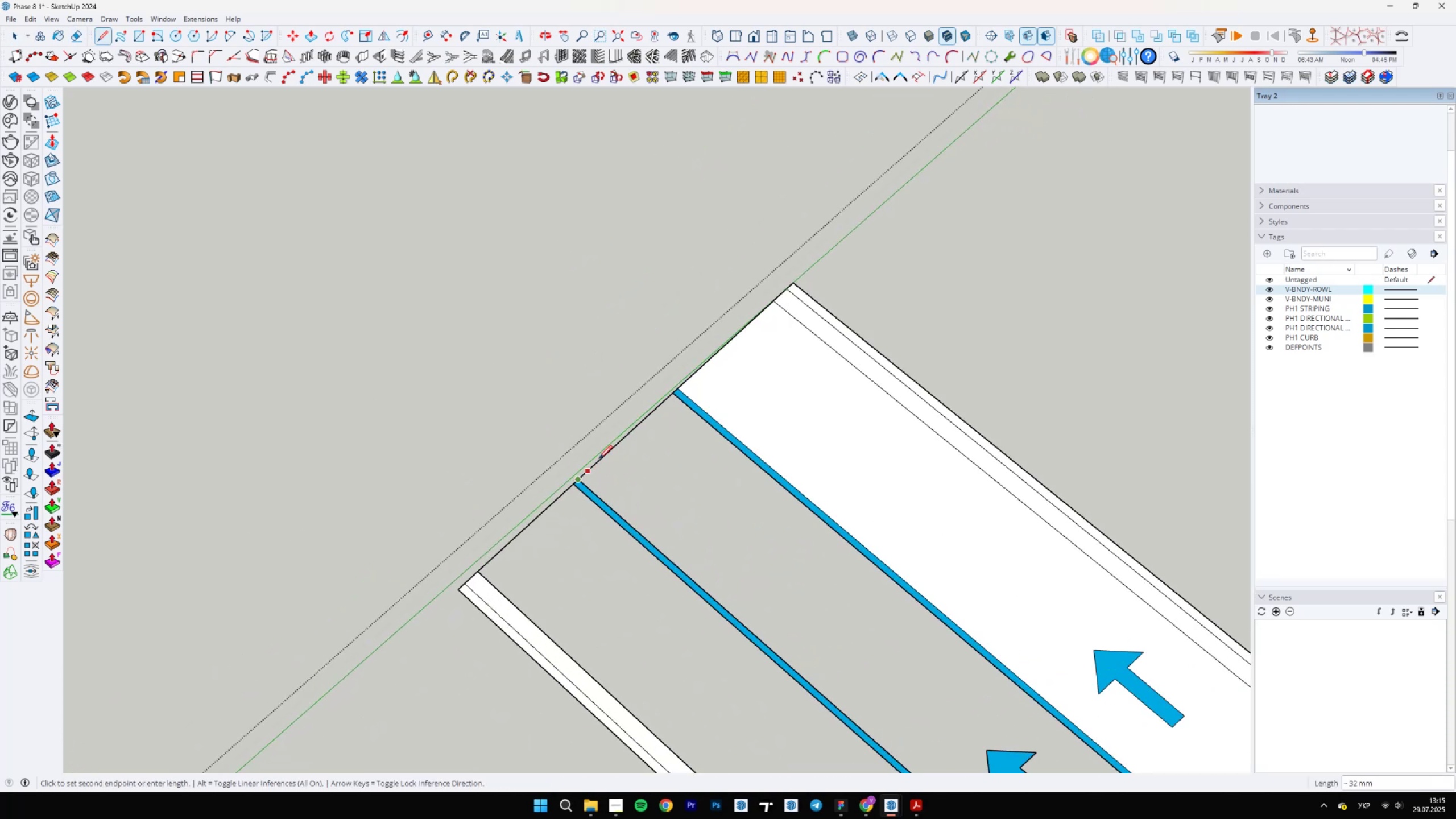 
scroll: coordinate [649, 422], scroll_direction: up, amount: 4.0
 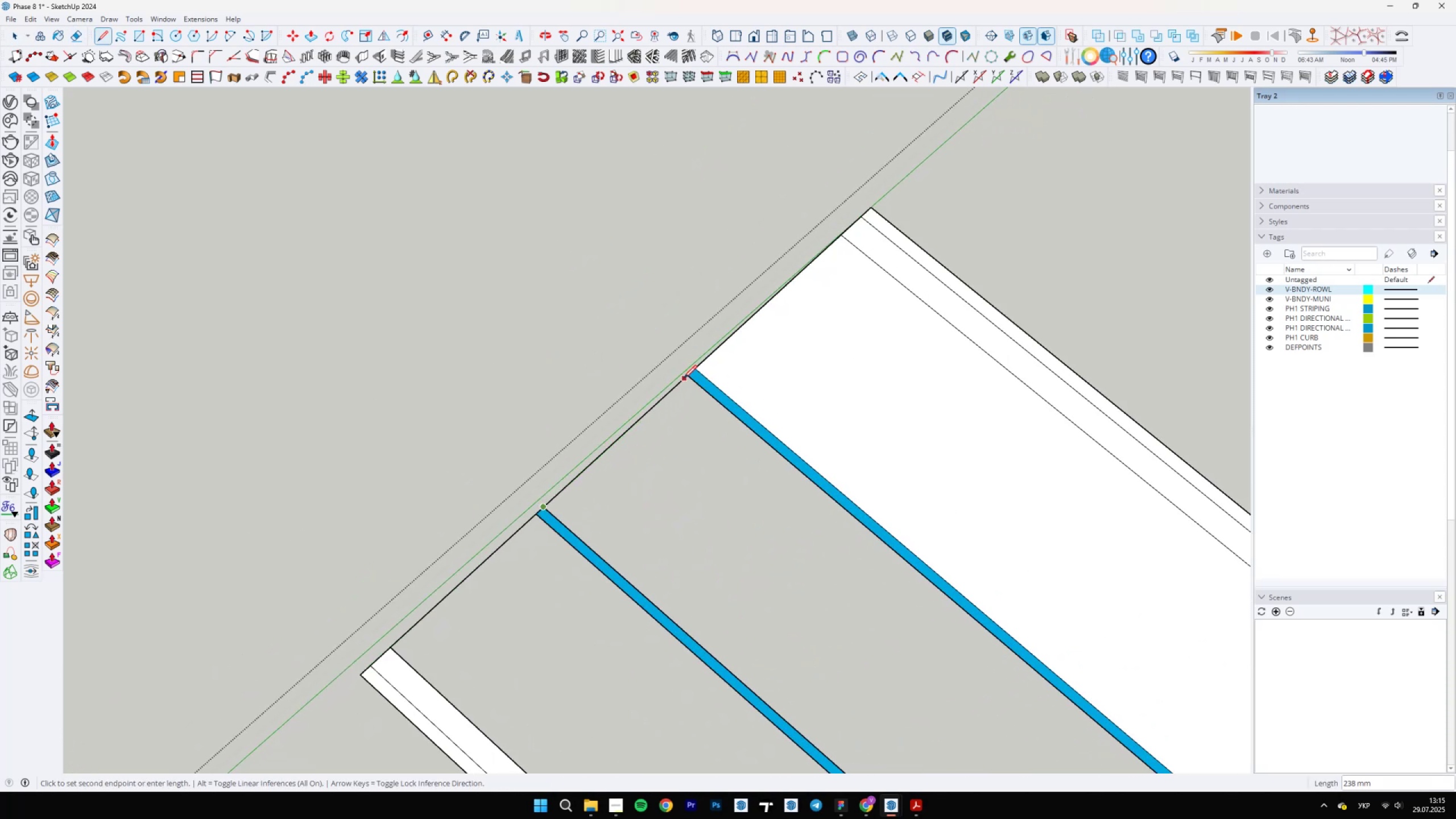 
left_click([688, 376])
 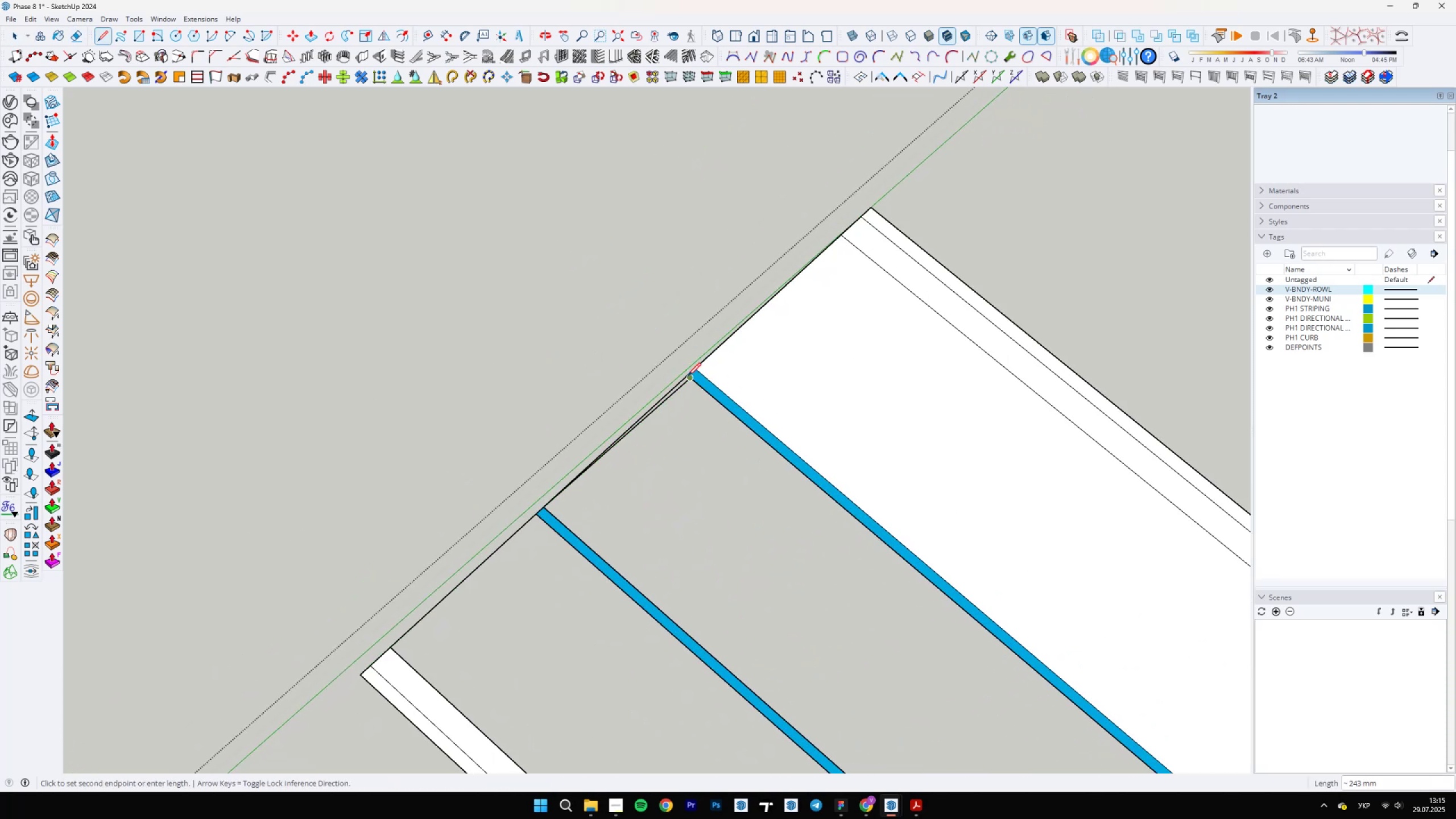 
scroll: coordinate [690, 377], scroll_direction: up, amount: 4.0
 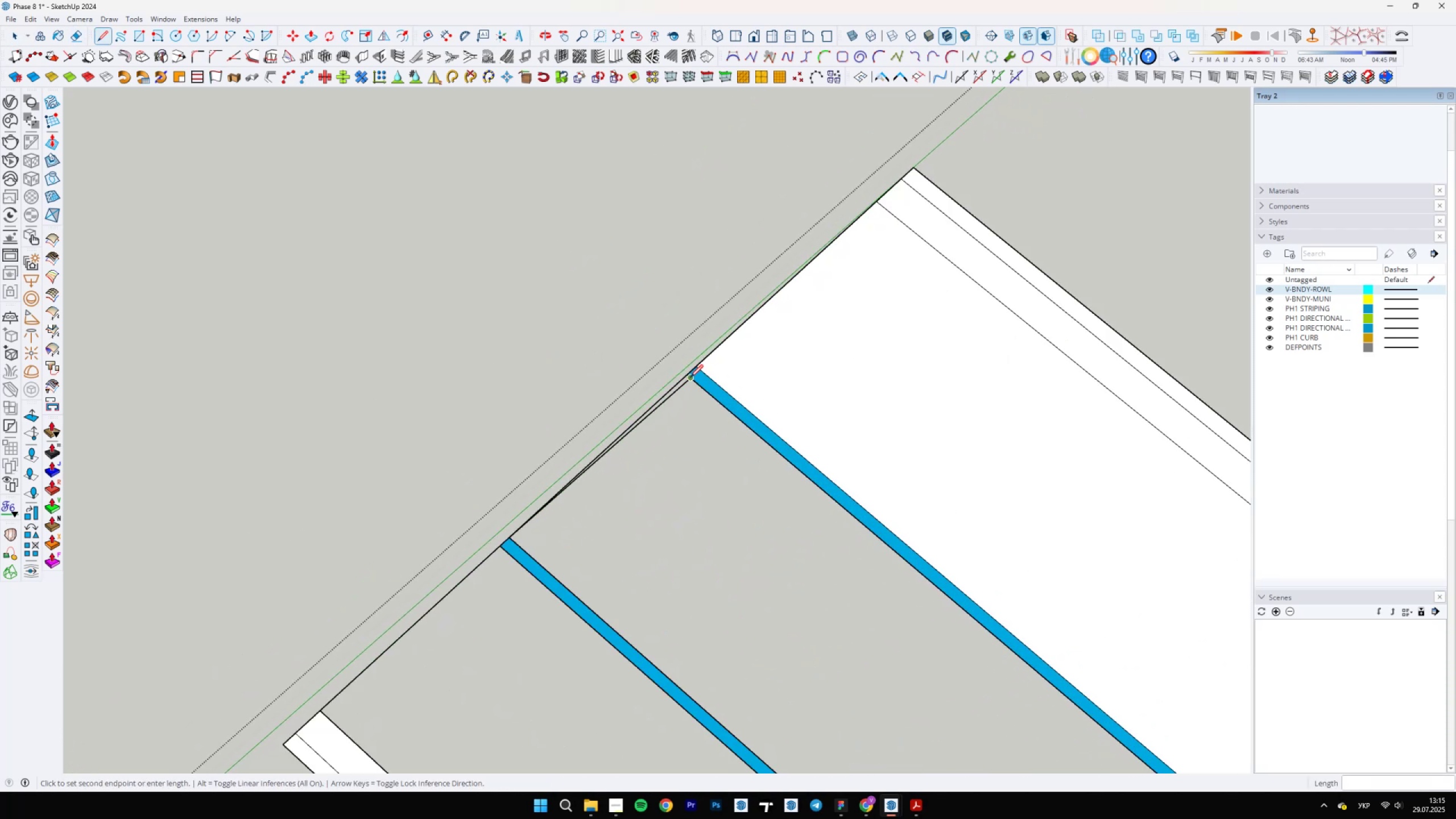 
key(Control+Z)
 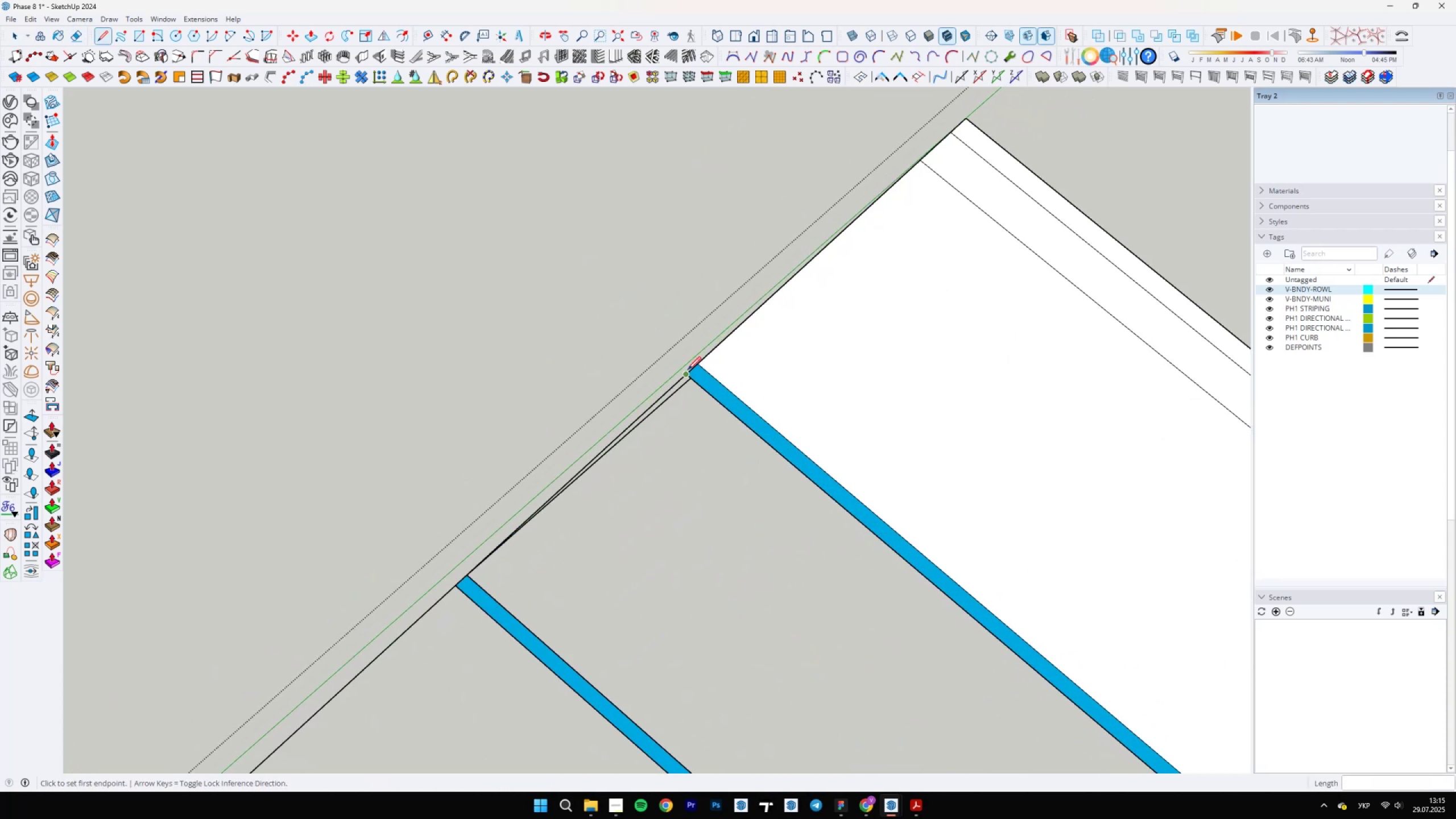 
key(Control+Z)
 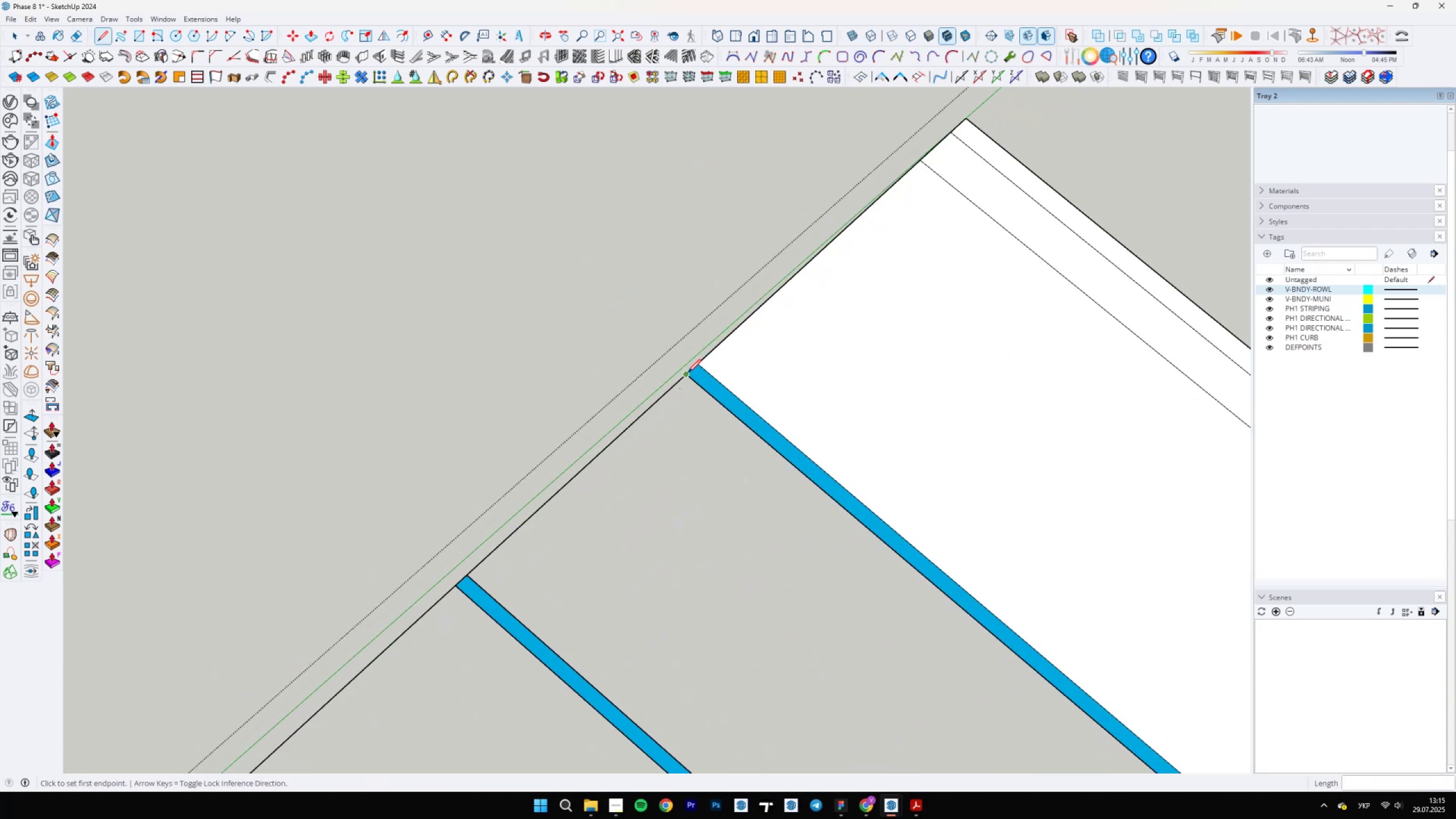 
left_click([688, 374])
 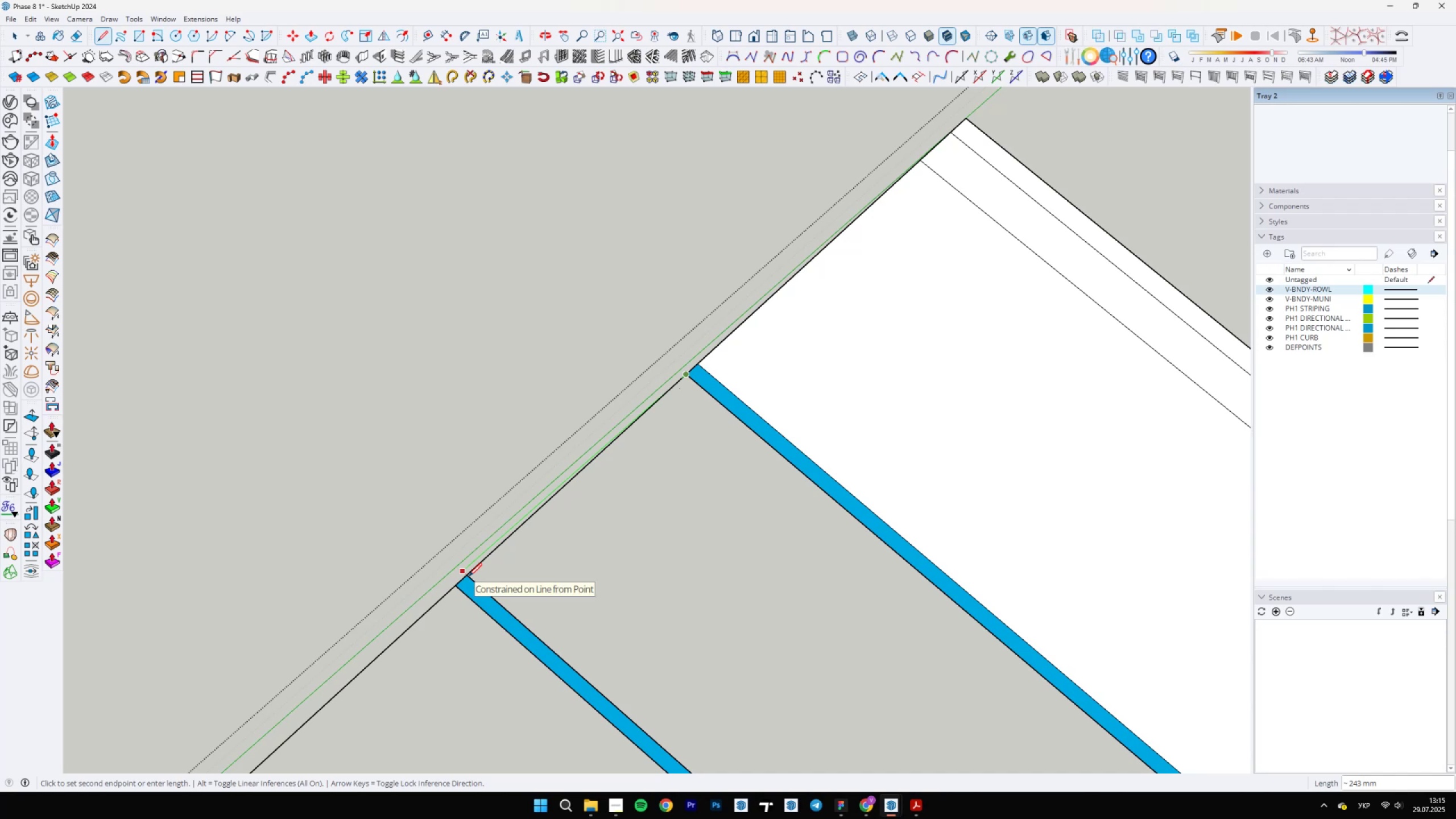 
scroll: coordinate [469, 574], scroll_direction: up, amount: 4.0
 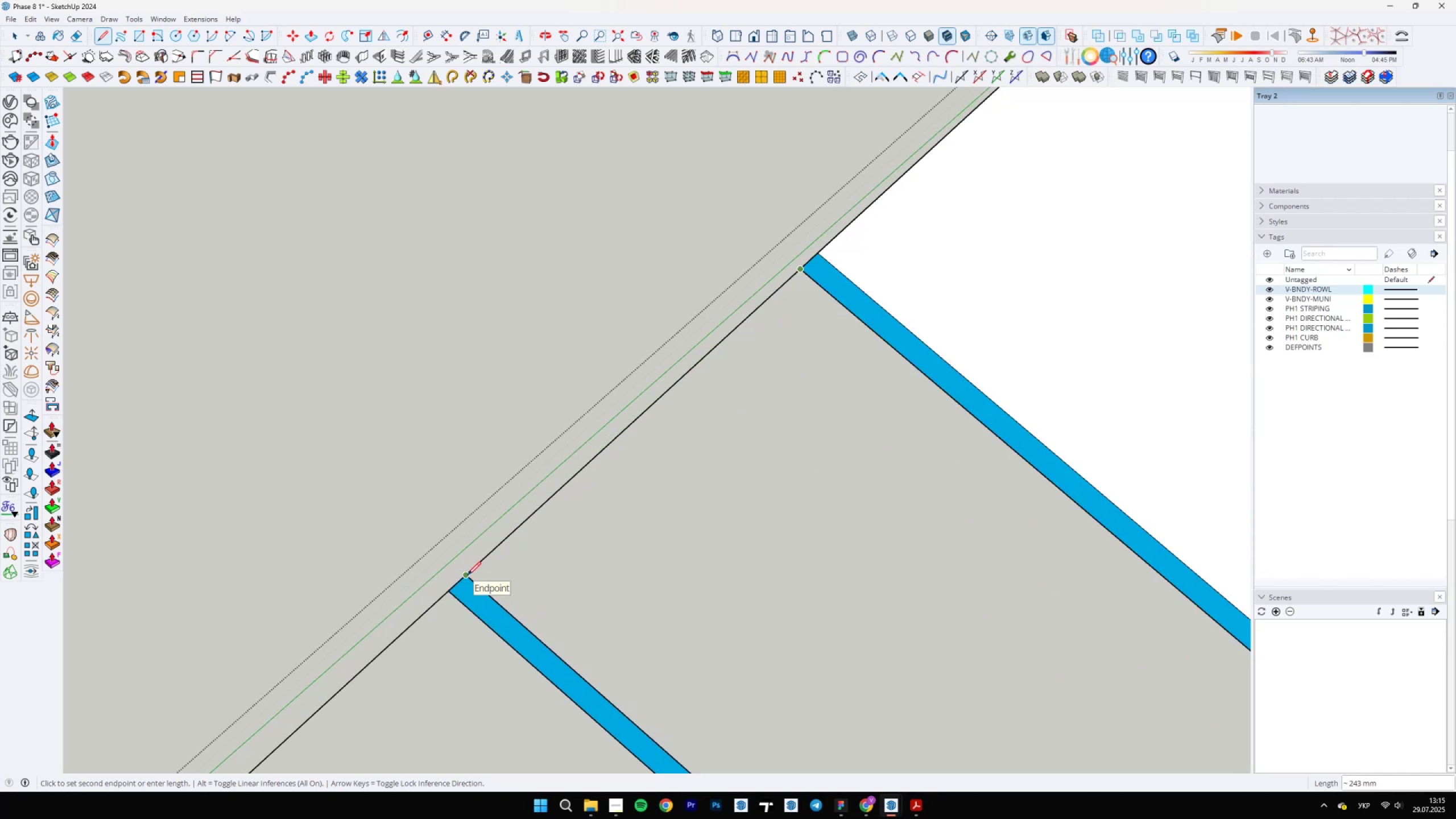 
left_click([468, 575])
 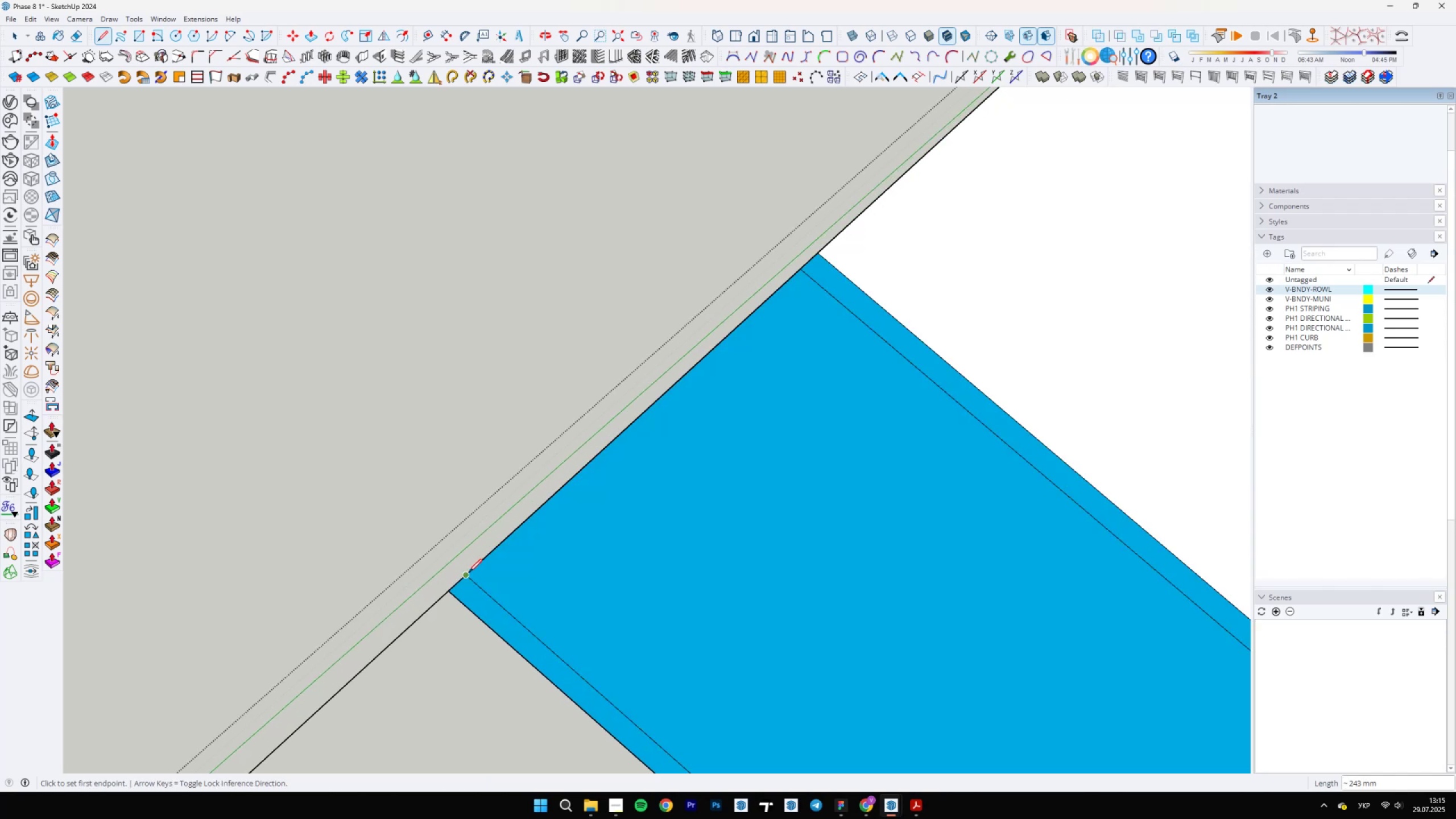 
scroll: coordinate [727, 499], scroll_direction: down, amount: 23.0
 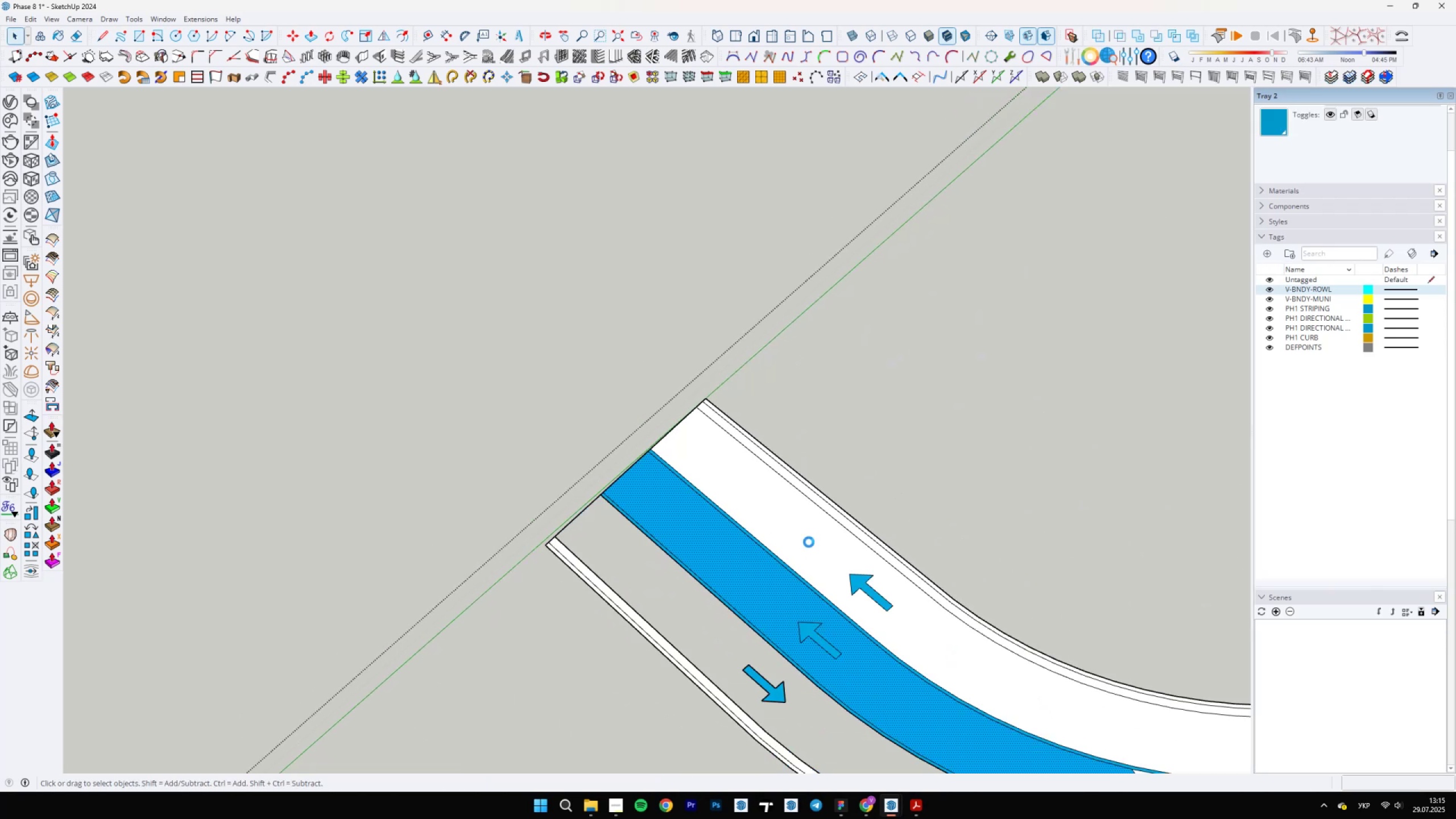 
key(Space)
 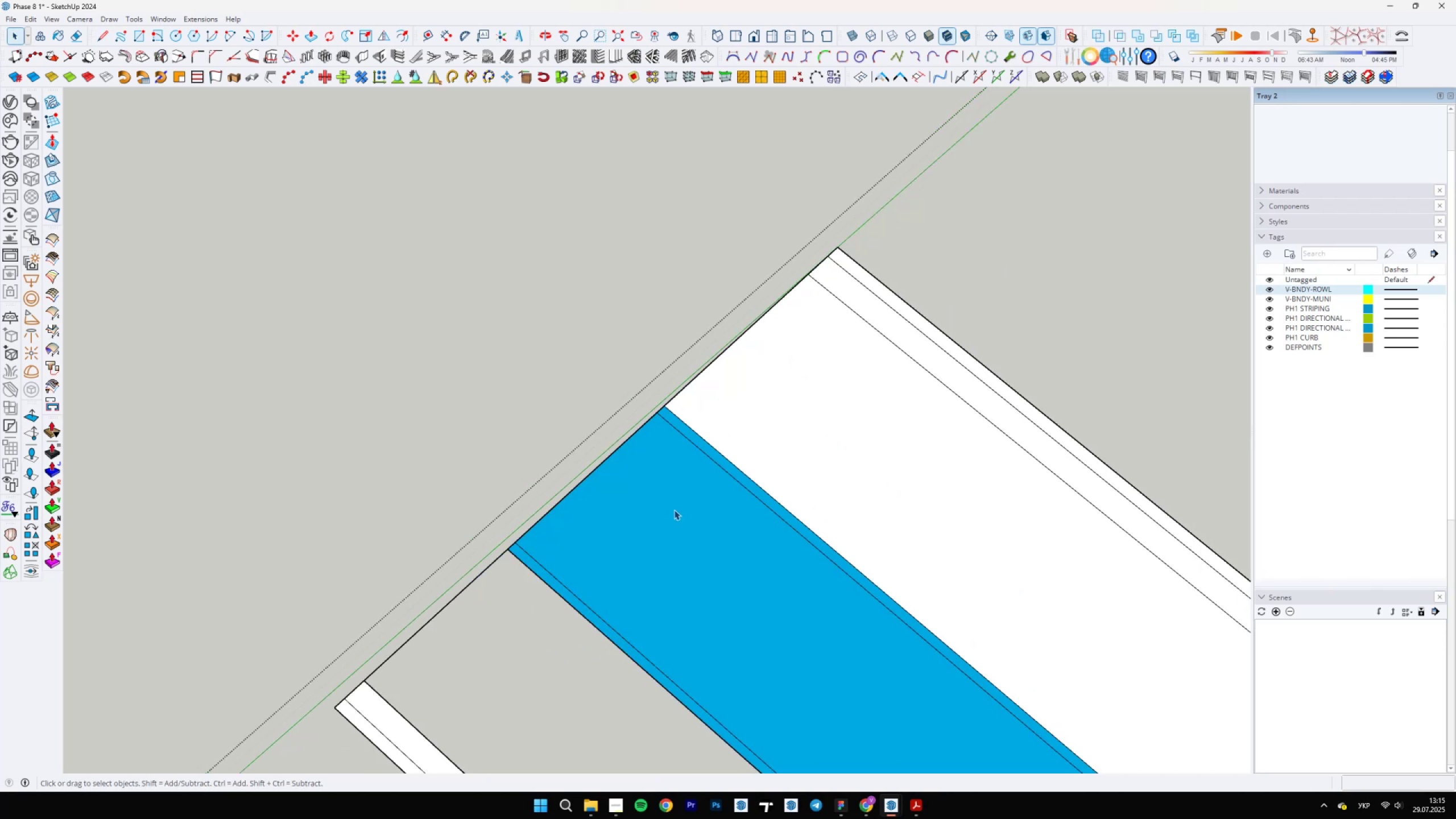 
left_click([675, 510])
 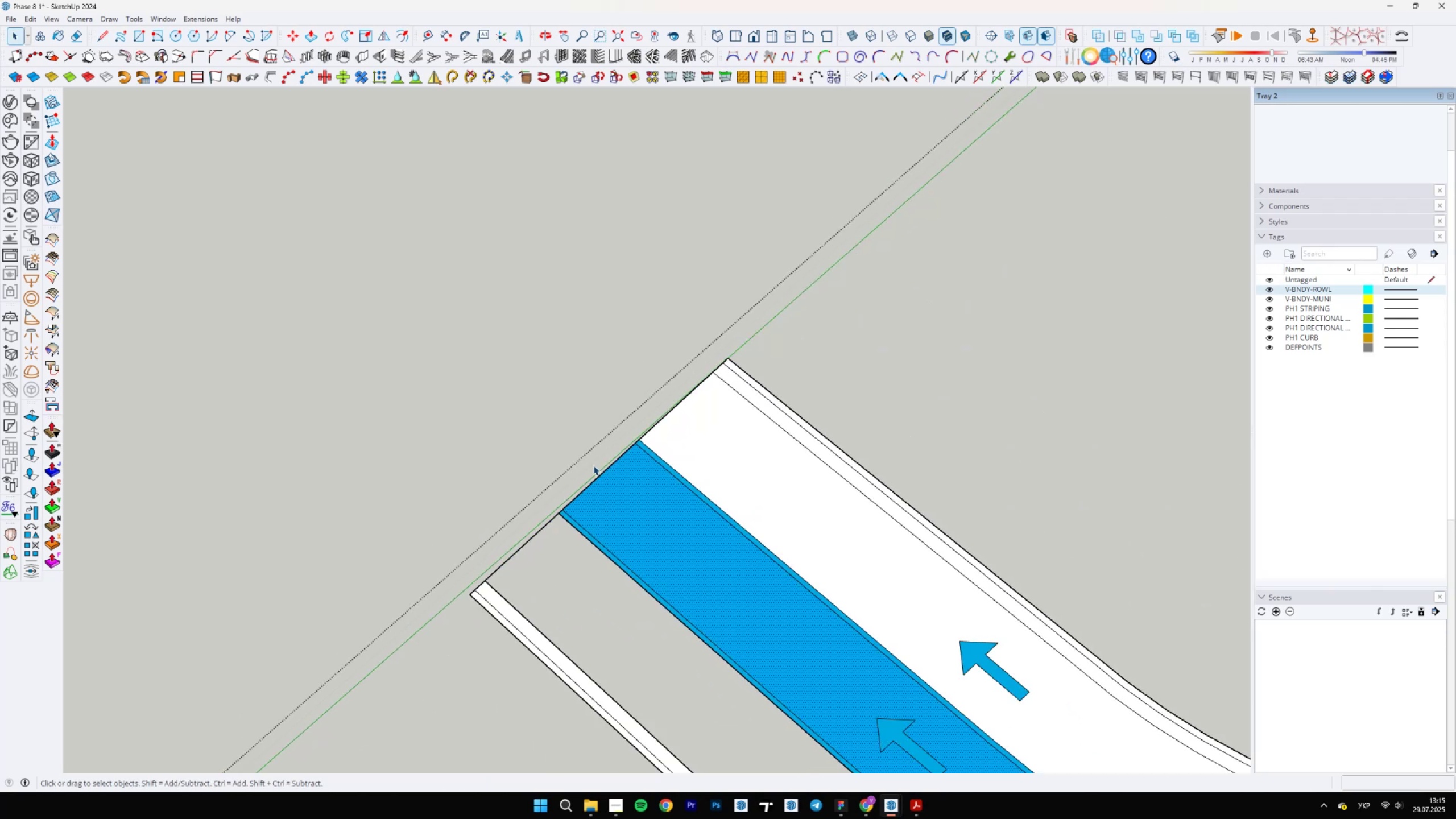 
key(B)
 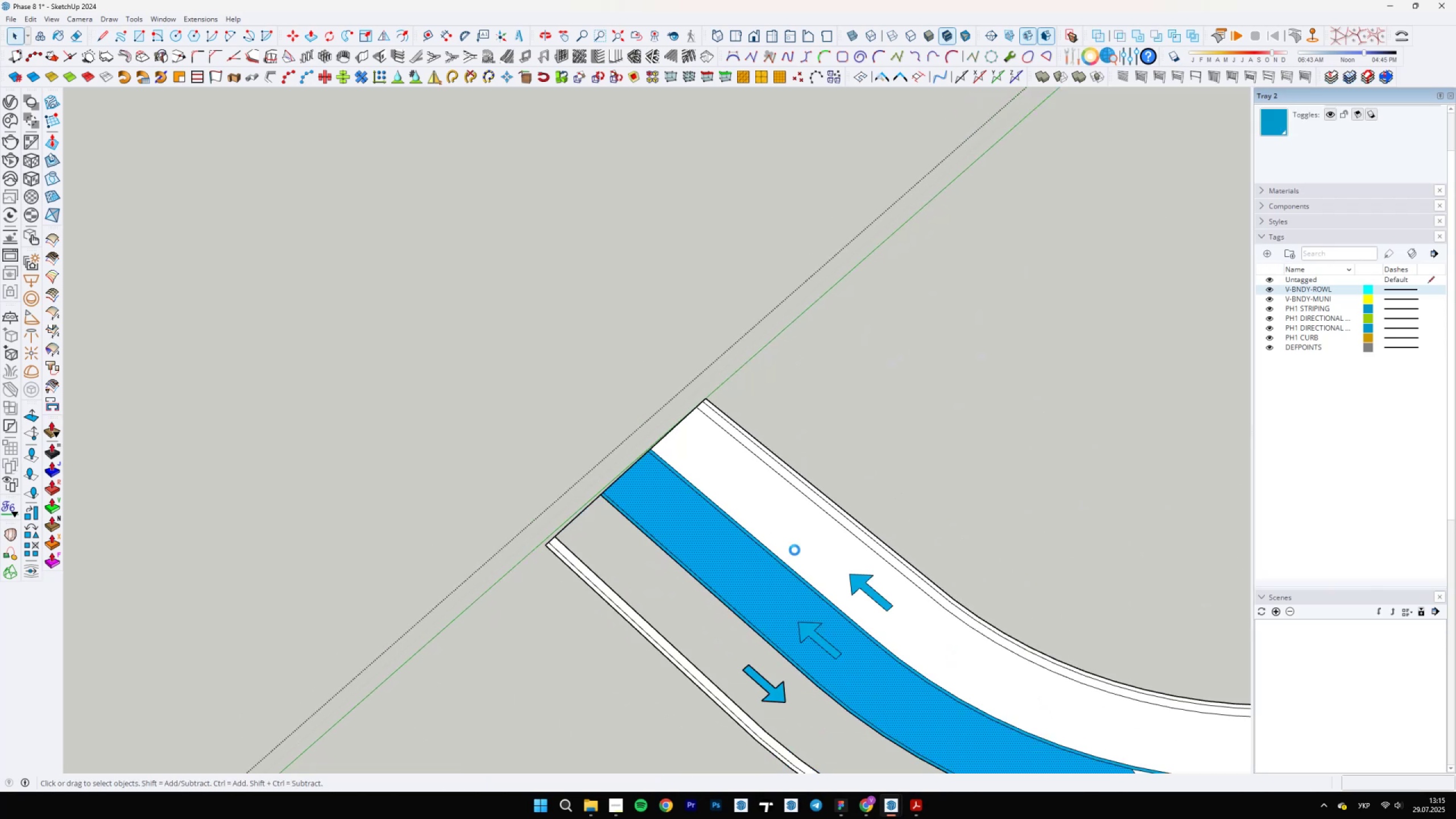 
hold_key(key=AltLeft, duration=0.34)
 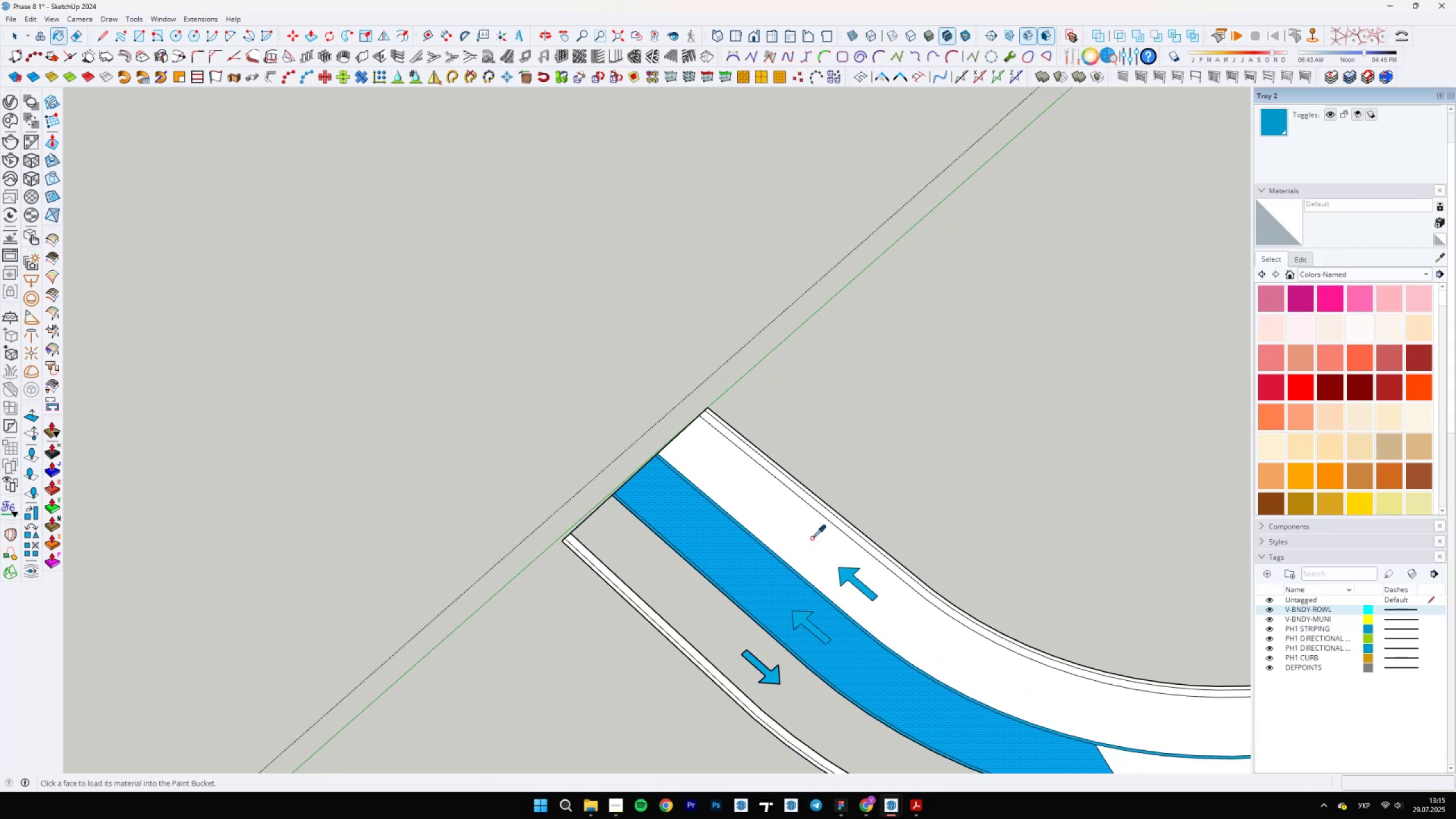 
scroll: coordinate [811, 557], scroll_direction: down, amount: 4.0
 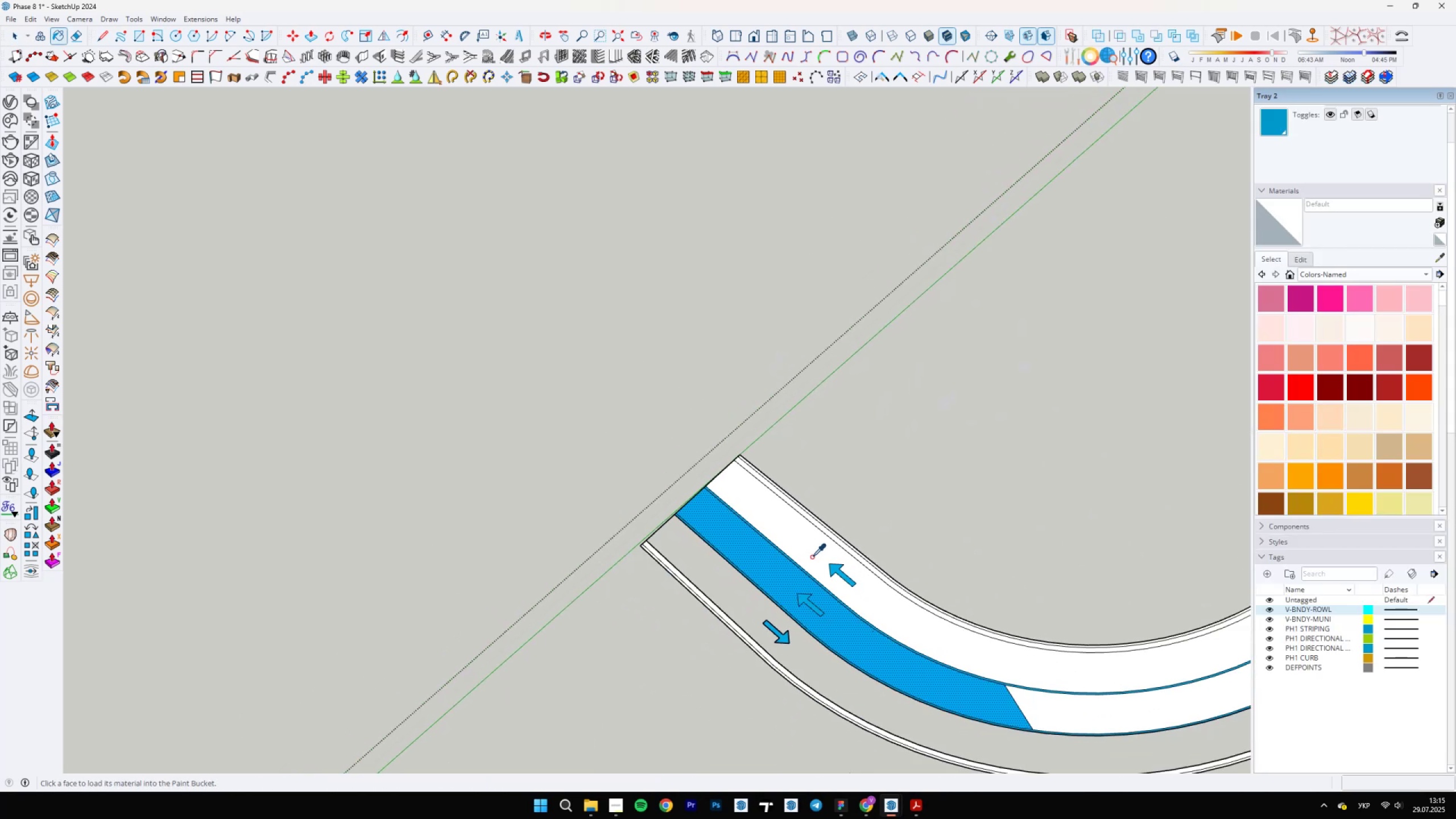 
key(B)
 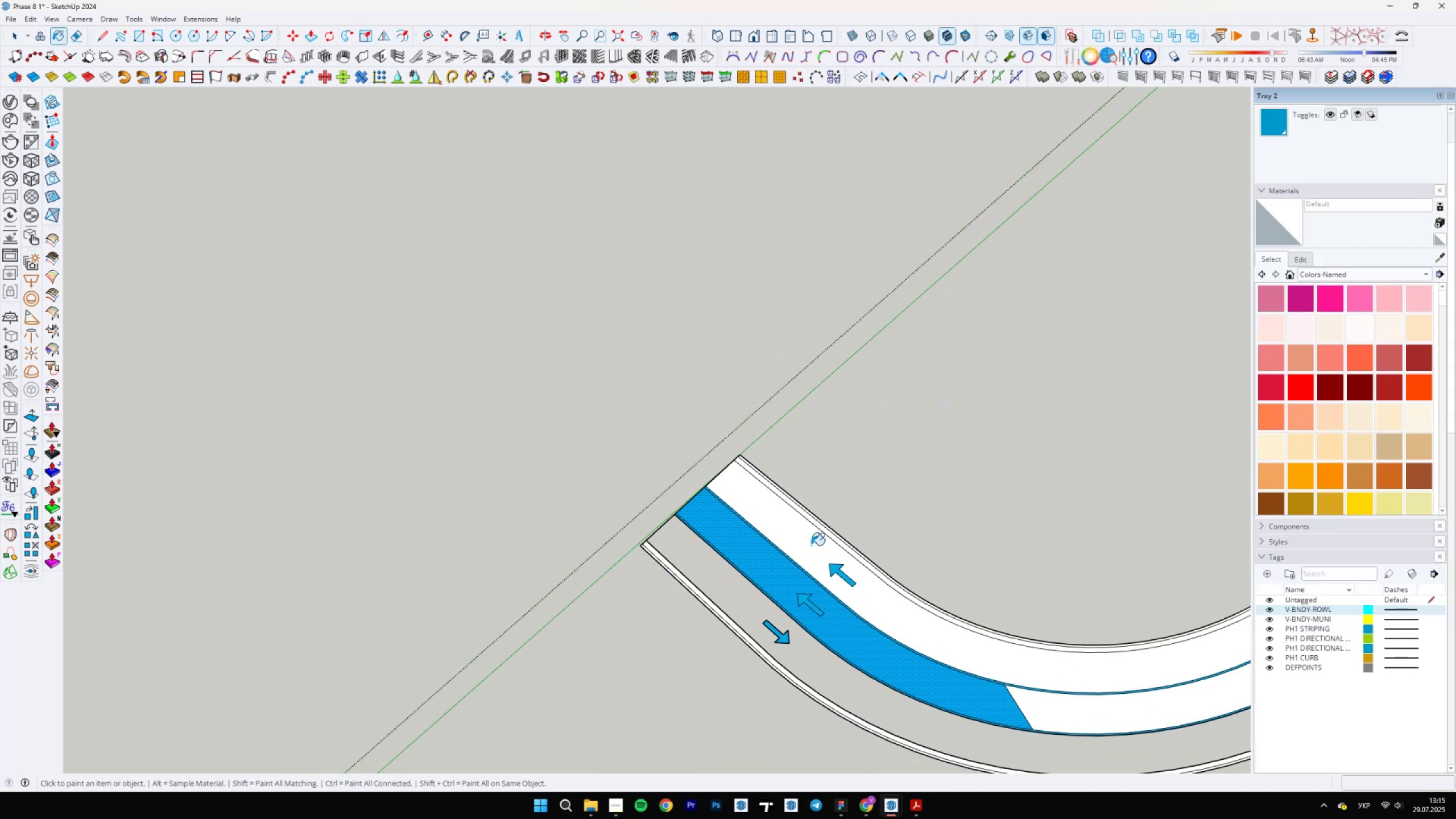 
hold_key(key=AltLeft, duration=0.33)
left_click([811, 545])
 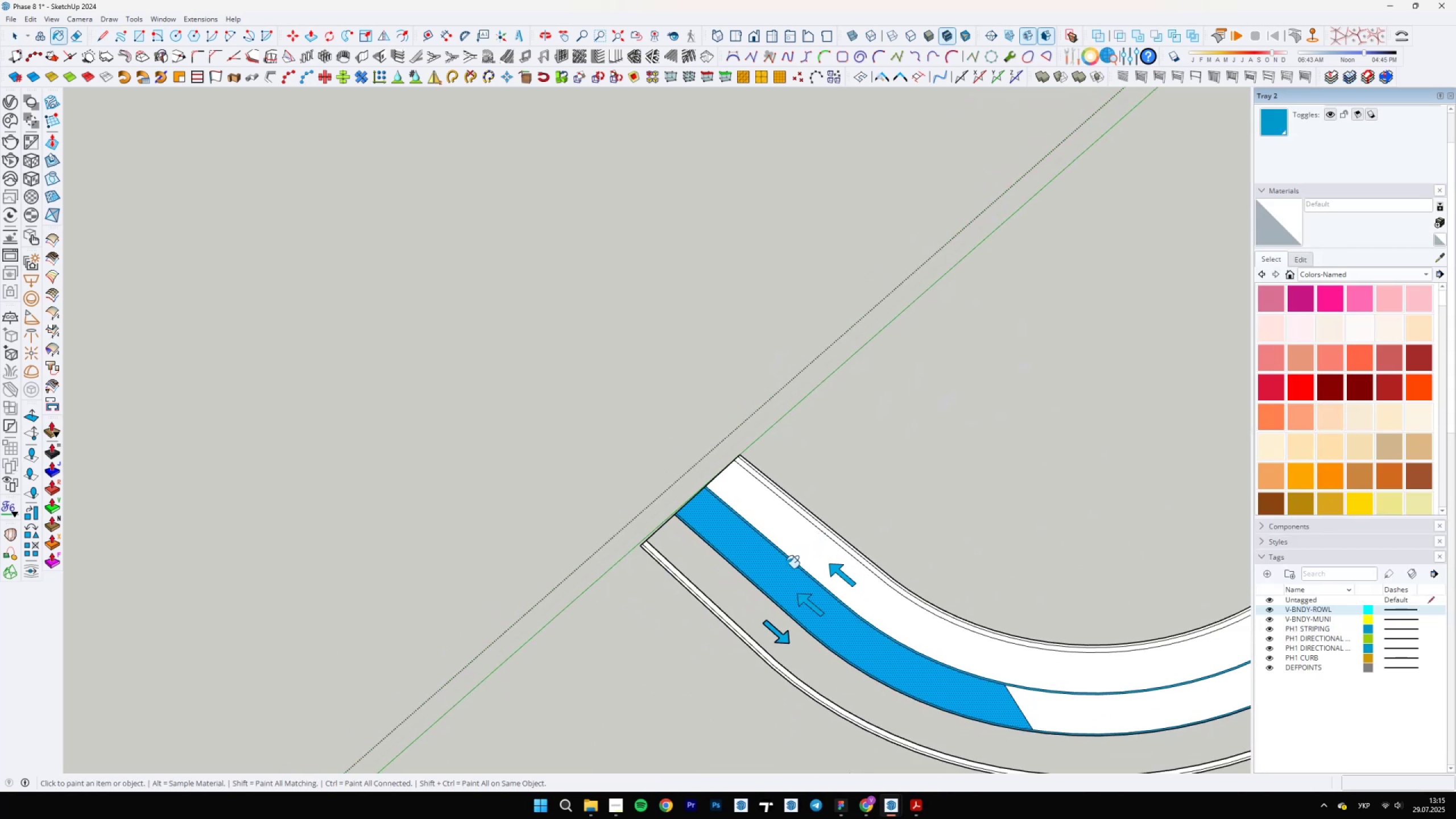 
double_click([782, 572])
 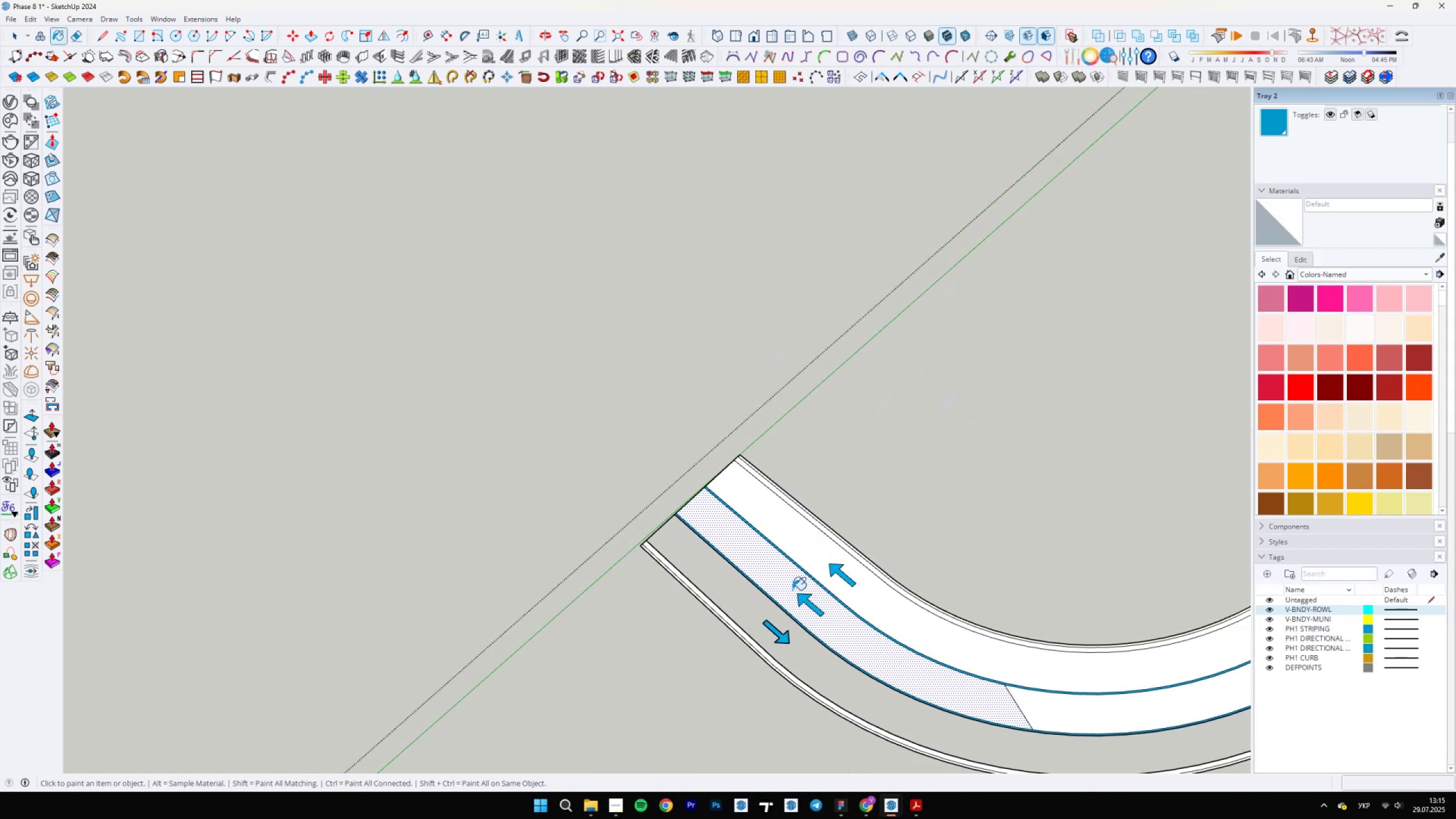 
key(E)
 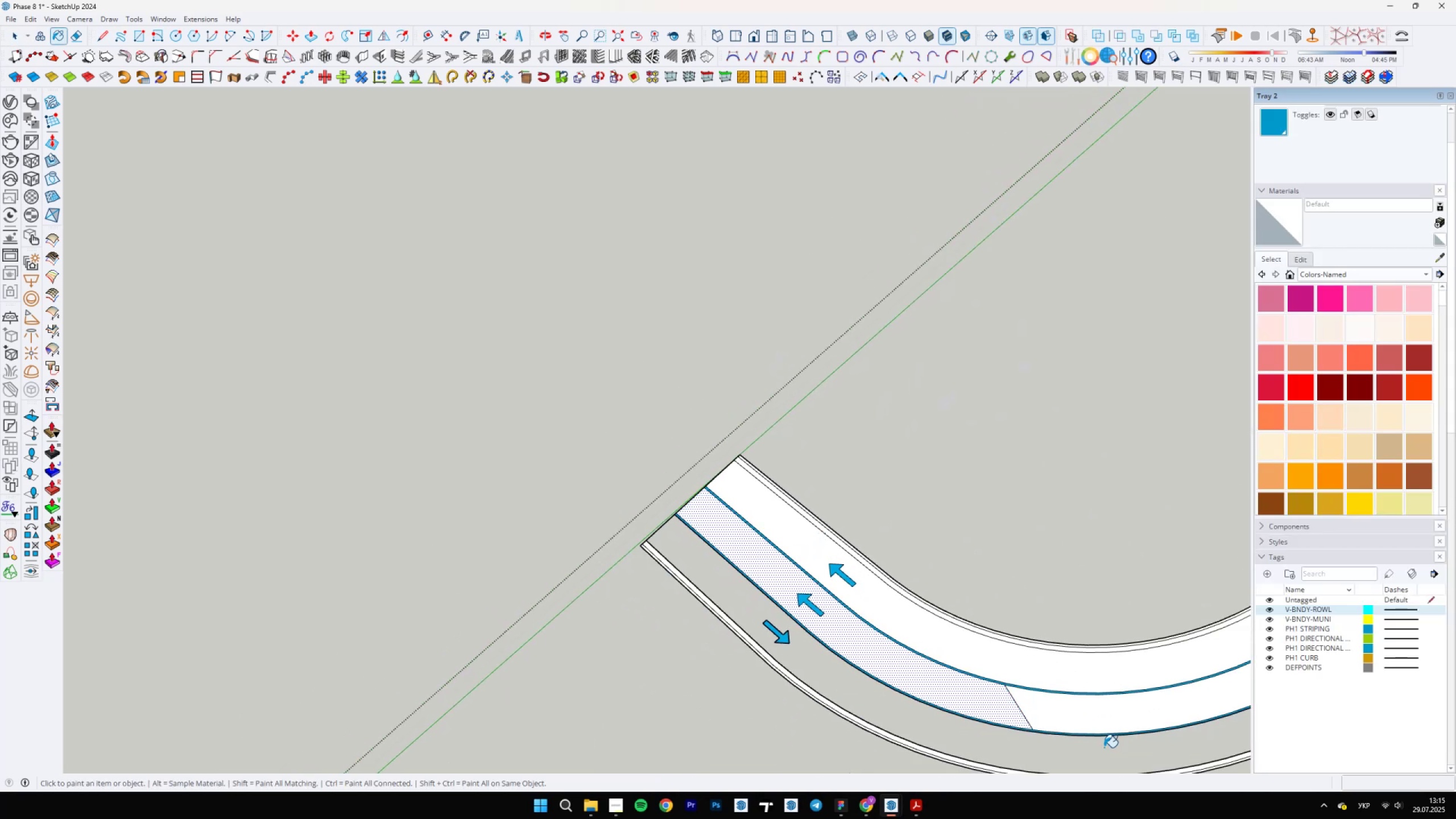 
scroll: coordinate [1095, 766], scroll_direction: up, amount: 3.0
 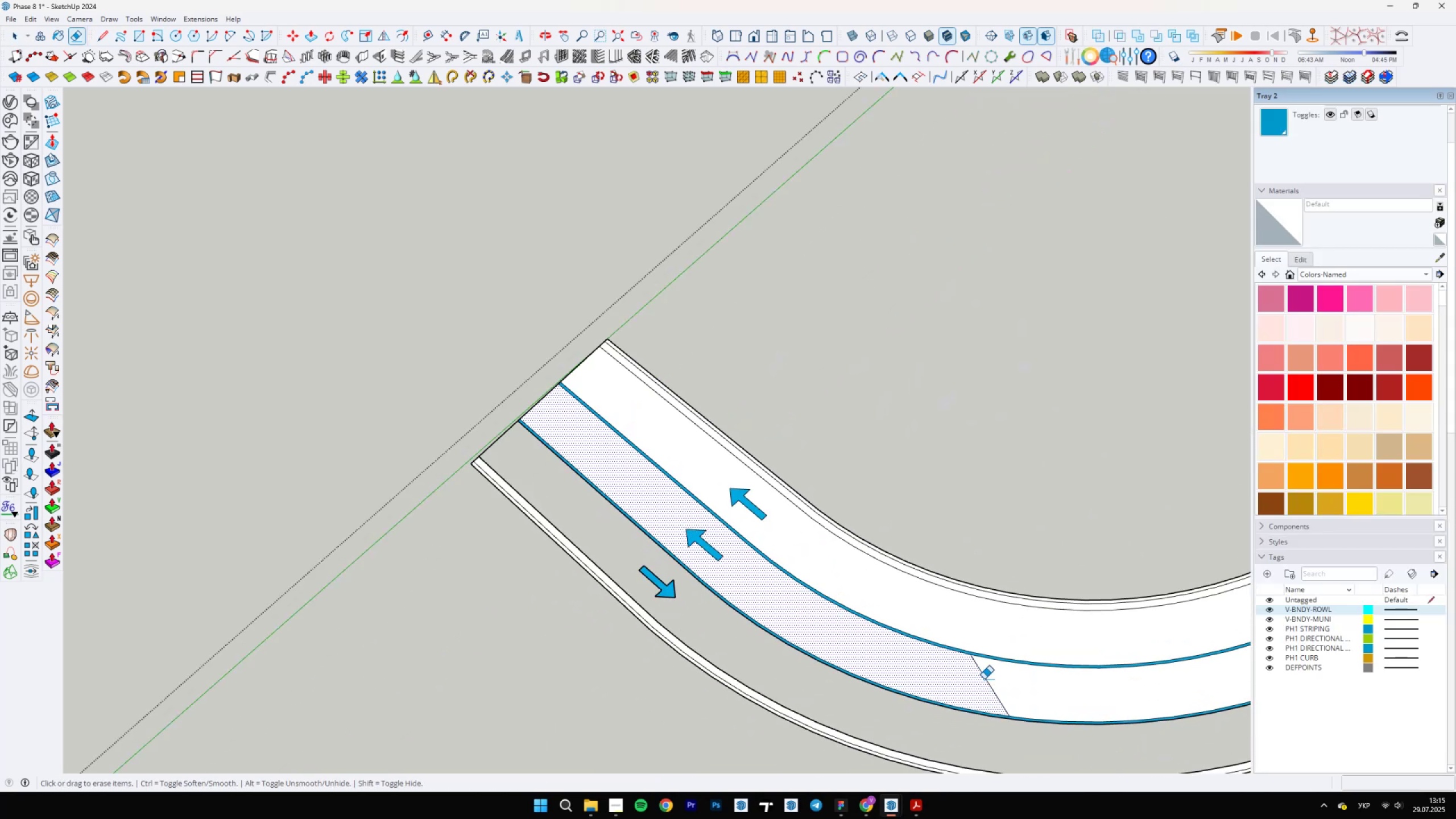 
scroll: coordinate [486, 548], scroll_direction: down, amount: 12.0
 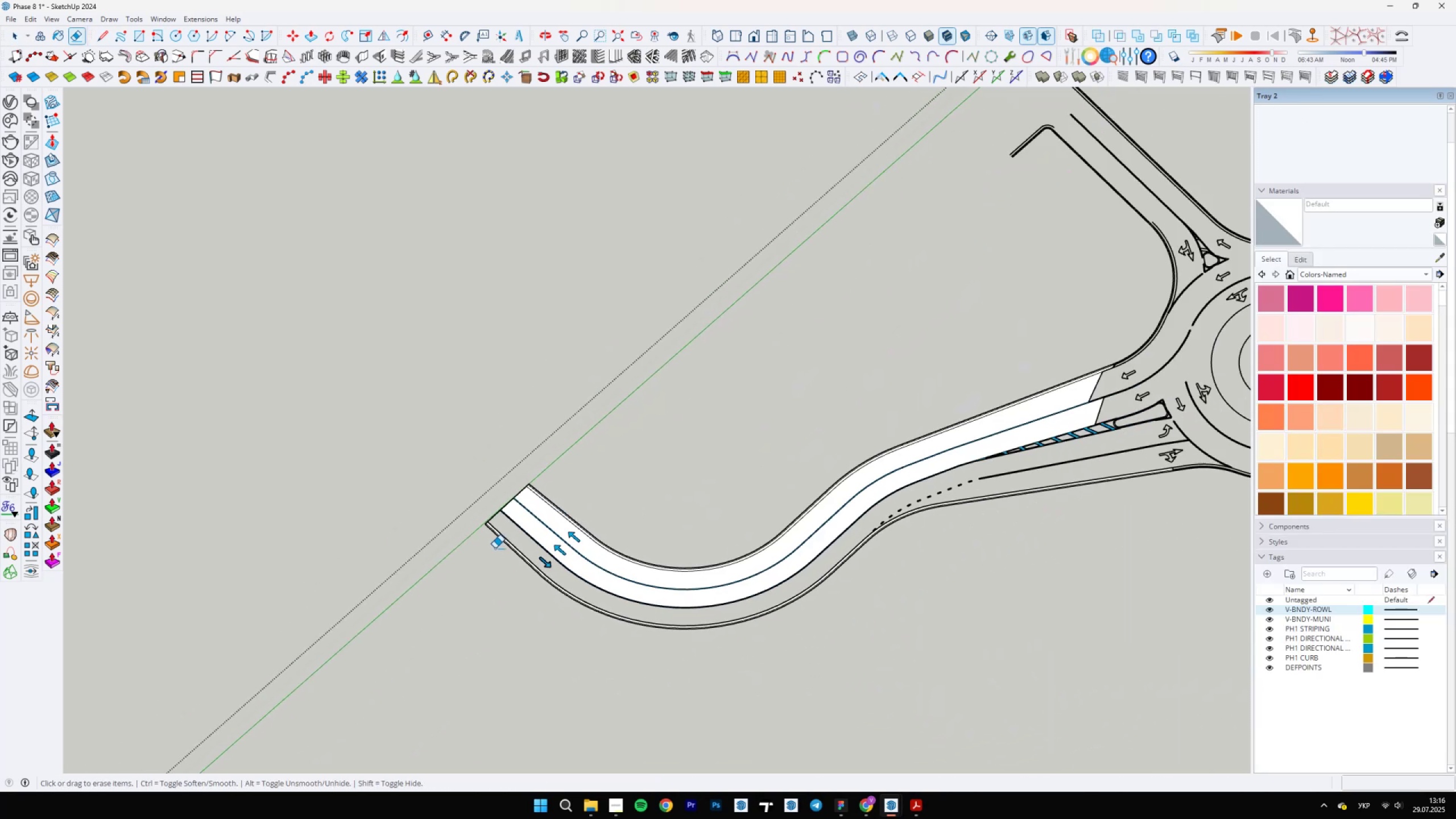 
key(Space)
 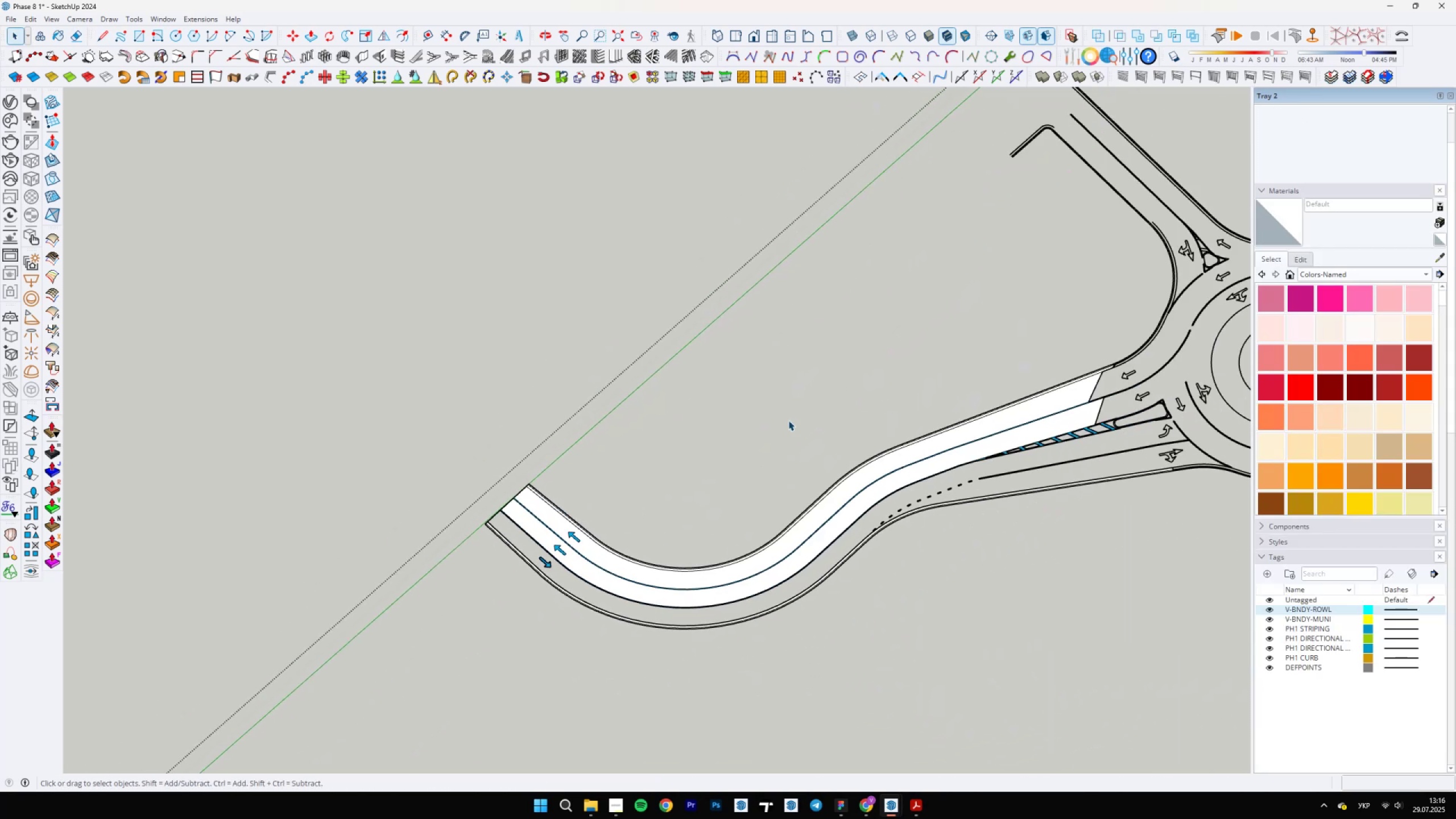 
scroll: coordinate [948, 520], scroll_direction: up, amount: 17.0
 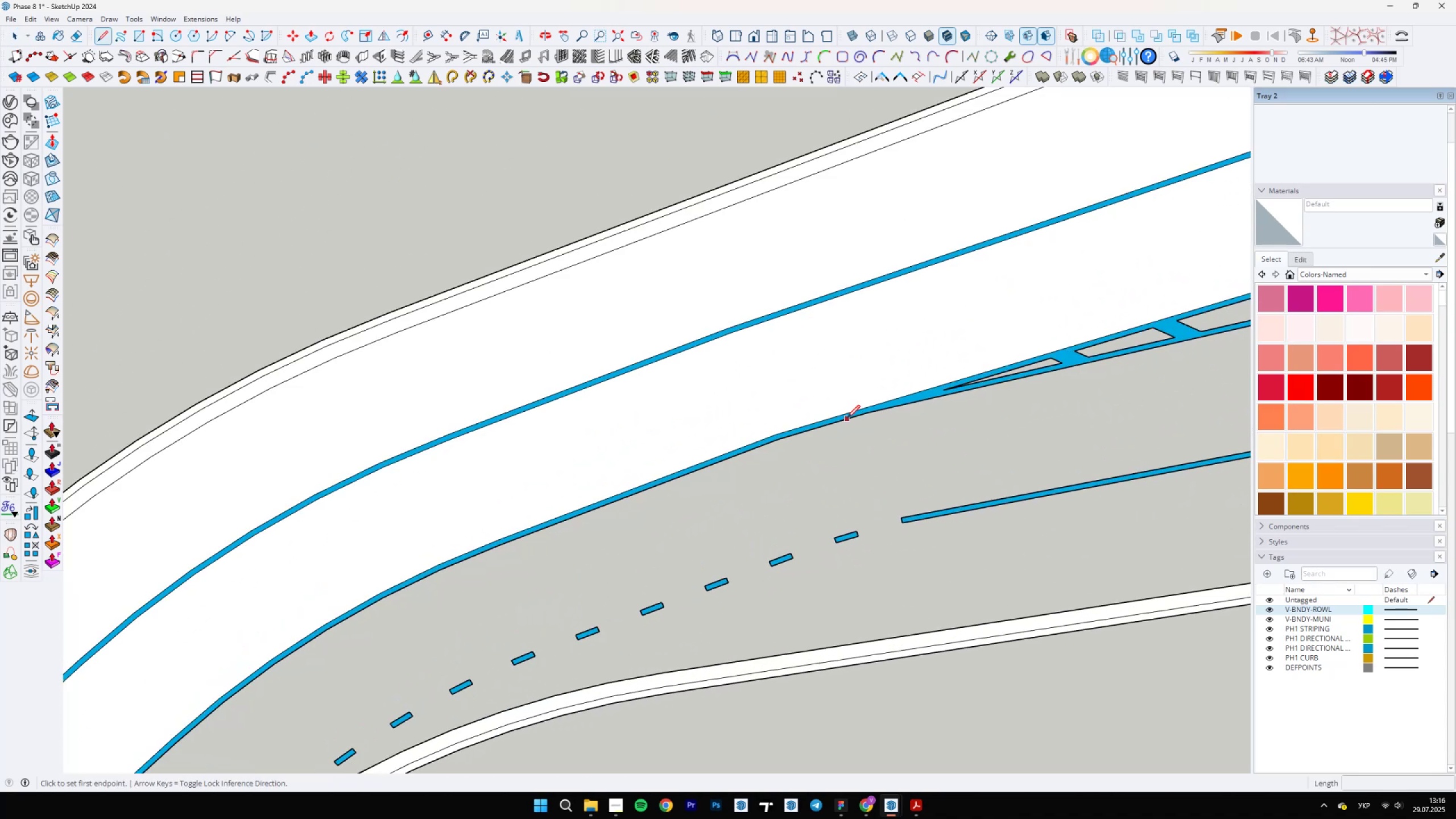 
key(L)
 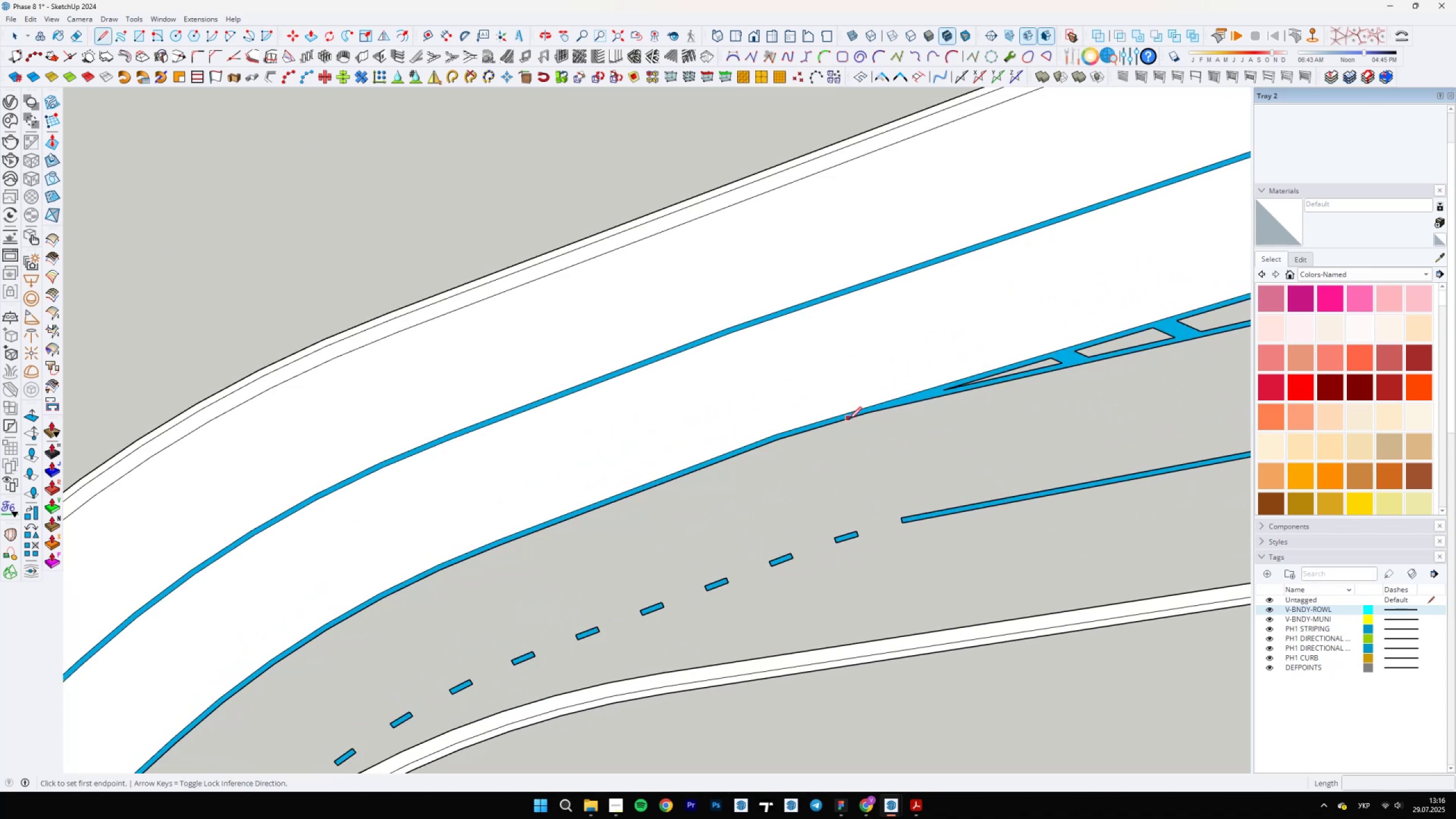 
left_click([845, 420])
 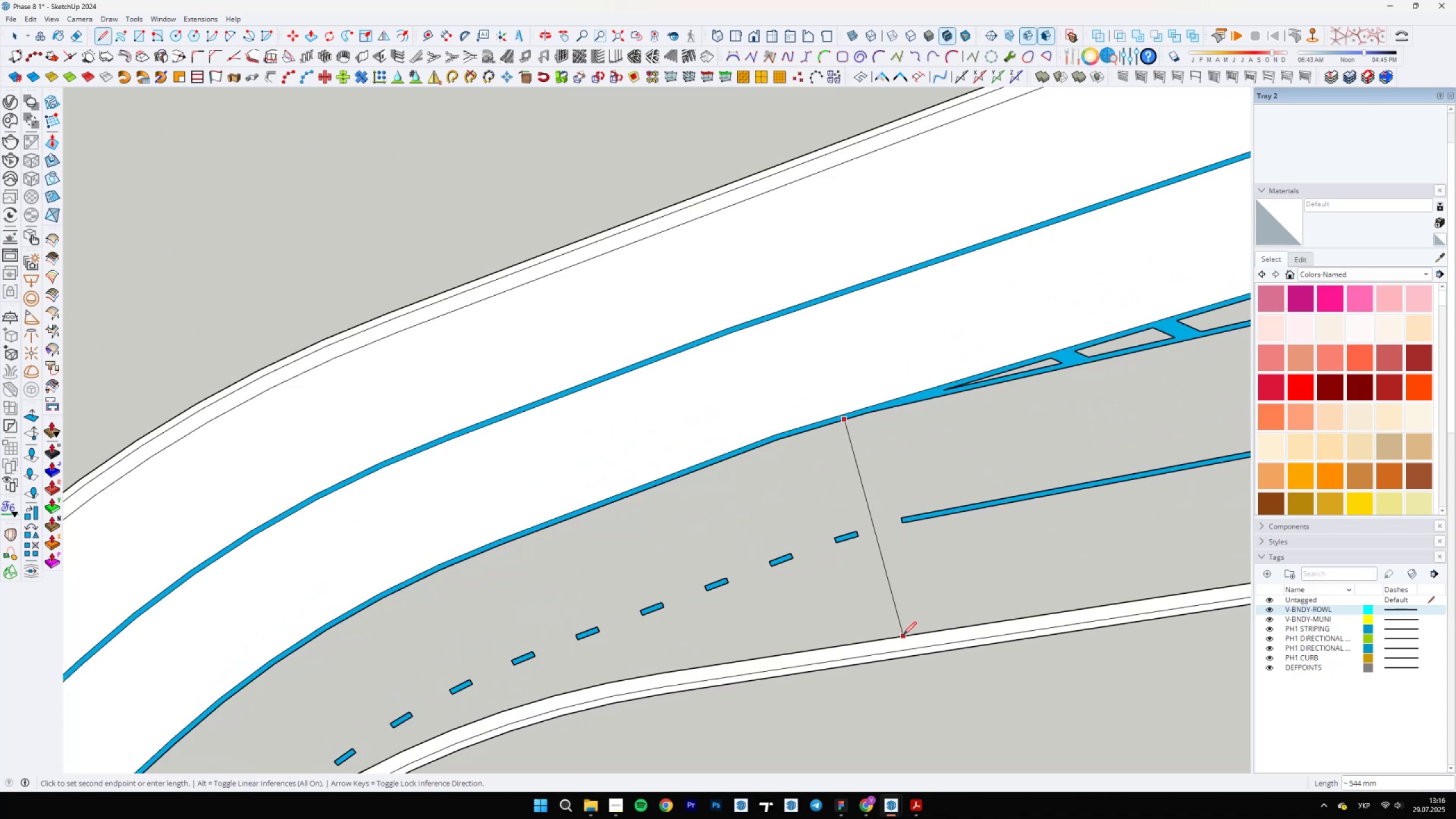 
left_click([907, 634])
 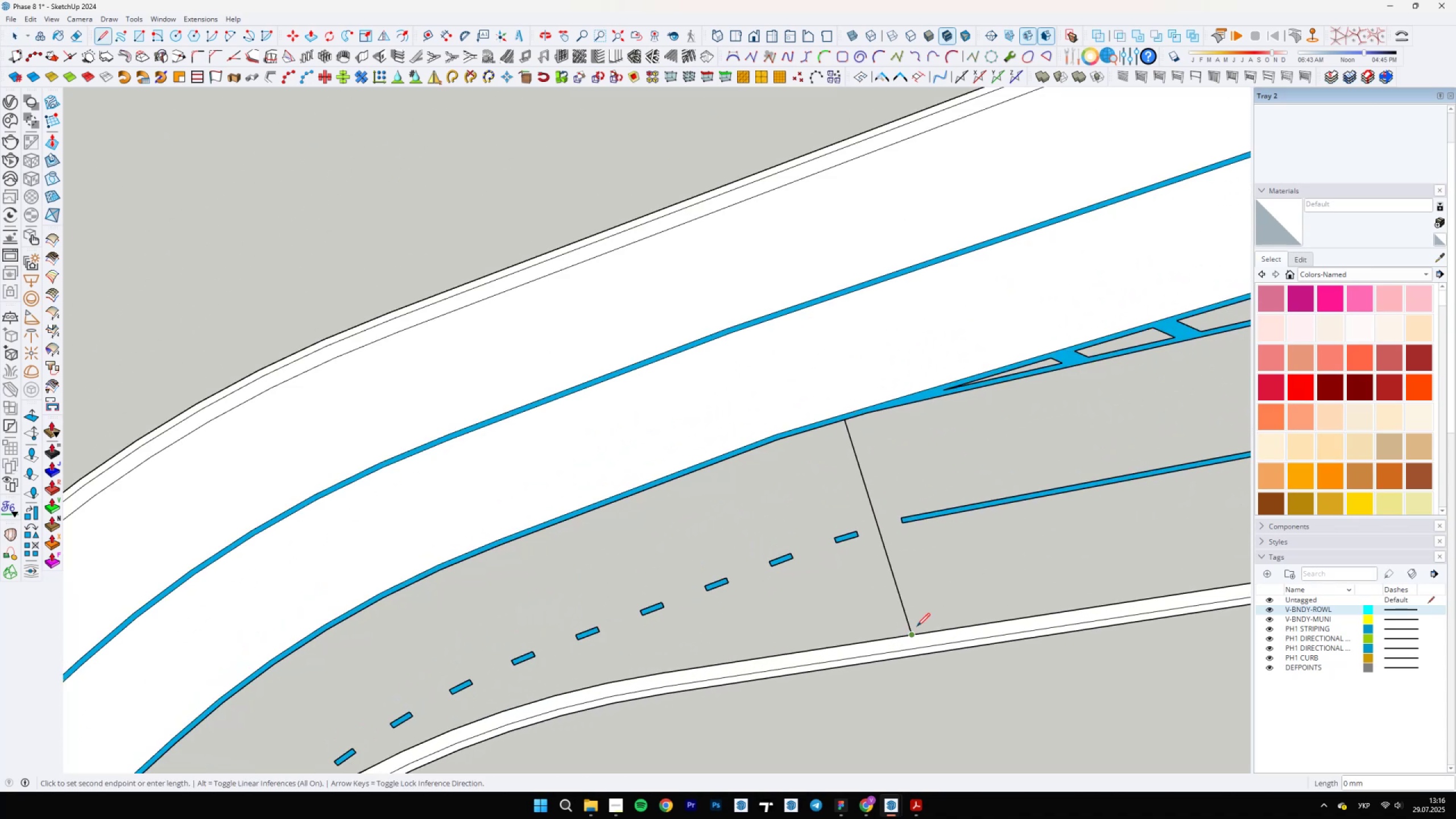 
scroll: coordinate [471, 503], scroll_direction: down, amount: 7.0
 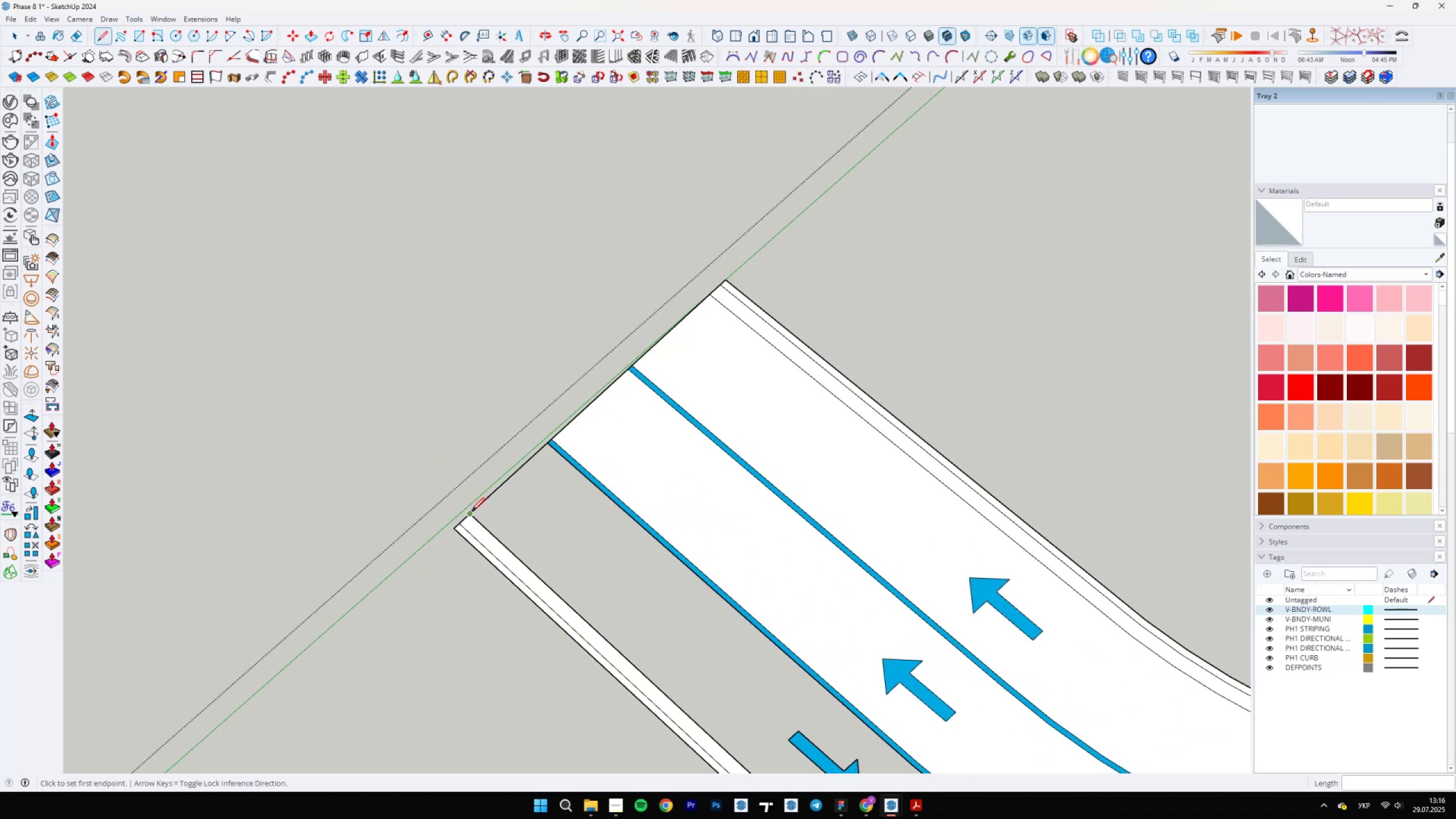 
key(Escape)
 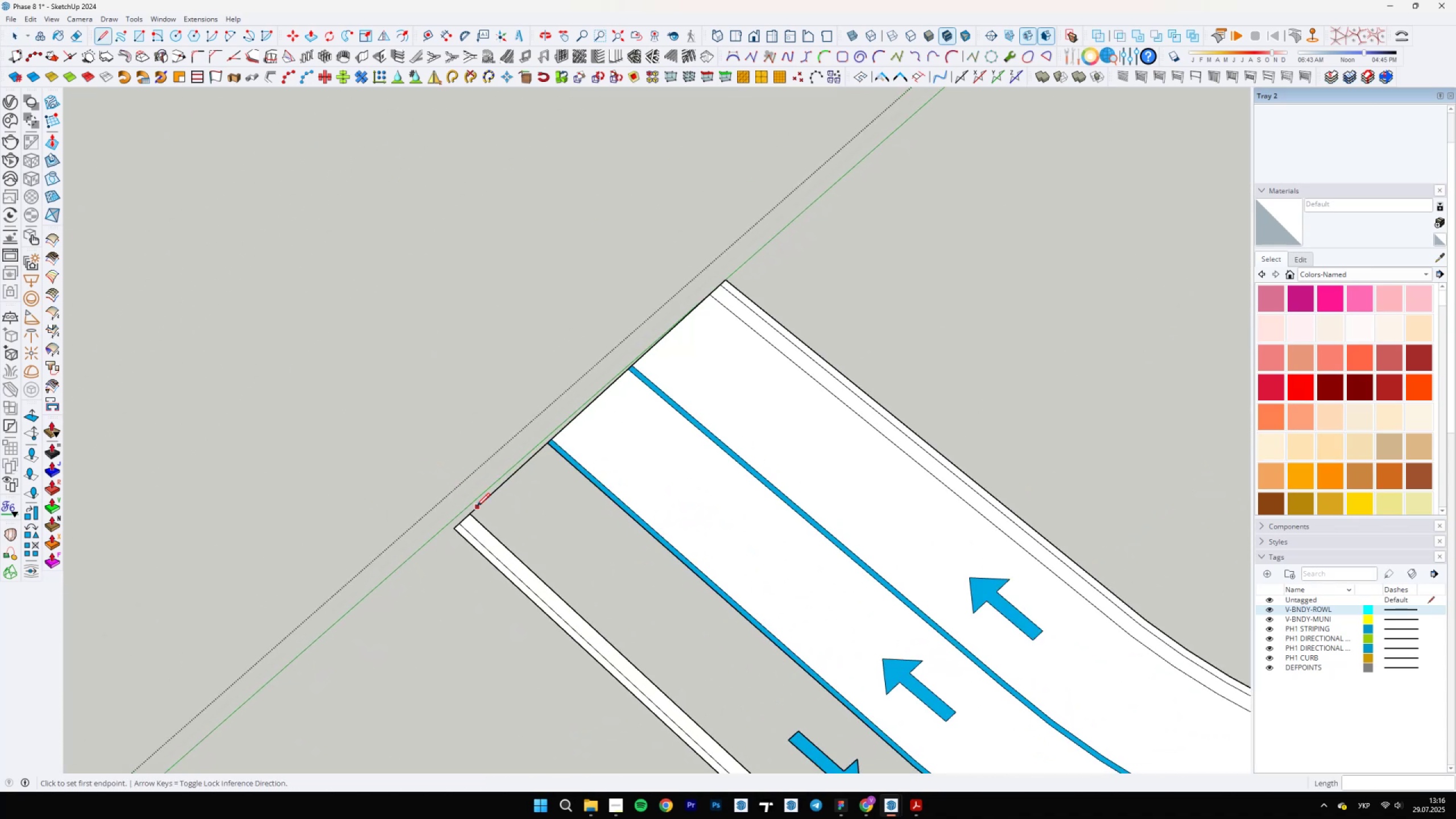 
scroll: coordinate [547, 436], scroll_direction: up, amount: 12.0
 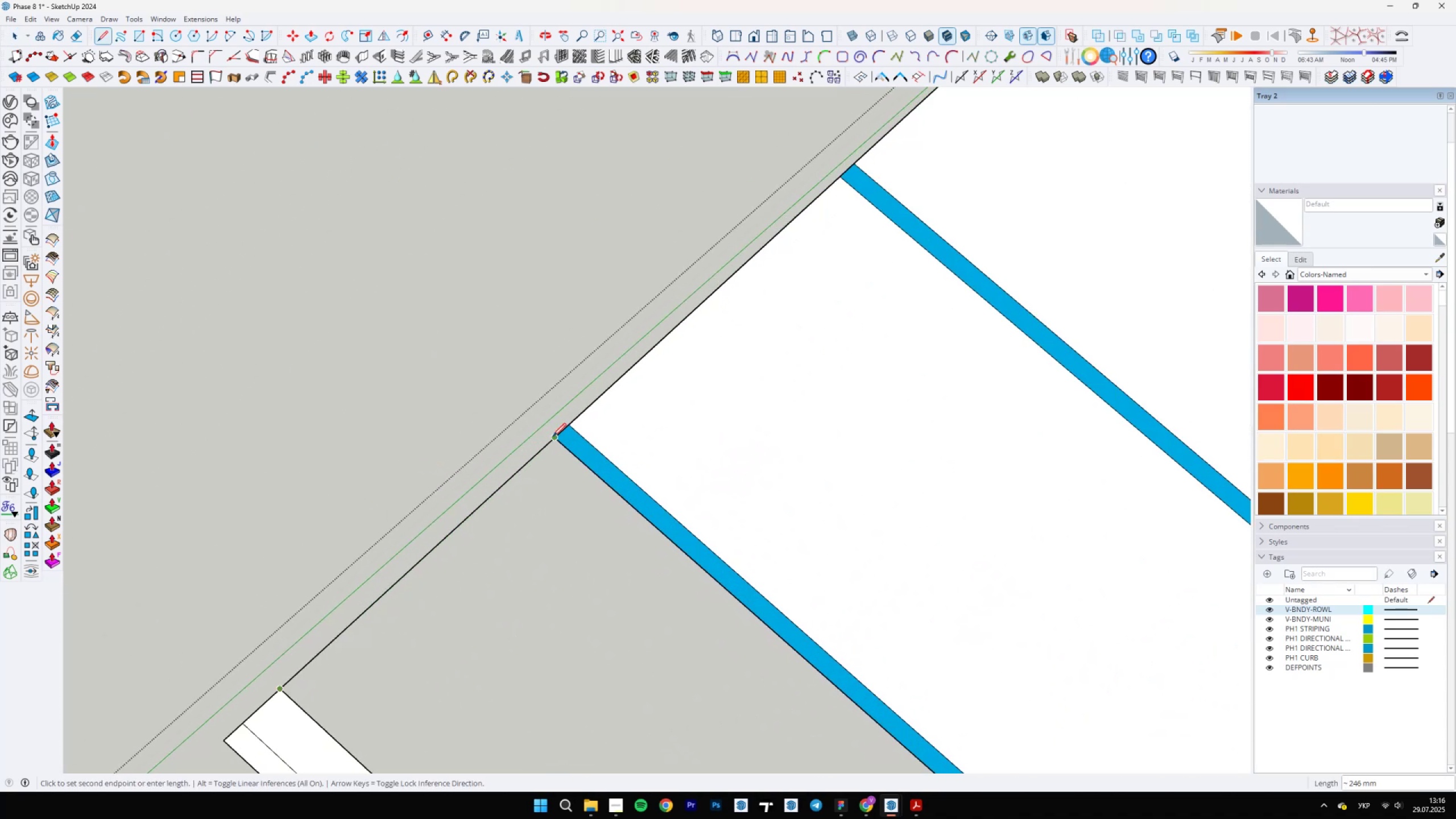 
key(Space)
 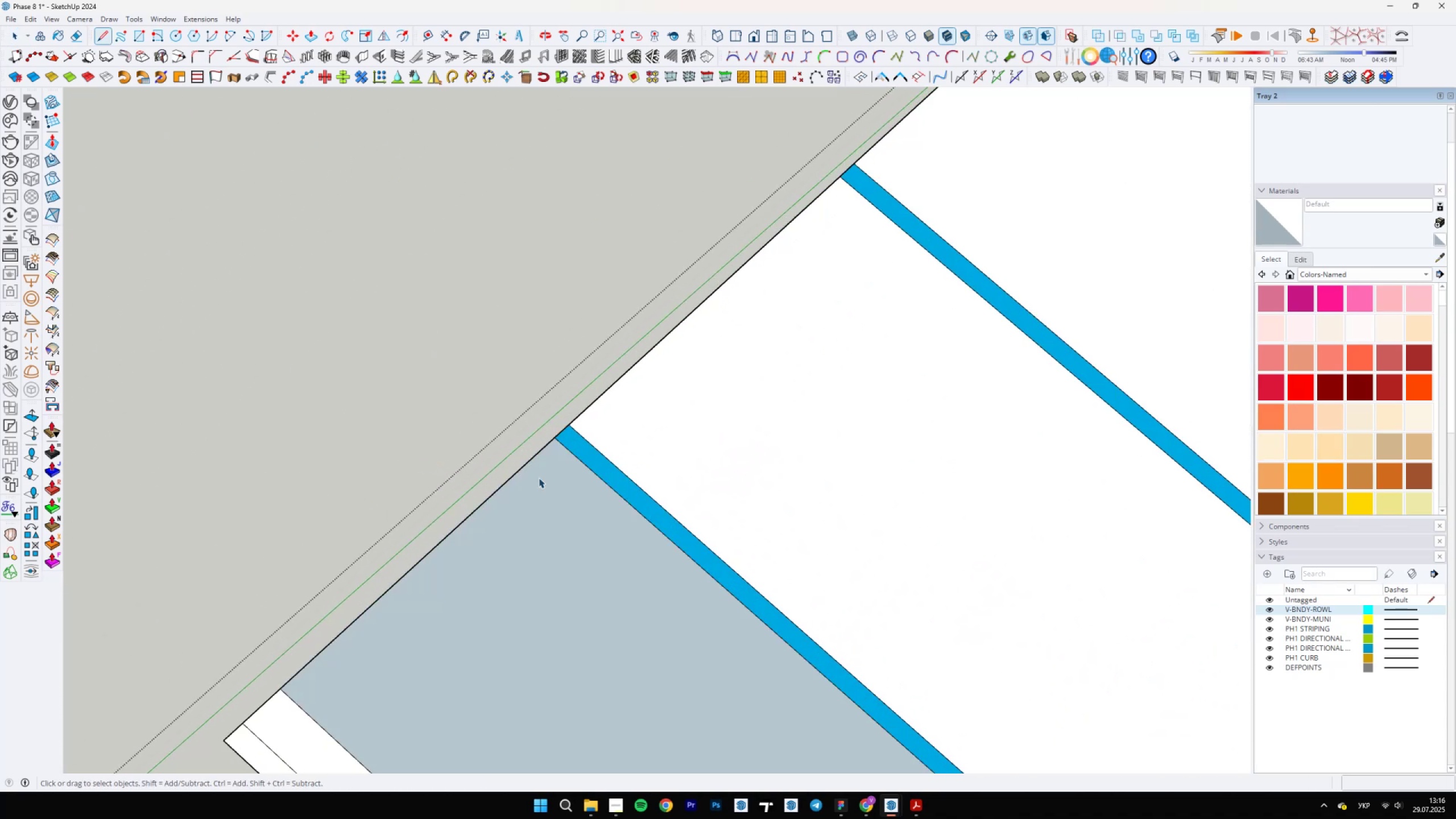 
double_click([538, 489])
 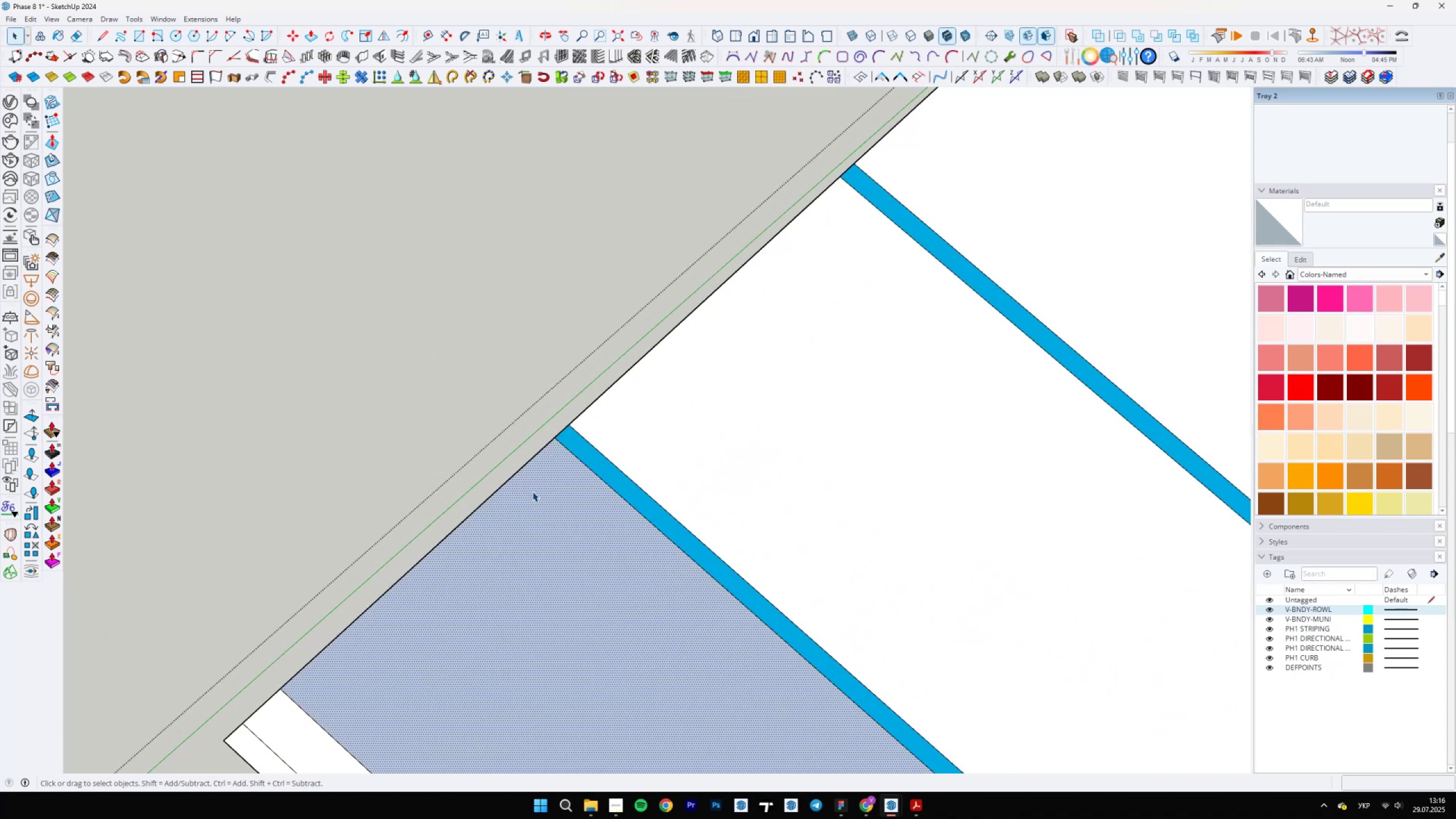 
scroll: coordinate [863, 439], scroll_direction: down, amount: 36.0
 